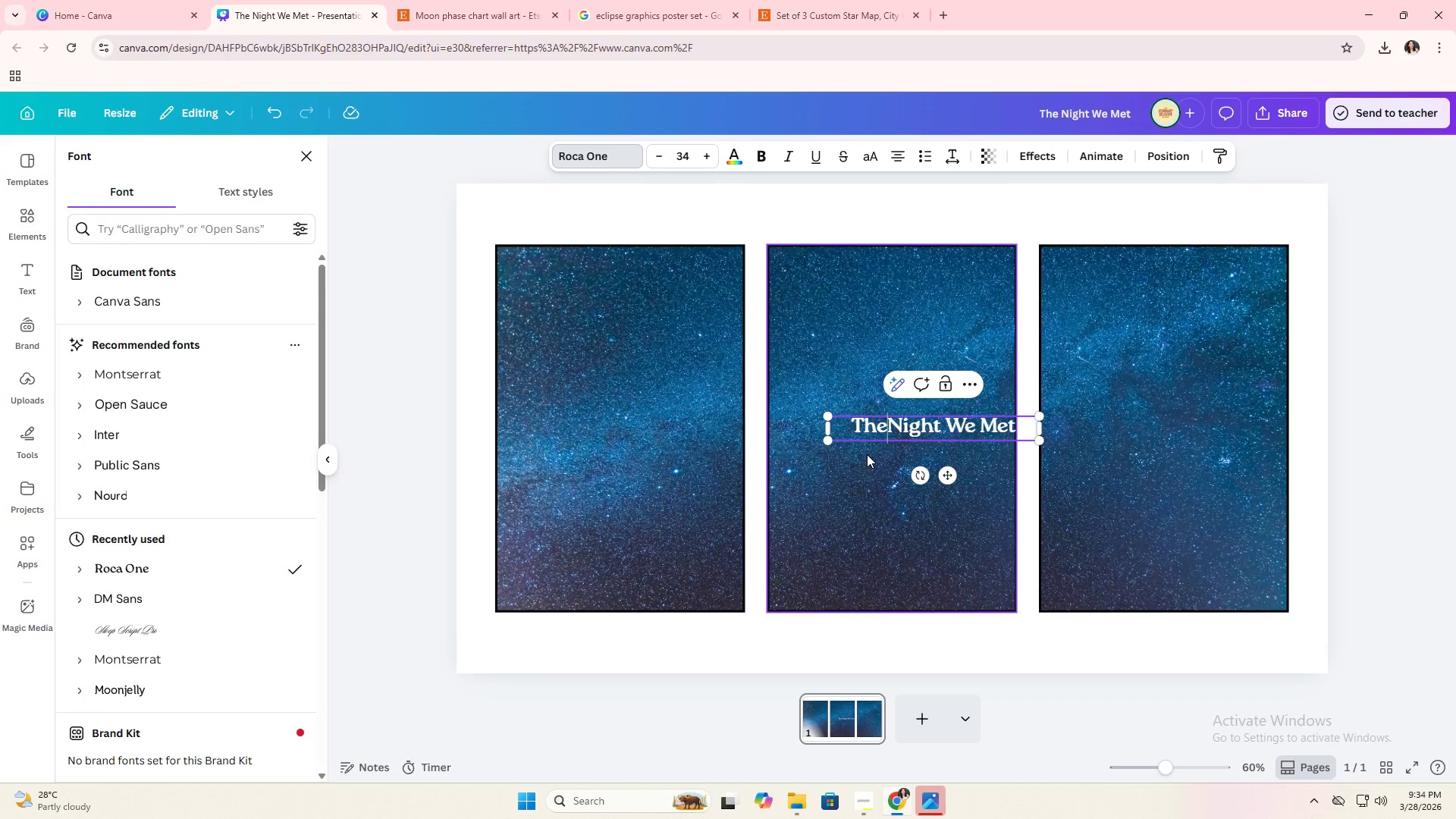 
key(Space)
 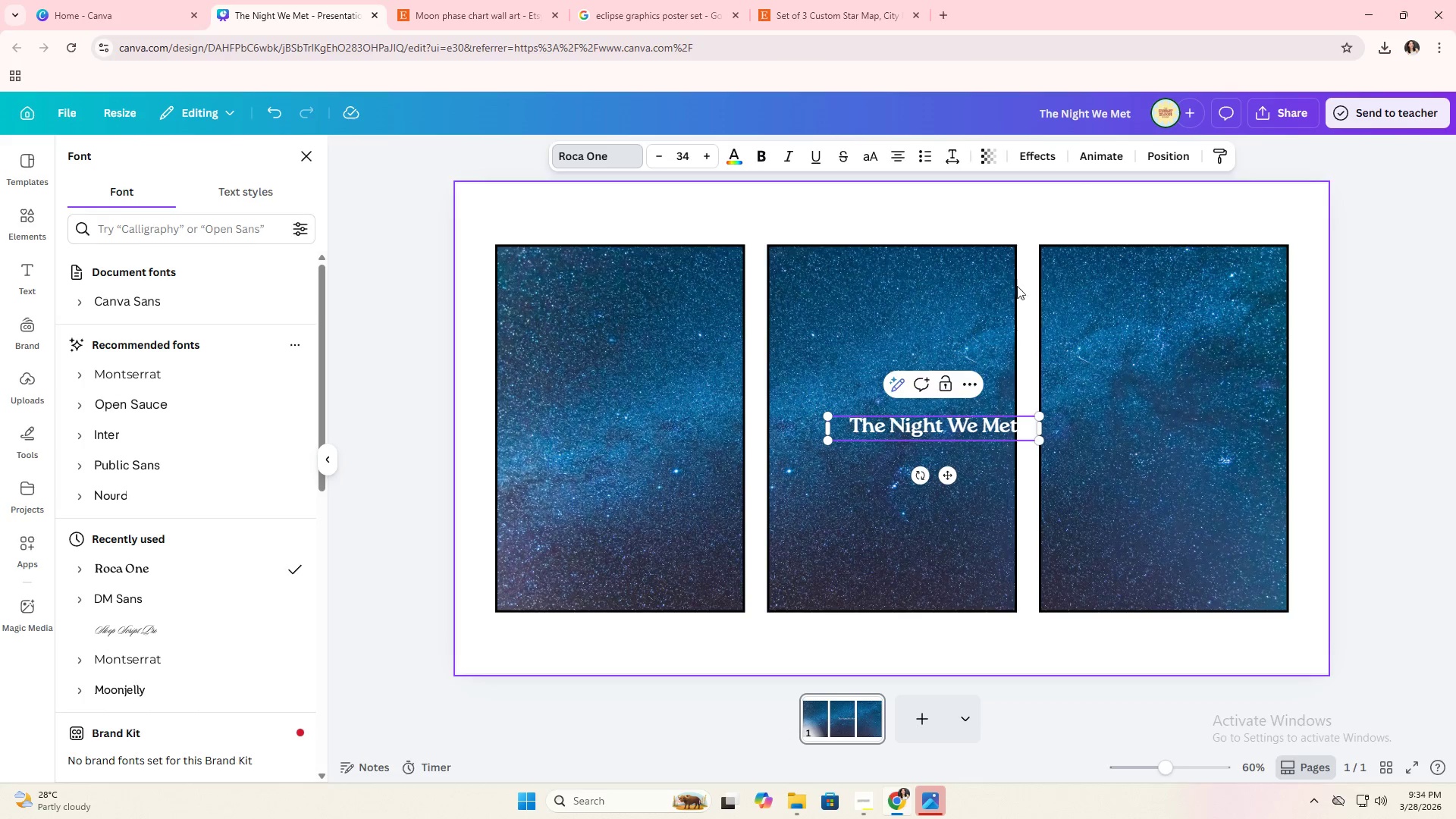 
left_click([1002, 209])
 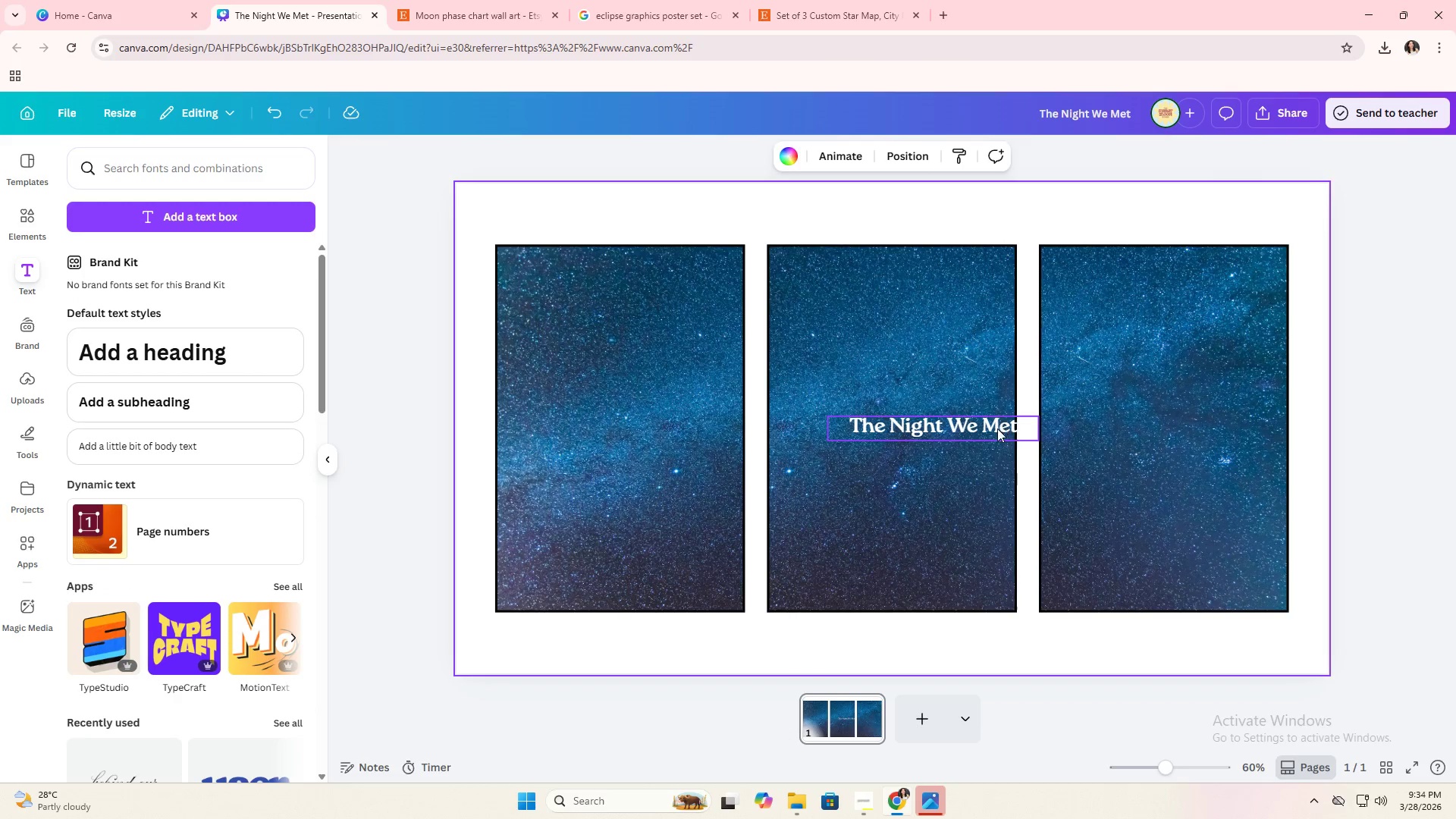 
left_click_drag(start_coordinate=[995, 430], to_coordinate=[967, 433])
 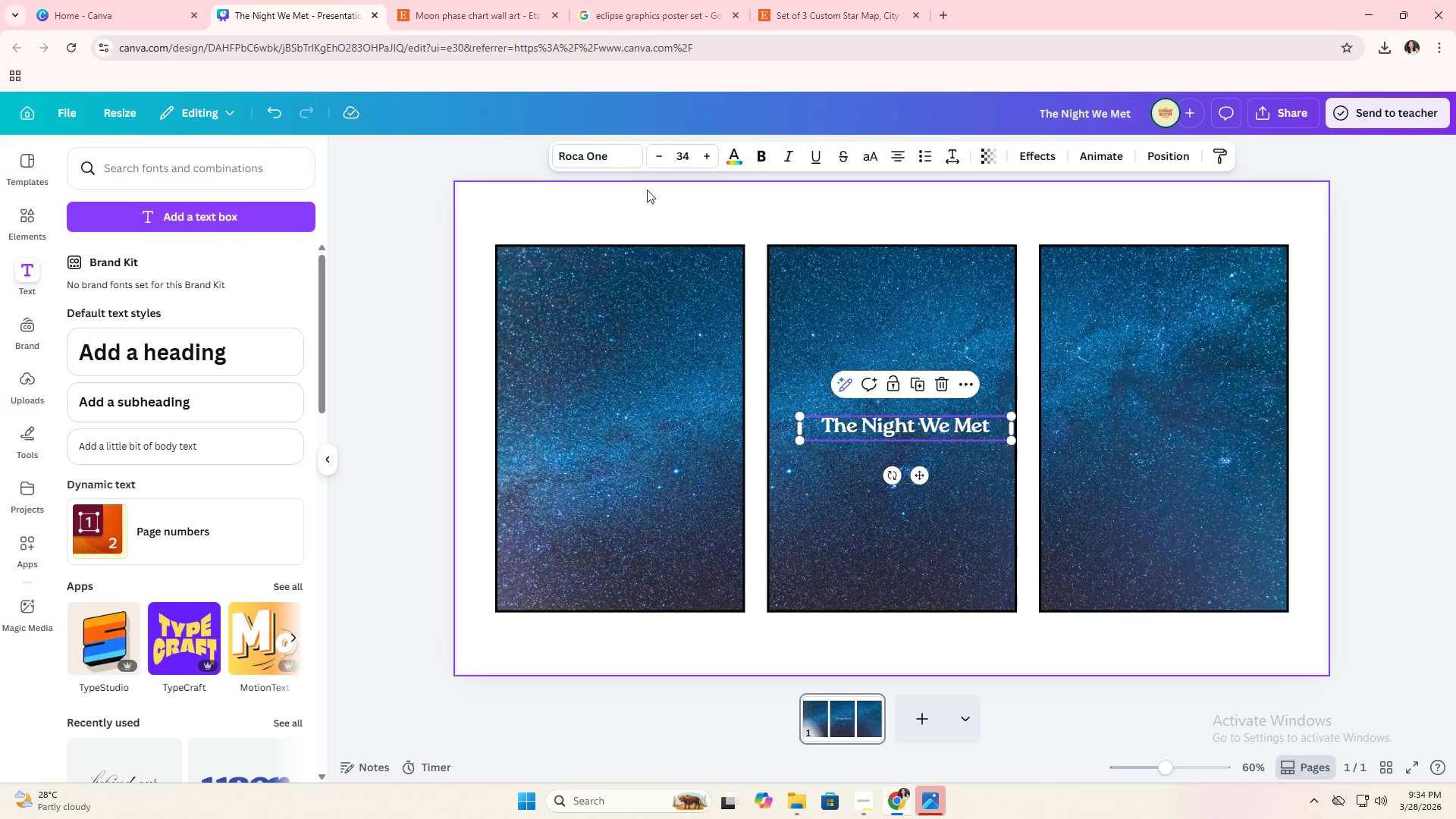 
left_click([612, 161])
 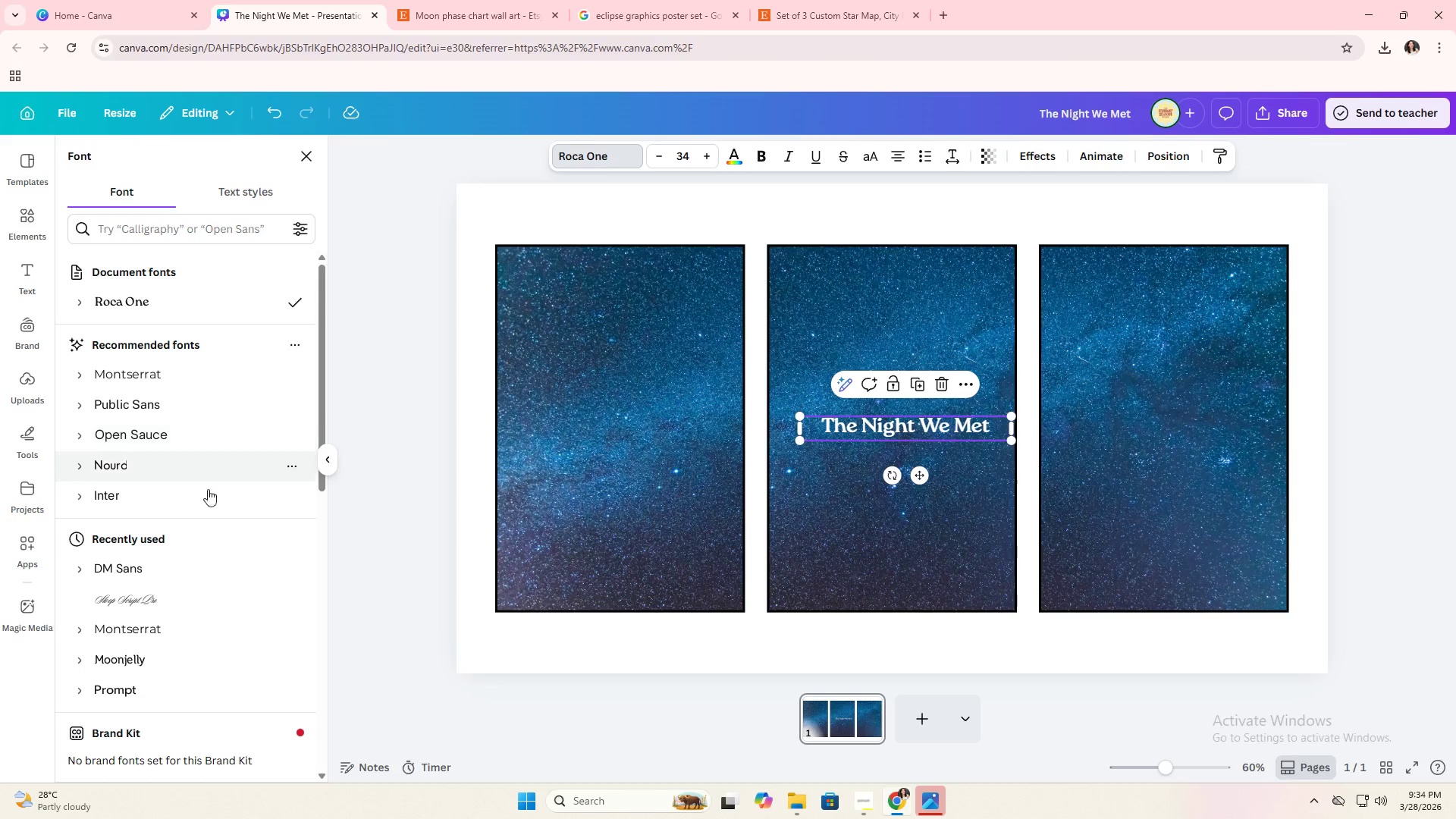 
left_click([188, 592])
 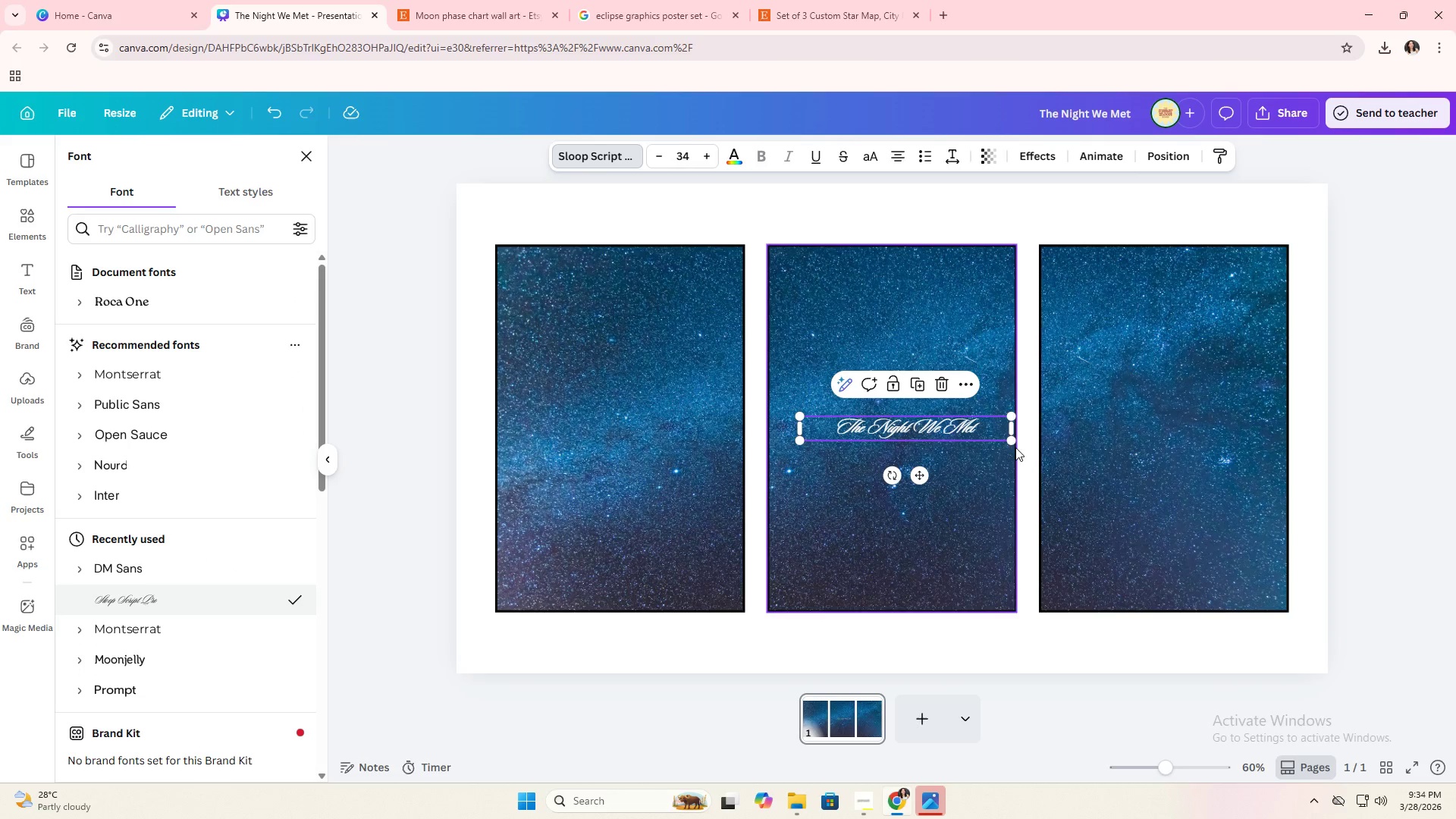 
left_click_drag(start_coordinate=[1018, 445], to_coordinate=[1405, 535])
 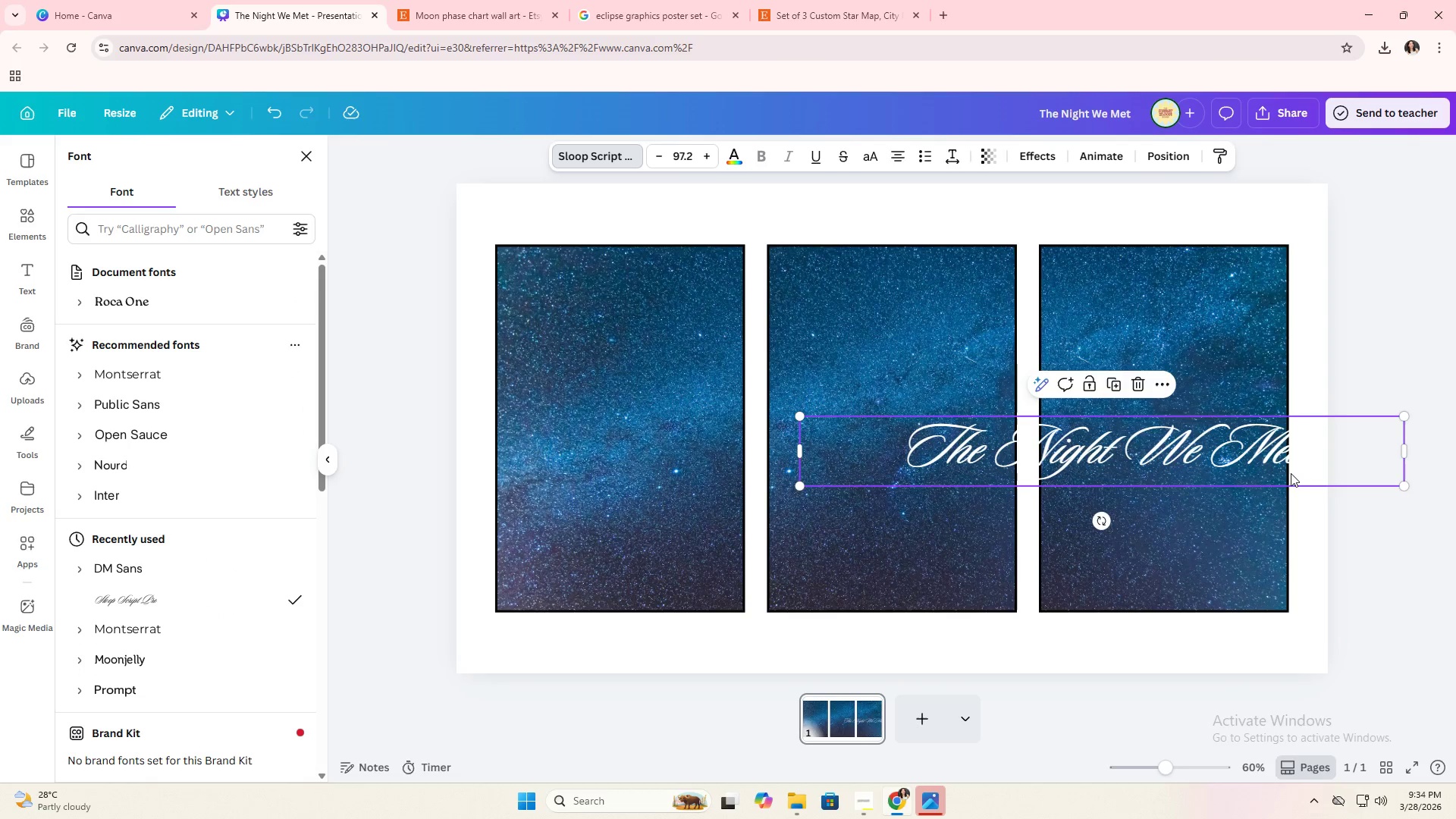 
left_click_drag(start_coordinate=[1288, 470], to_coordinate=[1090, 458])
 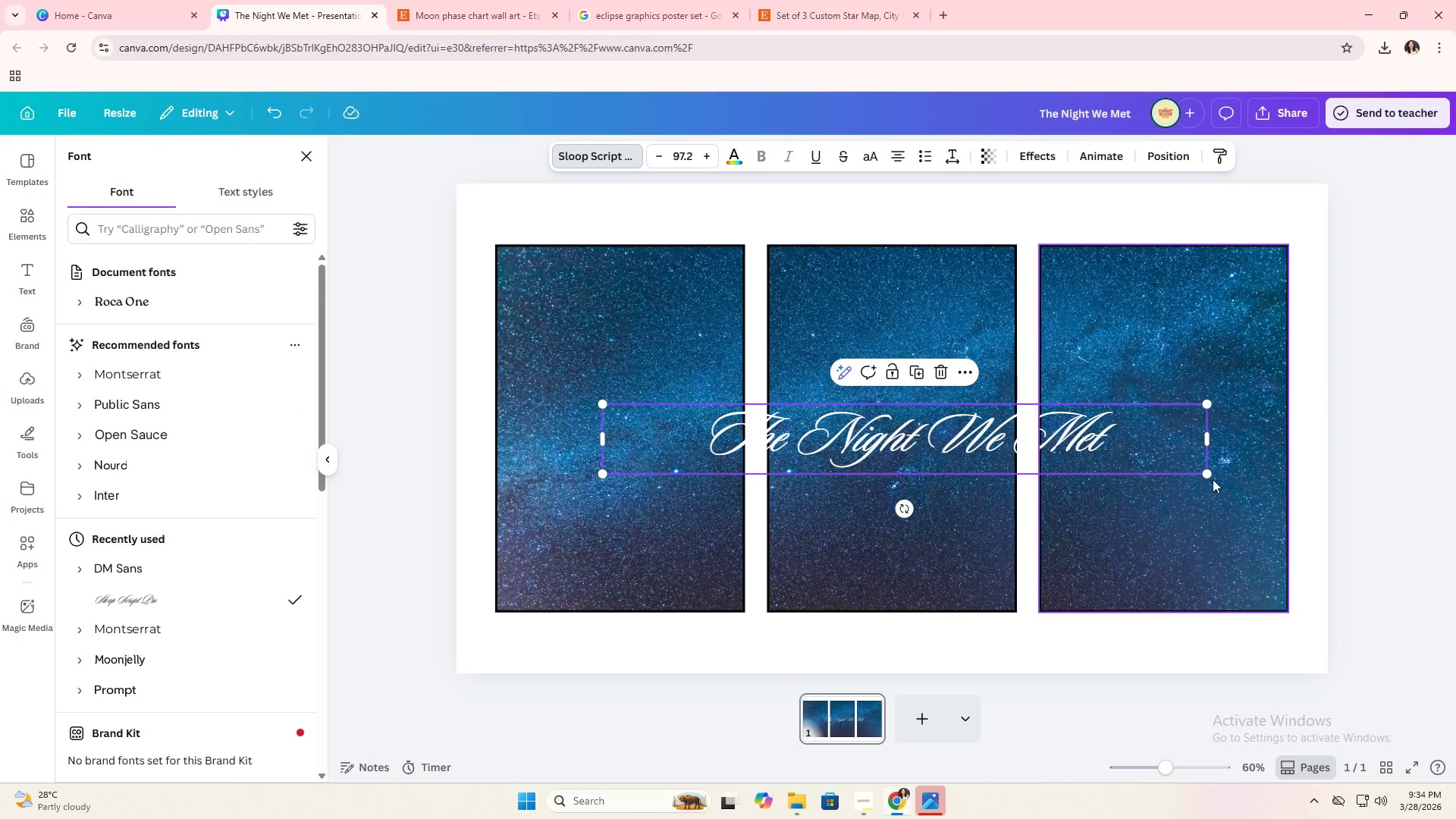 
left_click_drag(start_coordinate=[1210, 479], to_coordinate=[1455, 546])
 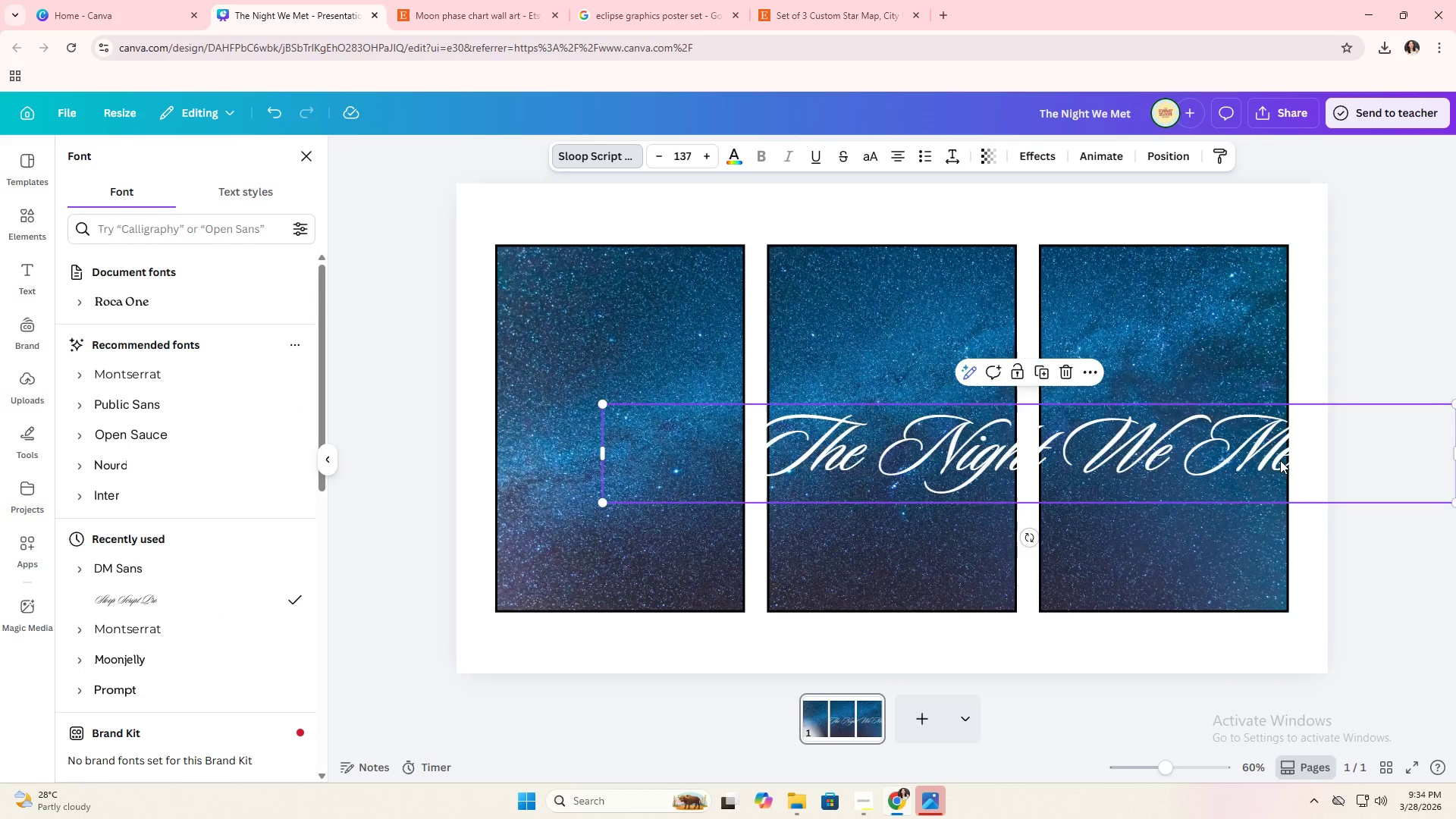 
left_click_drag(start_coordinate=[1283, 463], to_coordinate=[1128, 438])
 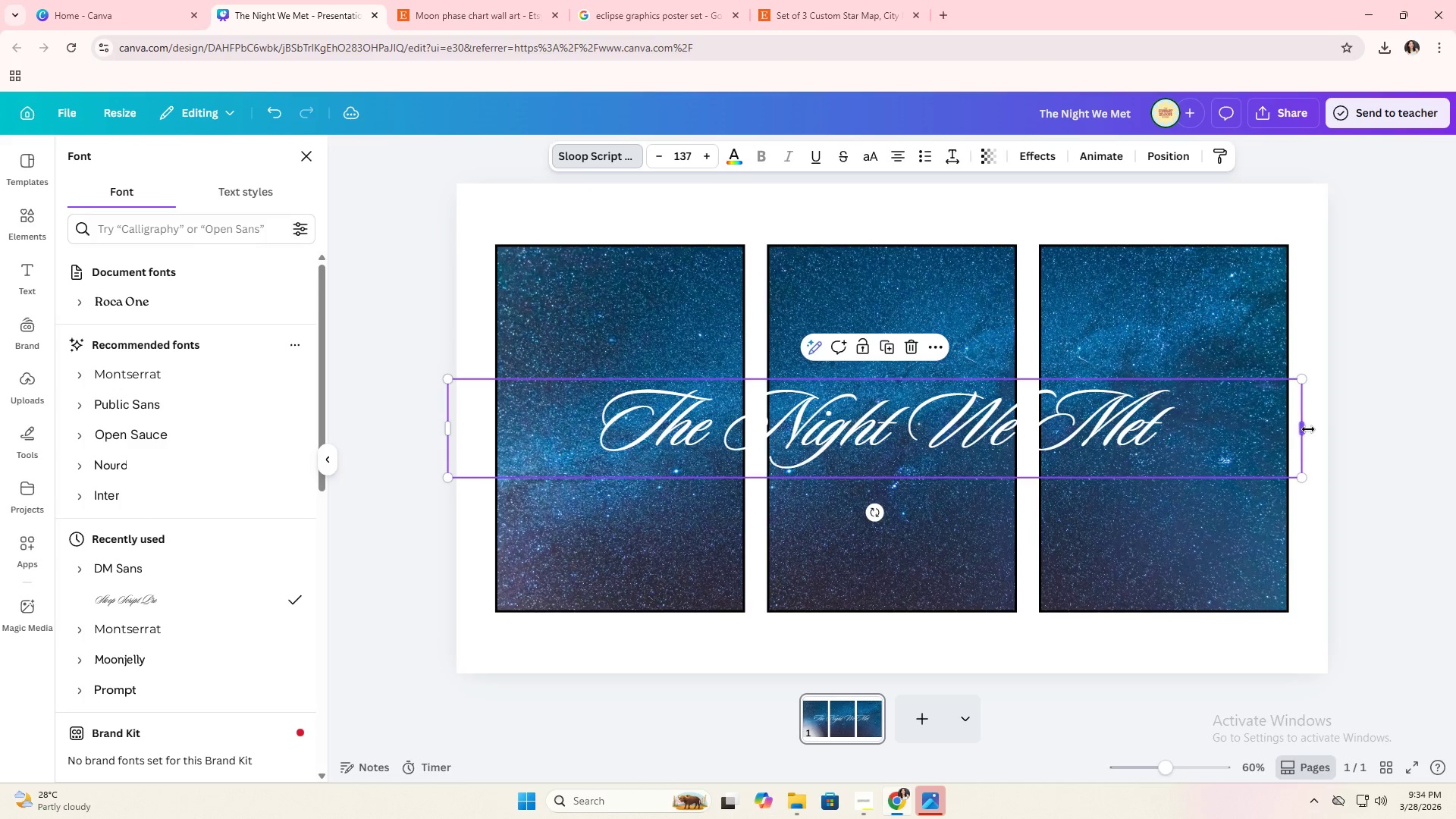 
left_click_drag(start_coordinate=[1308, 429], to_coordinate=[1137, 419])
 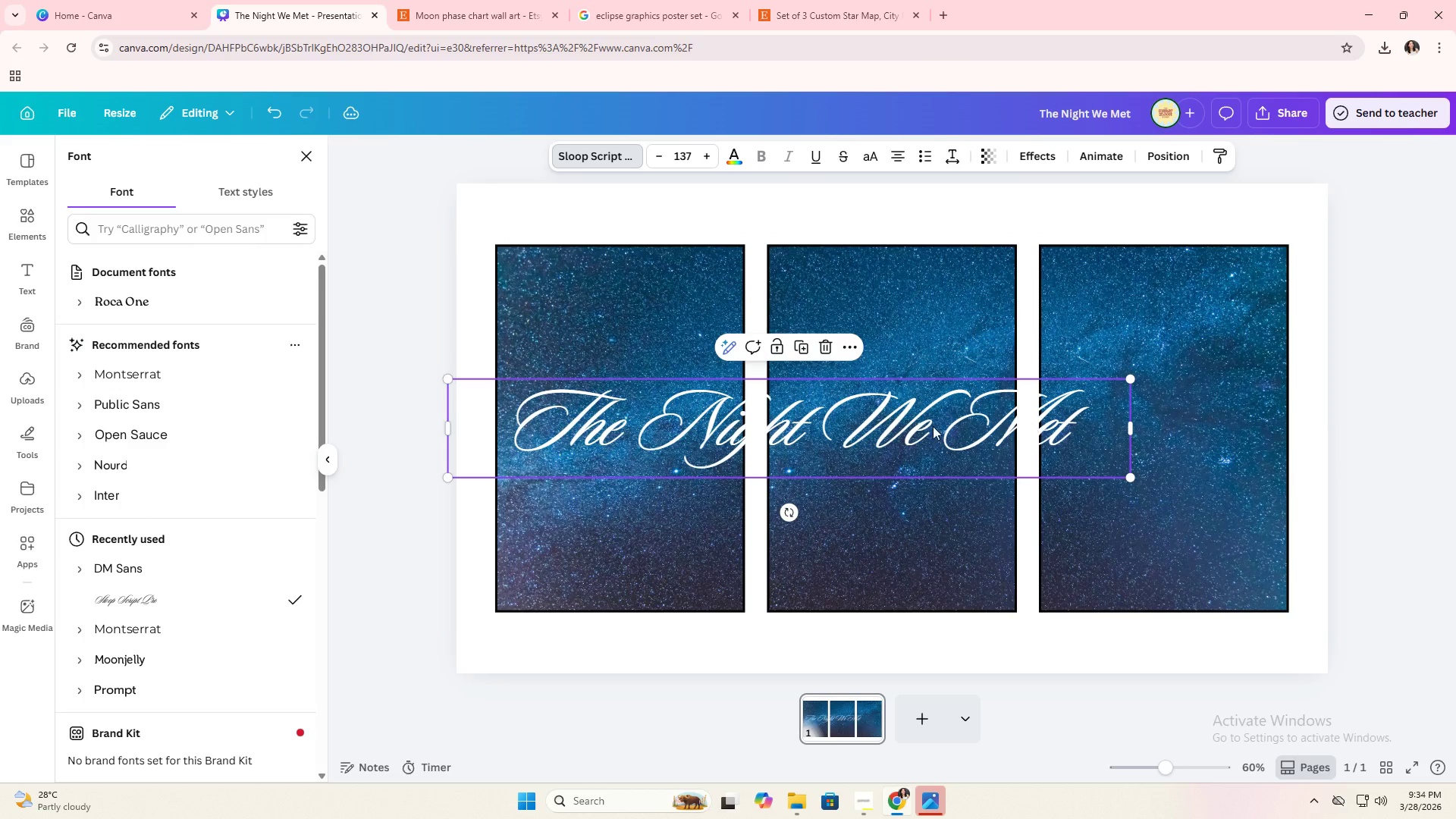 
left_click_drag(start_coordinate=[930, 427], to_coordinate=[1034, 423])
 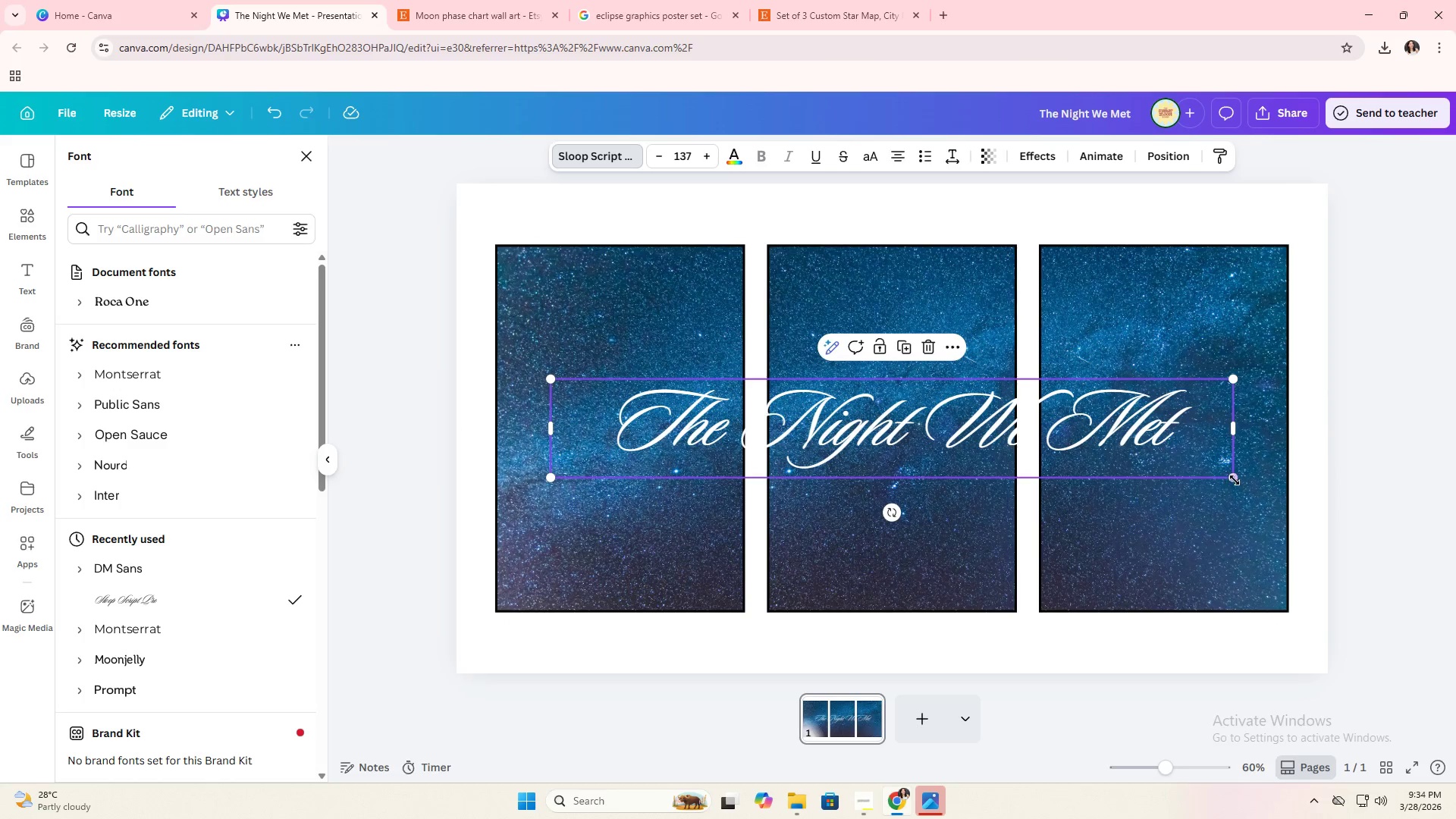 
left_click_drag(start_coordinate=[1235, 480], to_coordinate=[1341, 515])
 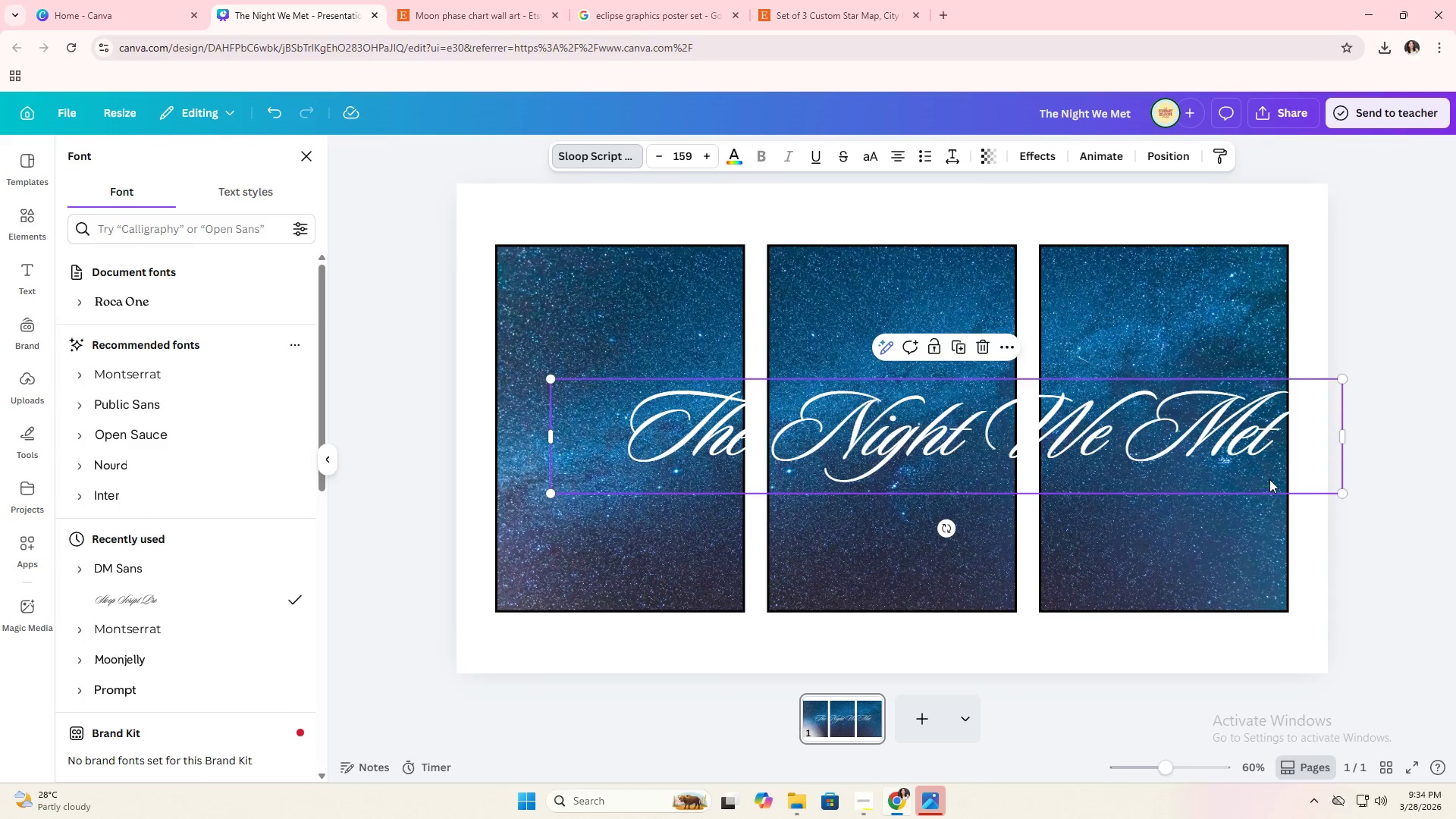 
left_click_drag(start_coordinate=[1269, 479], to_coordinate=[1215, 474])
 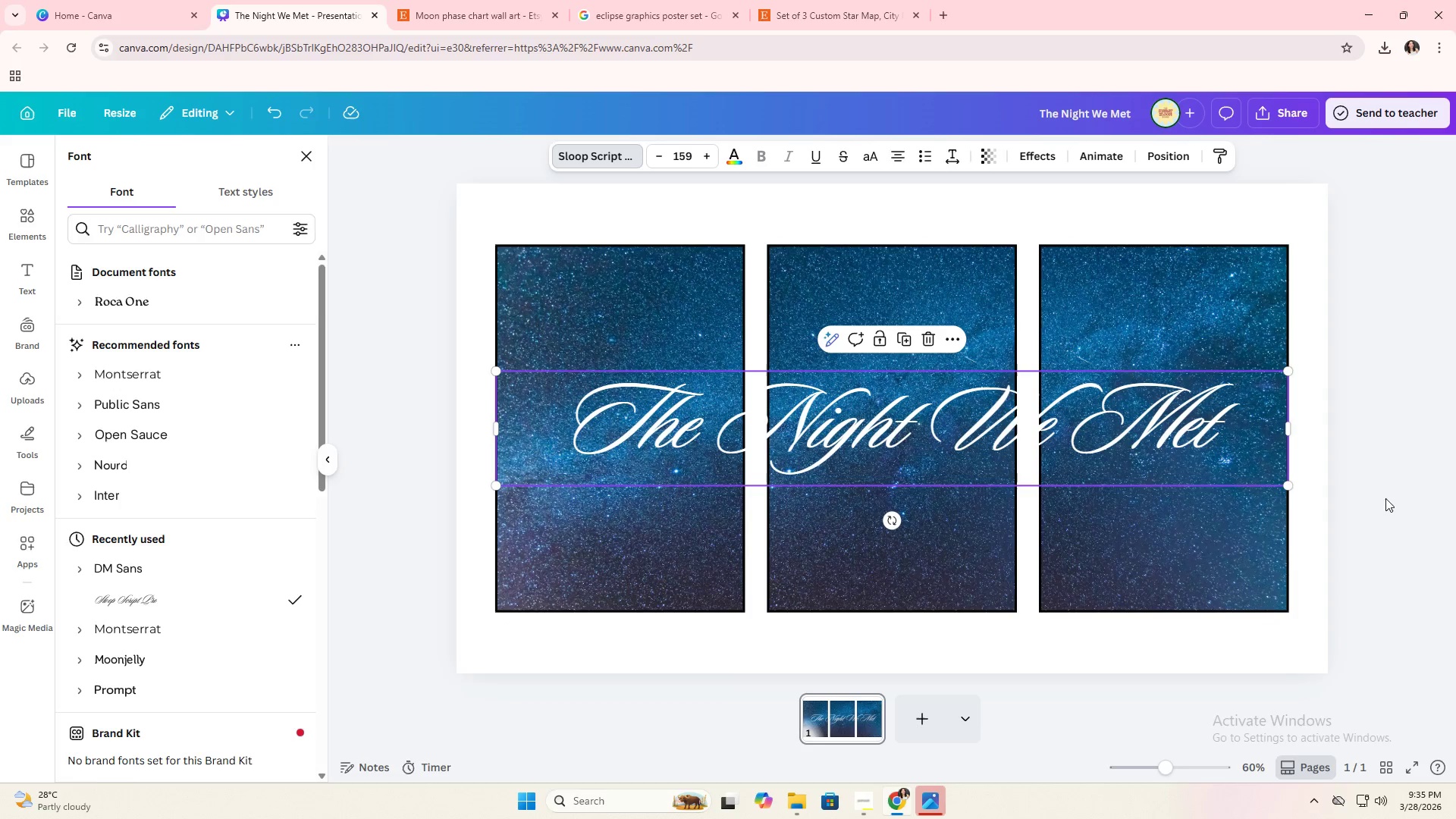 
double_click([1385, 499])
 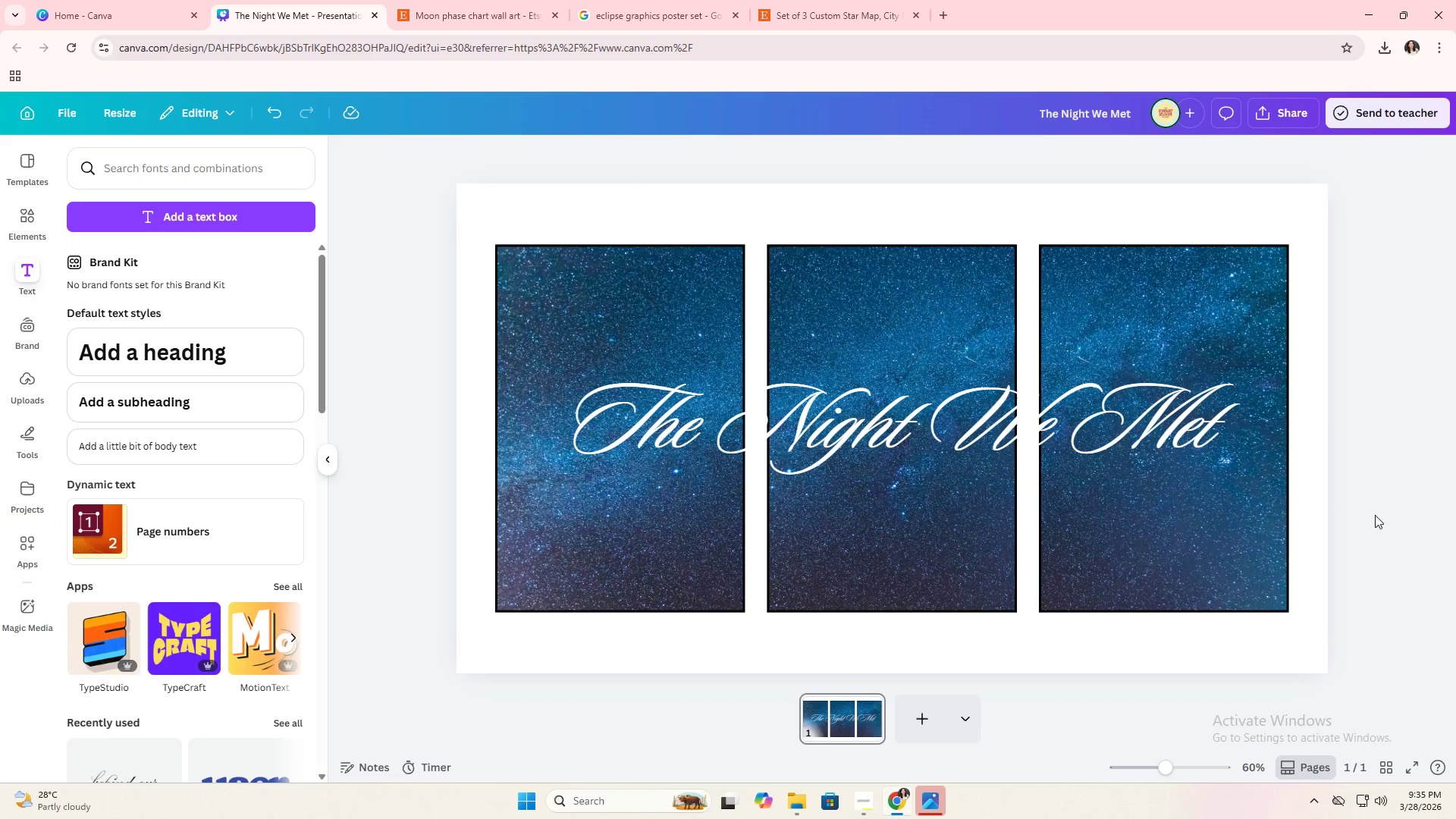 
double_click([1373, 524])
 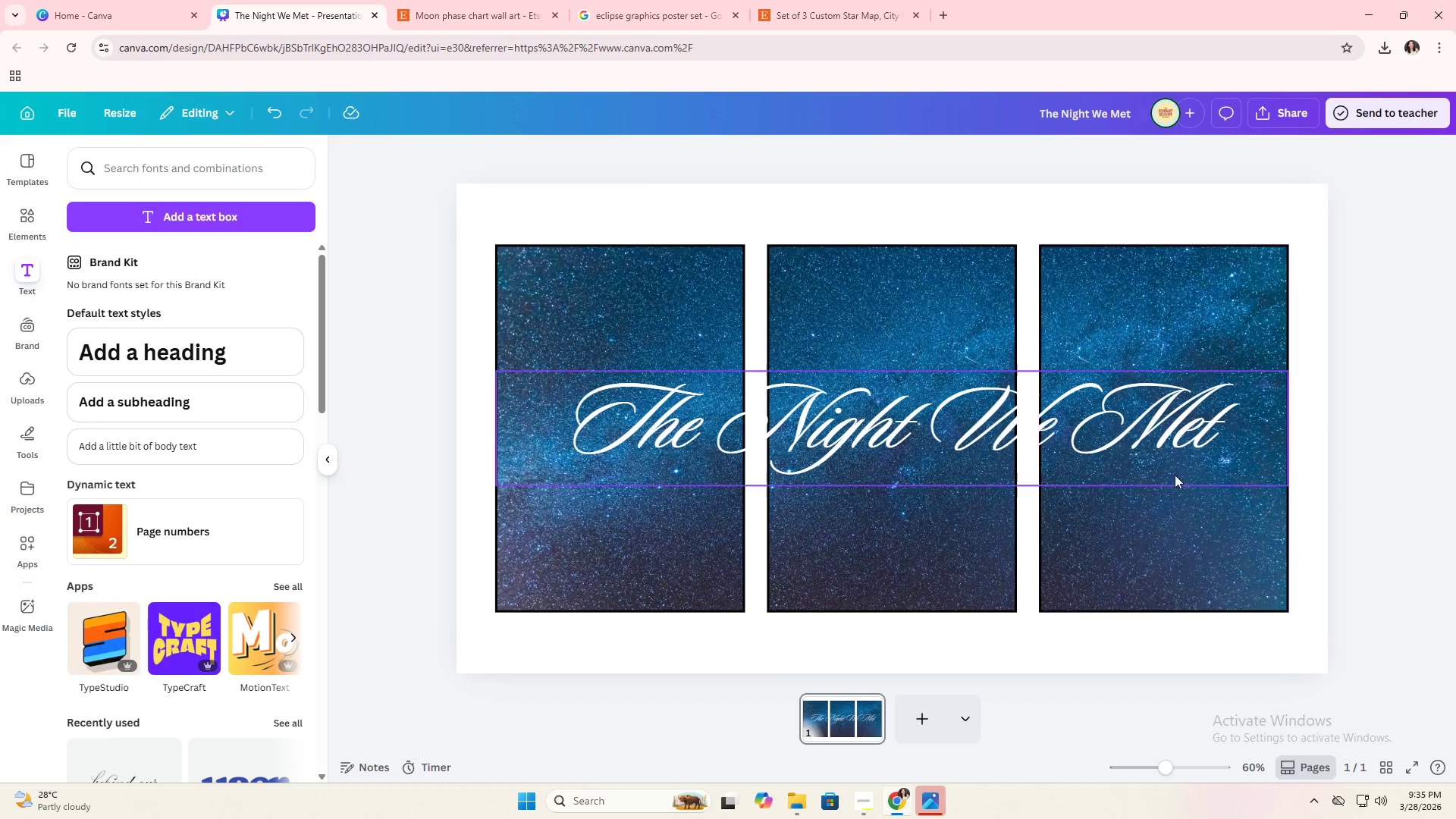 
left_click([1191, 435])
 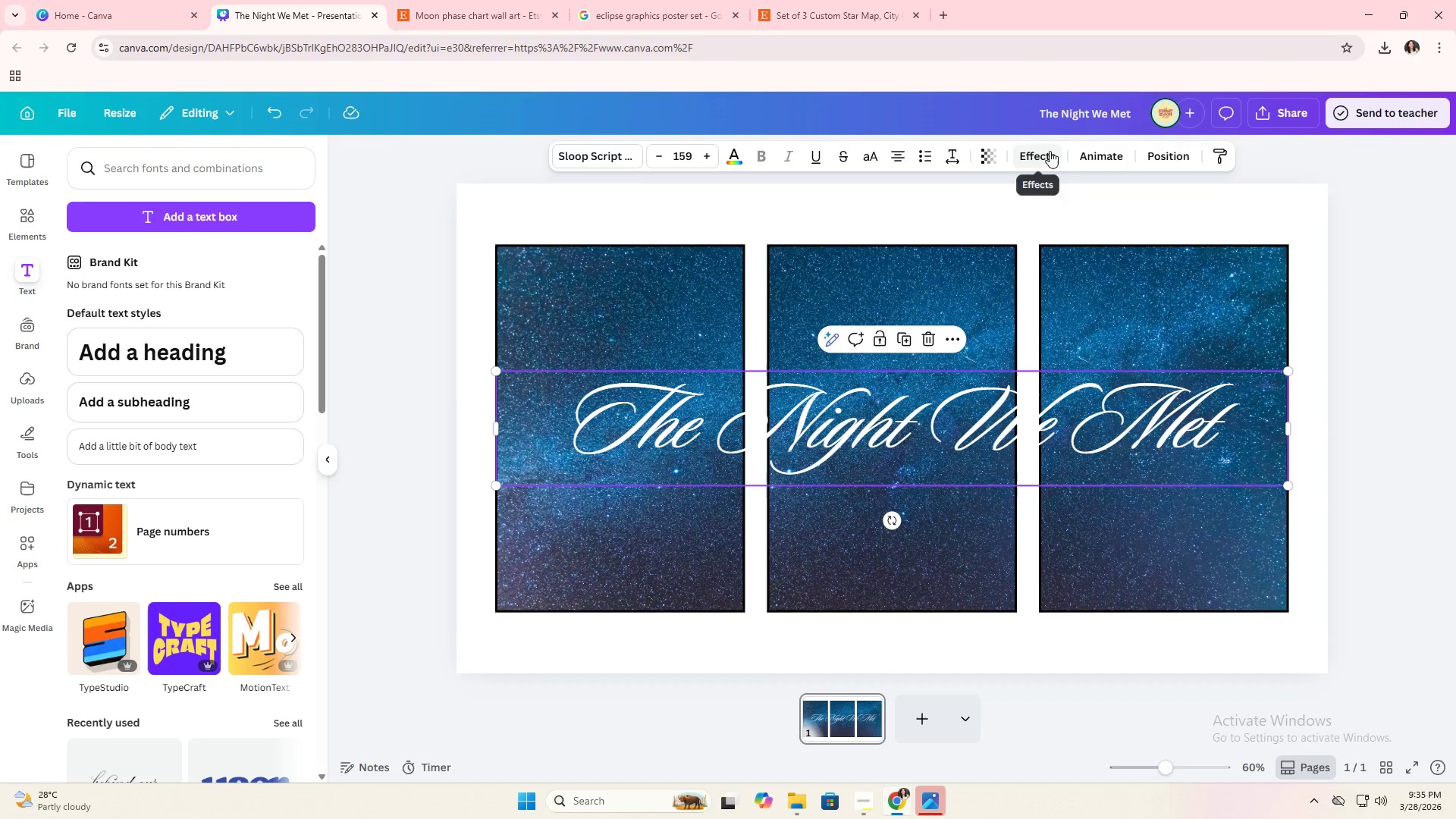 
left_click([1043, 155])
 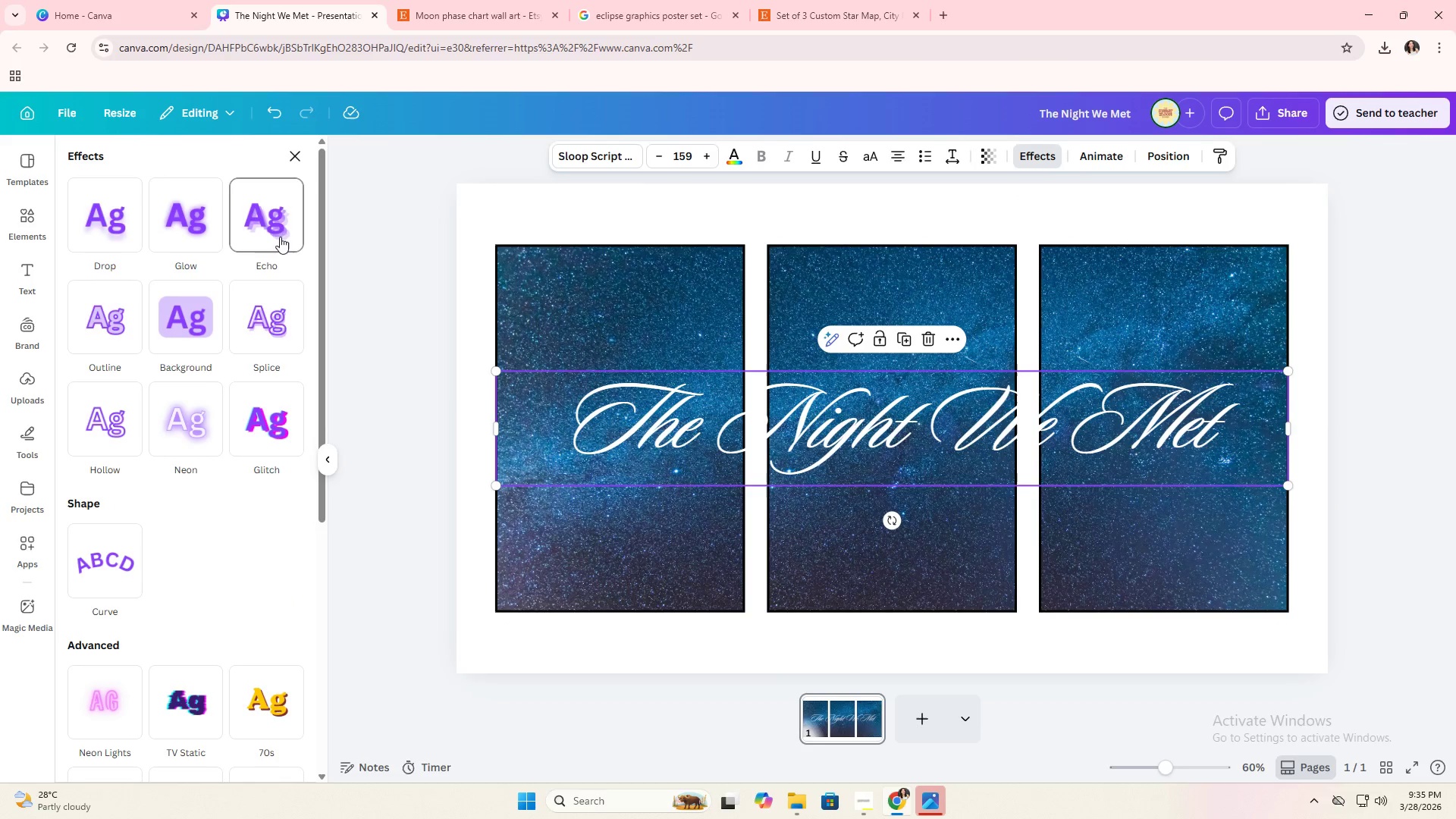 
mouse_move([174, 231])
 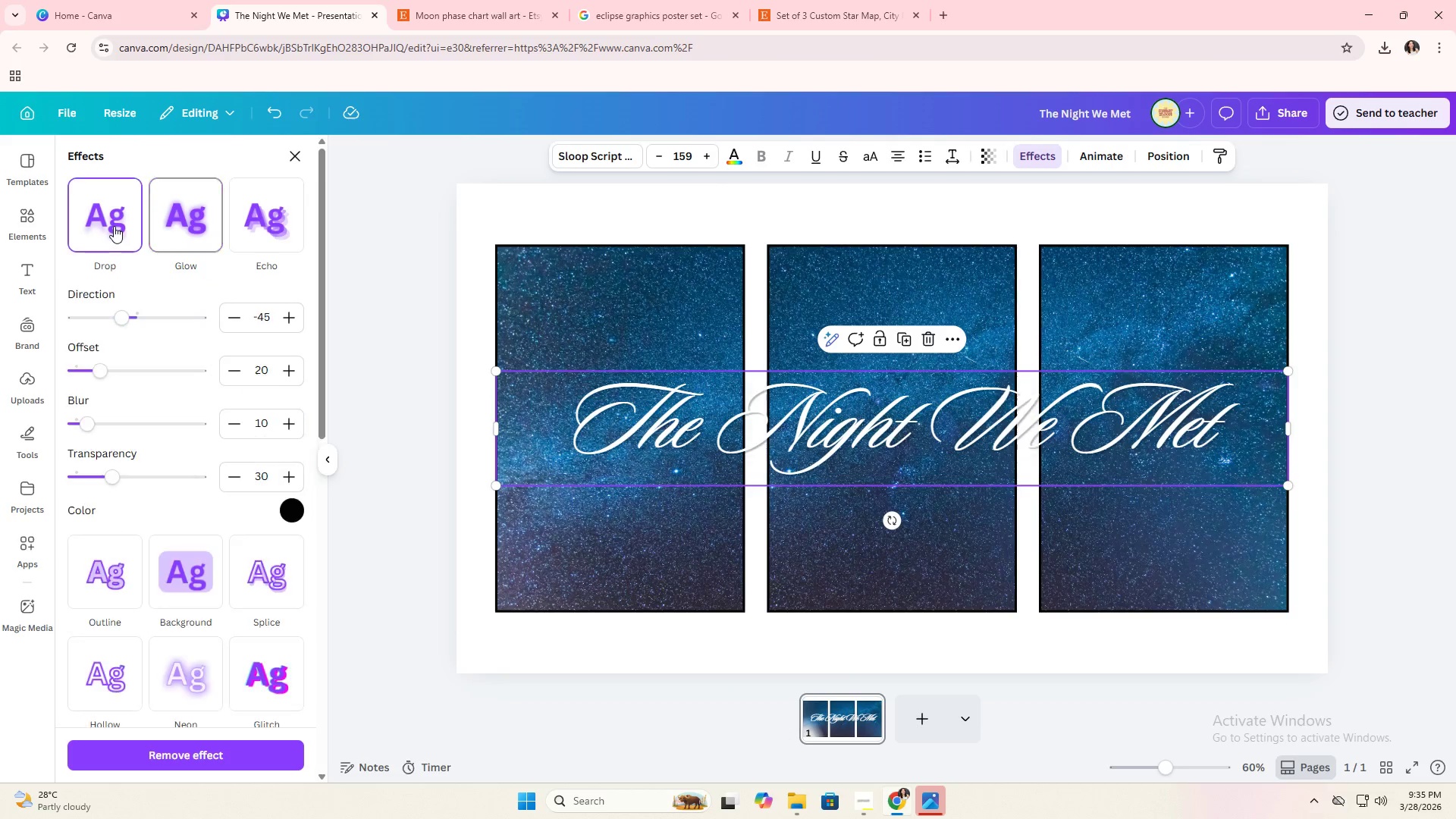 
double_click([114, 226])
 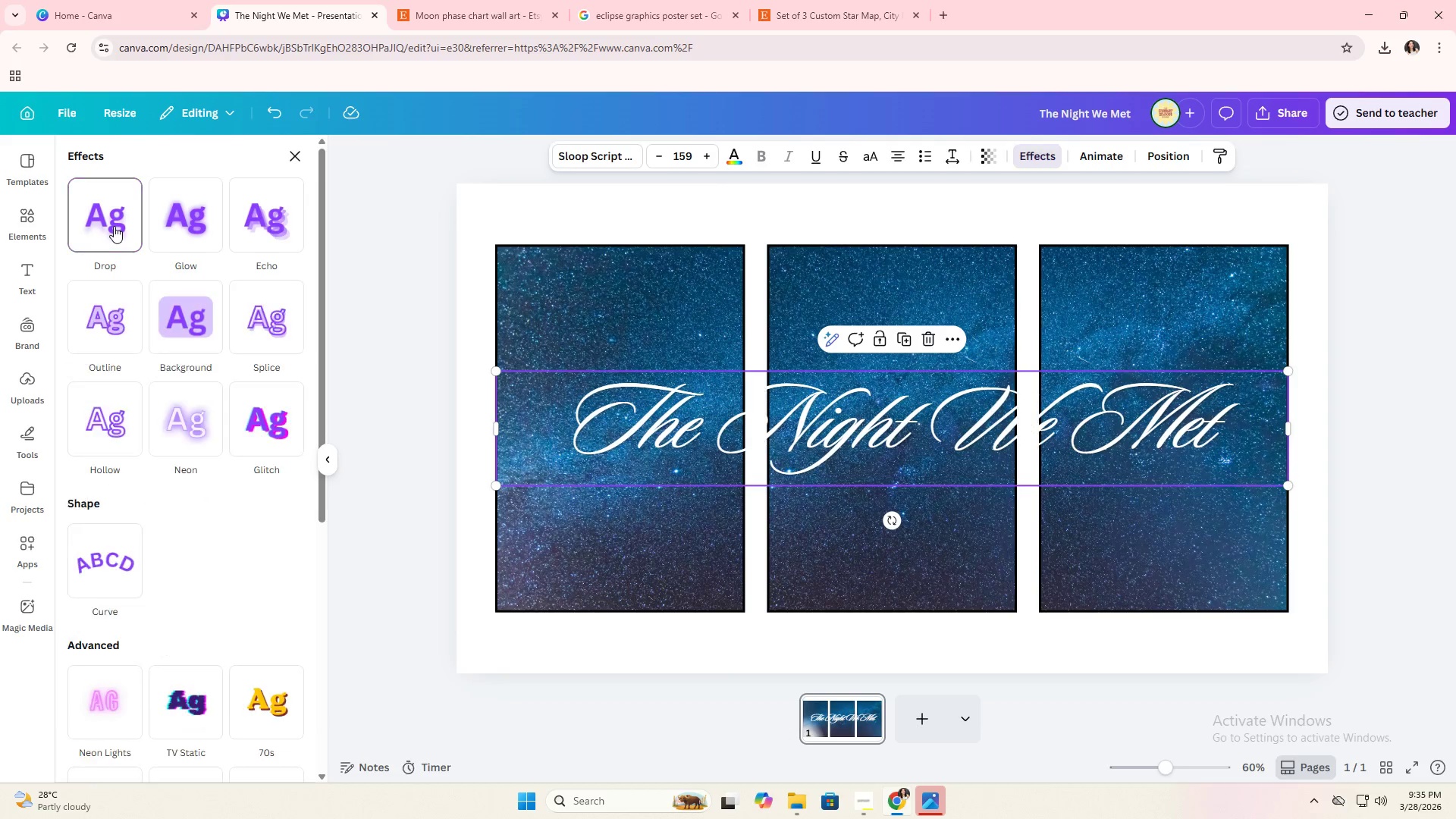 
triple_click([114, 226])
 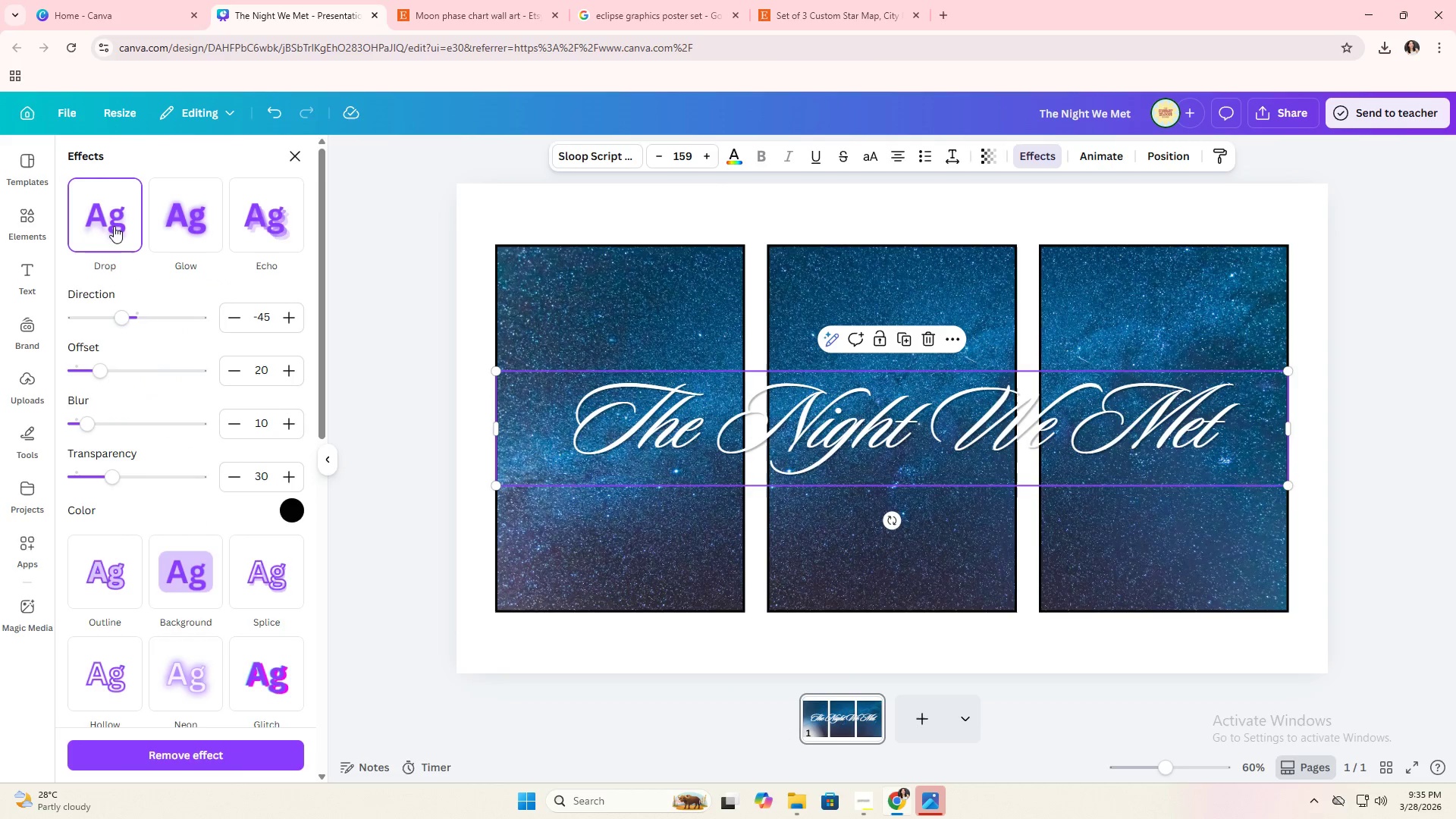 
triple_click([114, 226])
 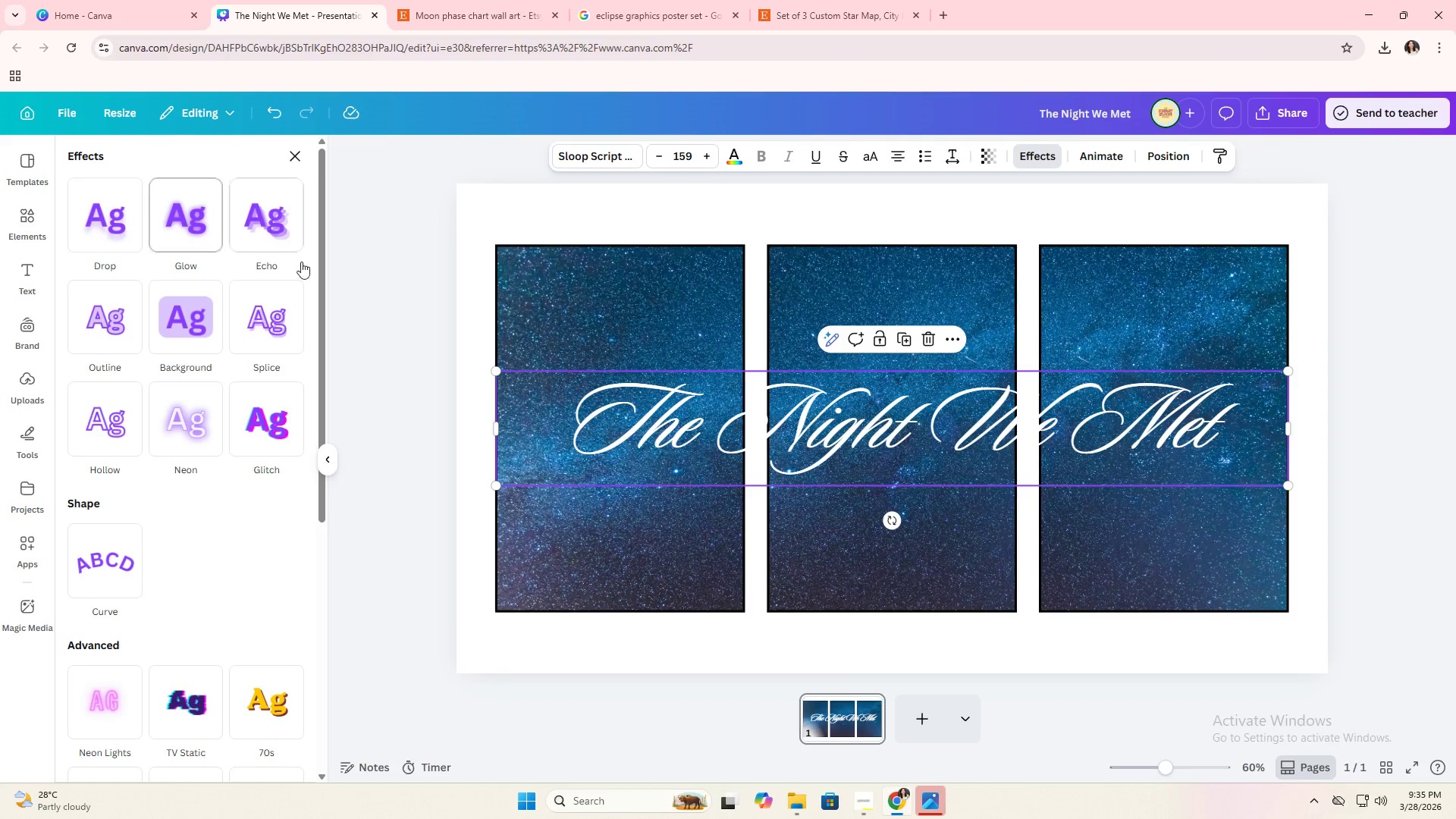 
double_click([422, 283])
 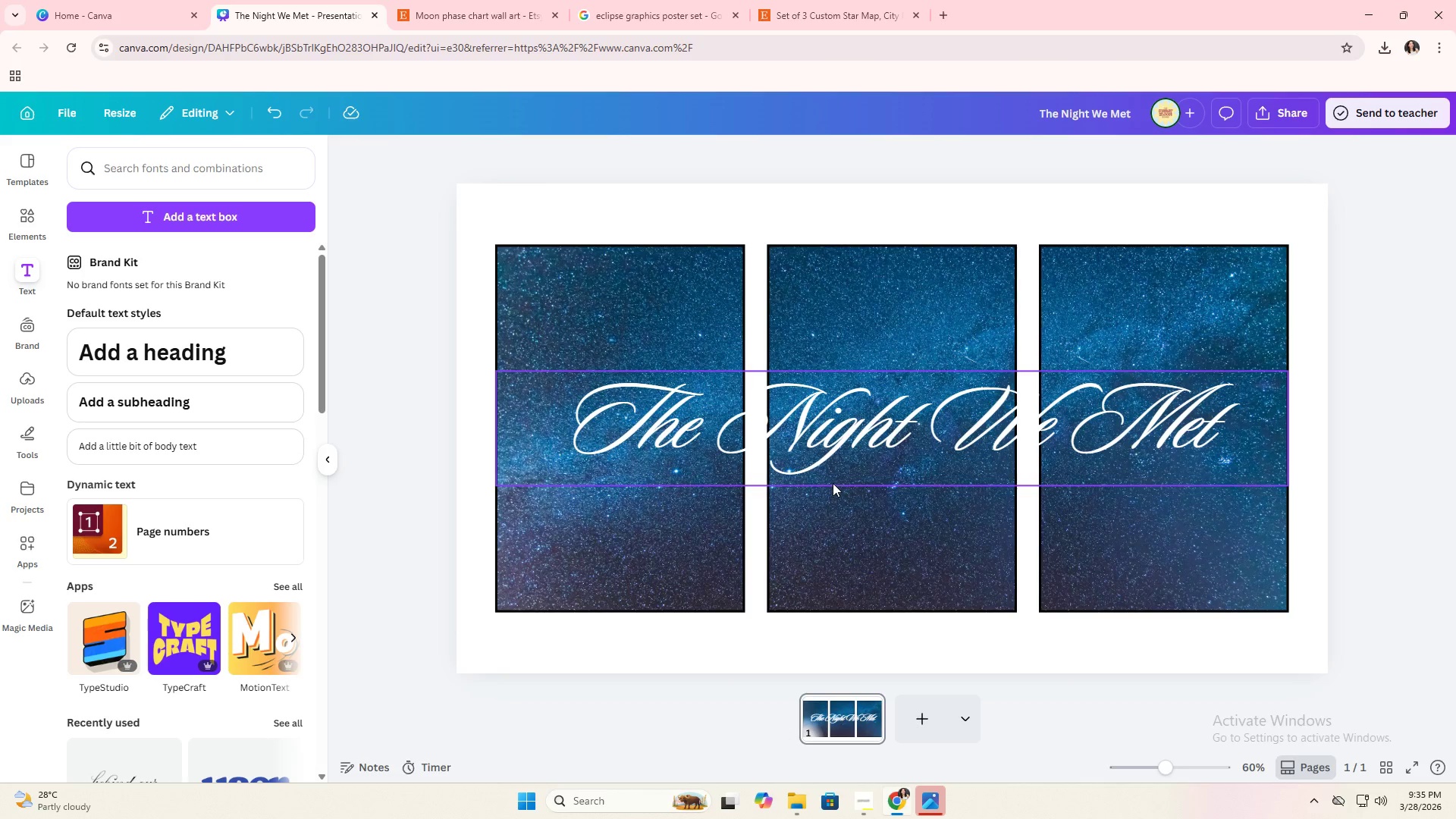 
wait(7.75)
 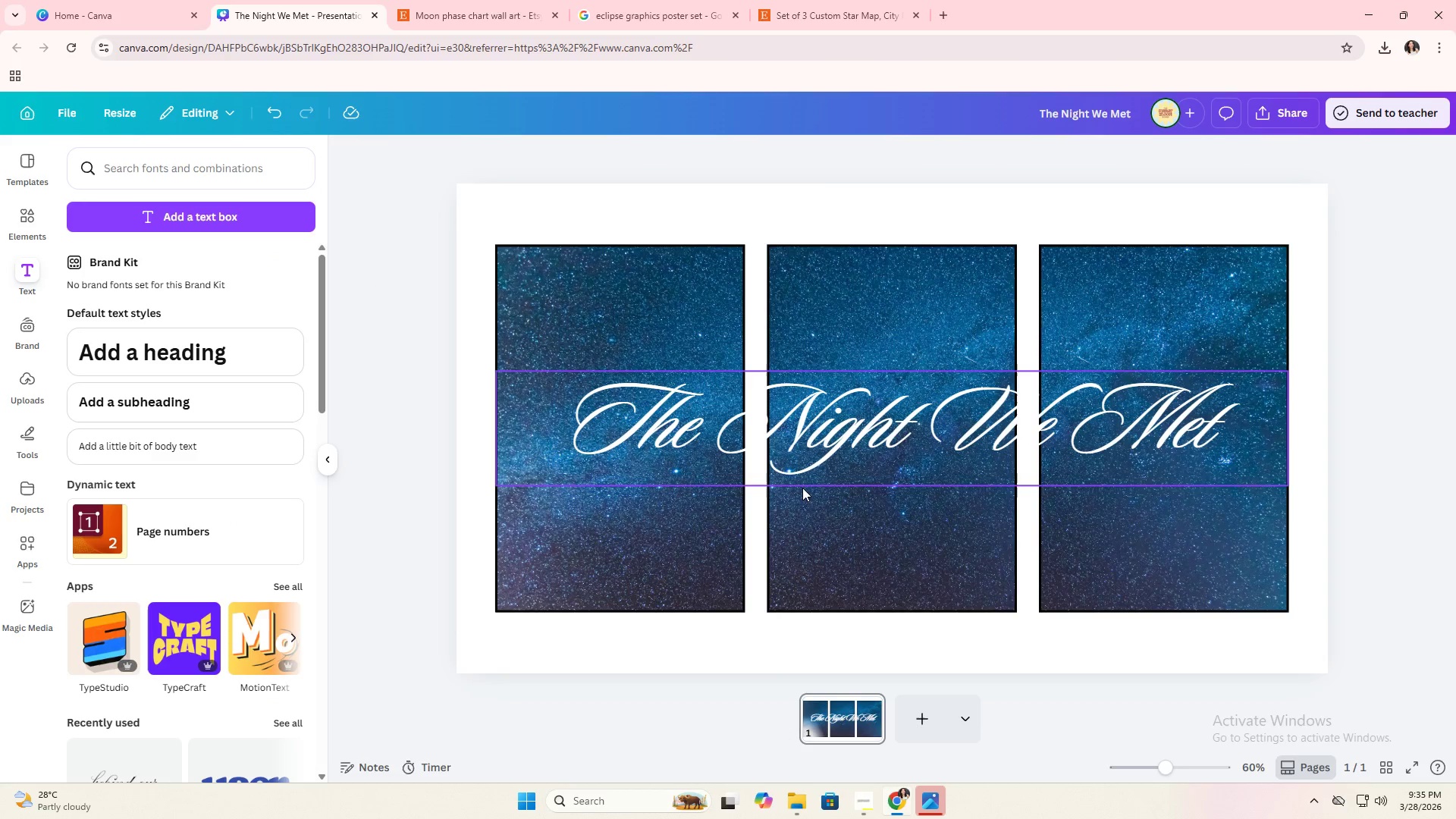 
left_click_drag(start_coordinate=[1291, 490], to_coordinate=[1281, 491])
 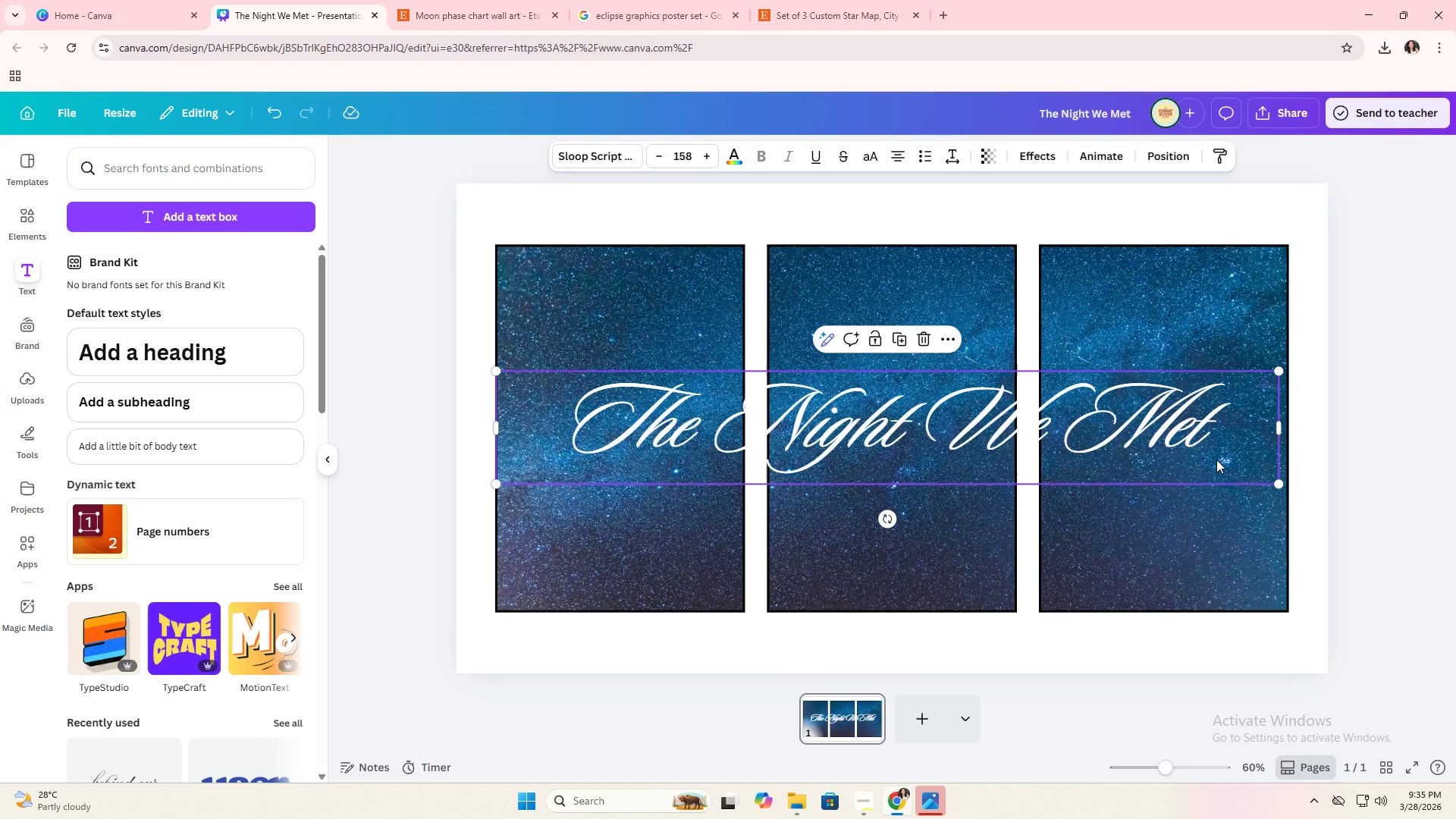 
left_click_drag(start_coordinate=[1216, 460], to_coordinate=[1220, 460])
 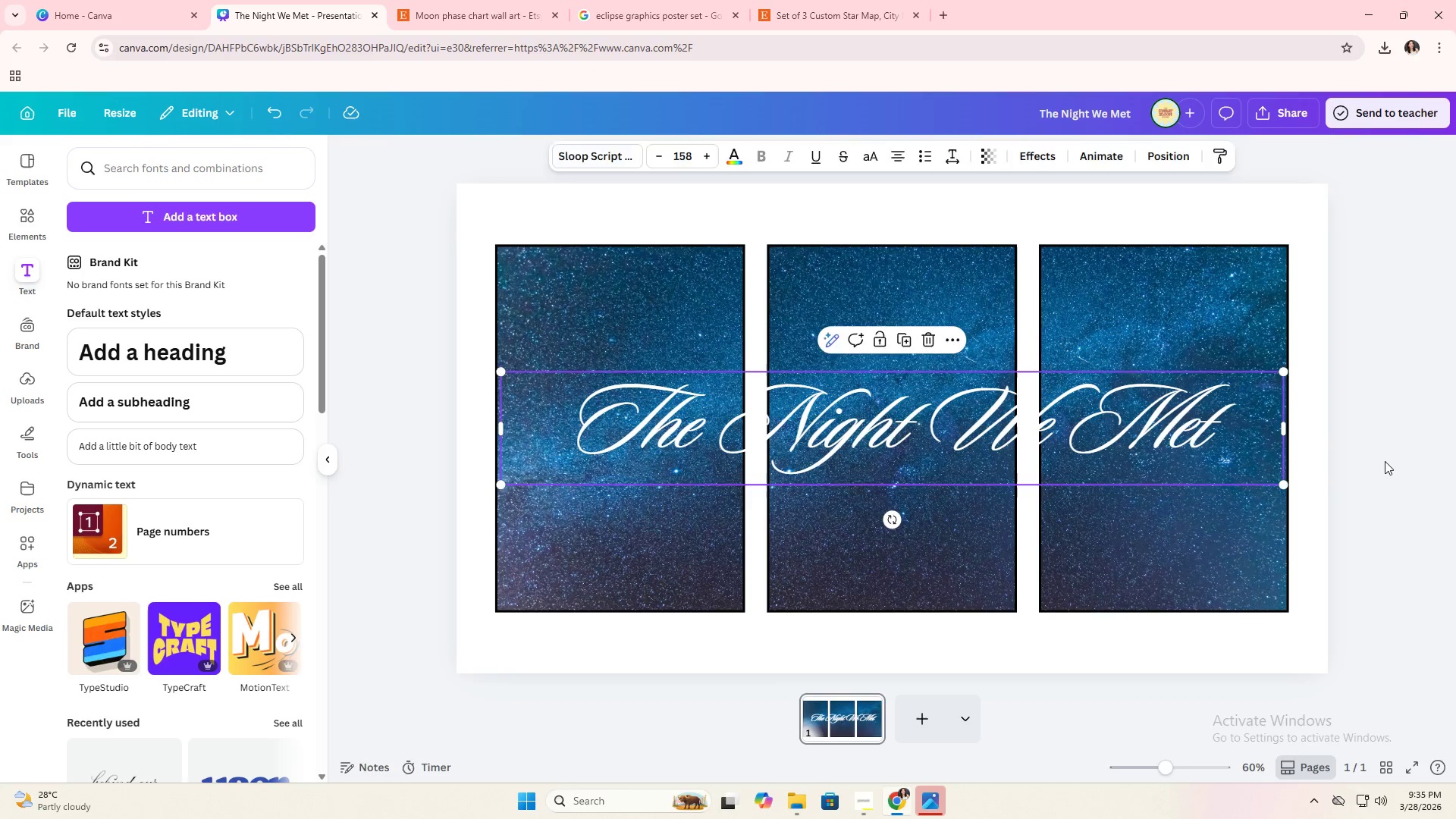 
double_click([1385, 461])
 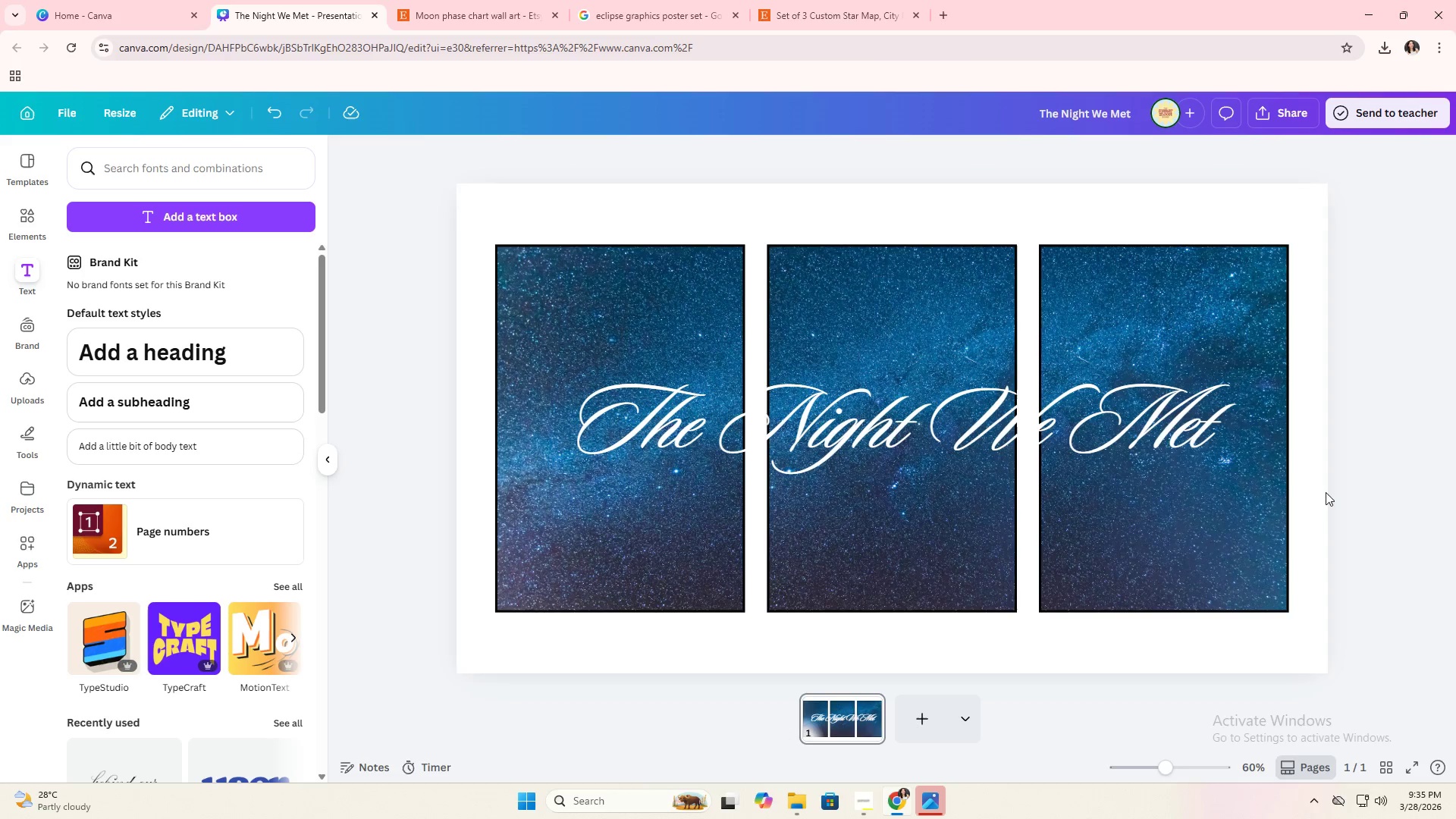 
left_click([1186, 471])
 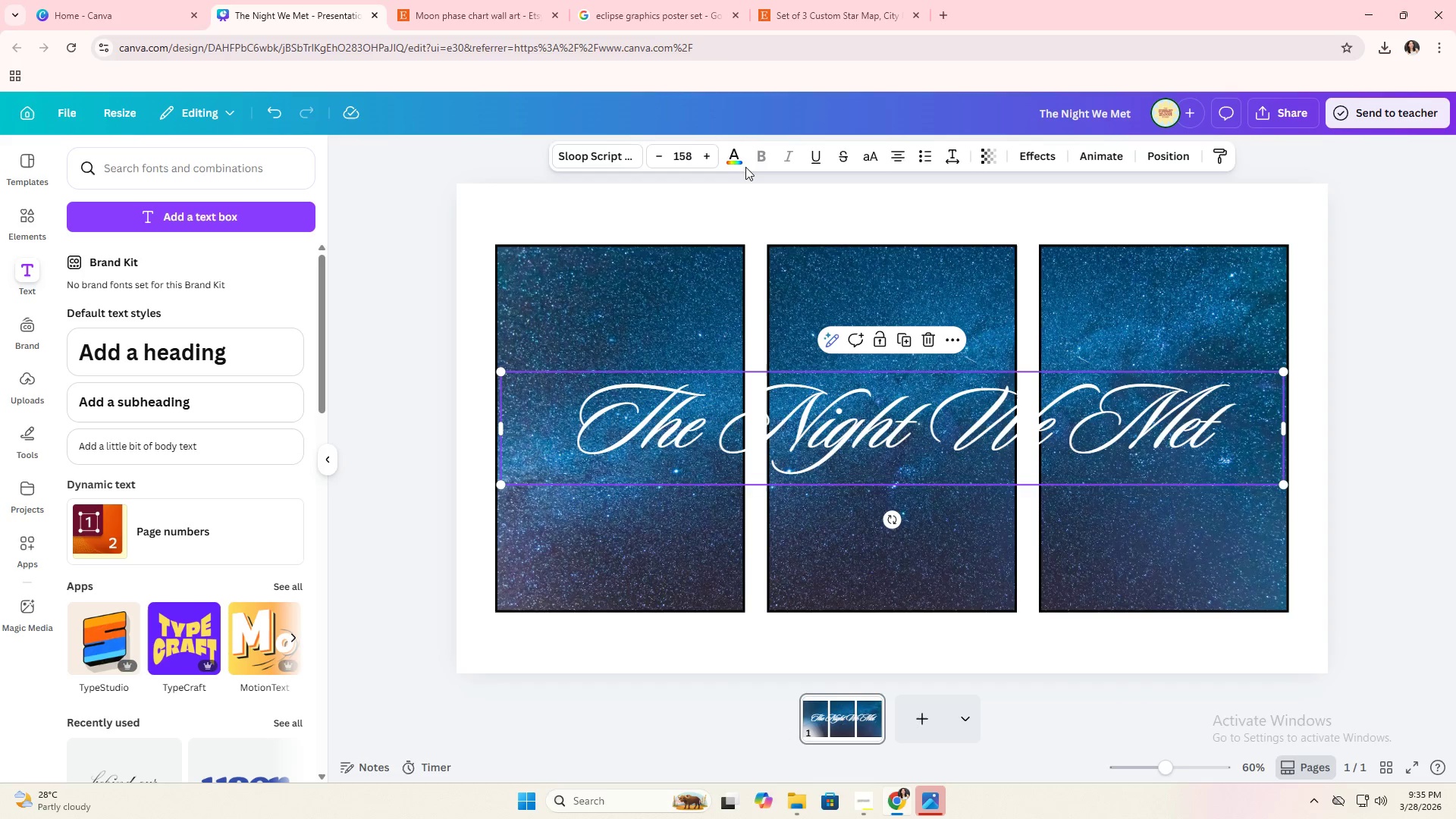 
double_click([736, 163])
 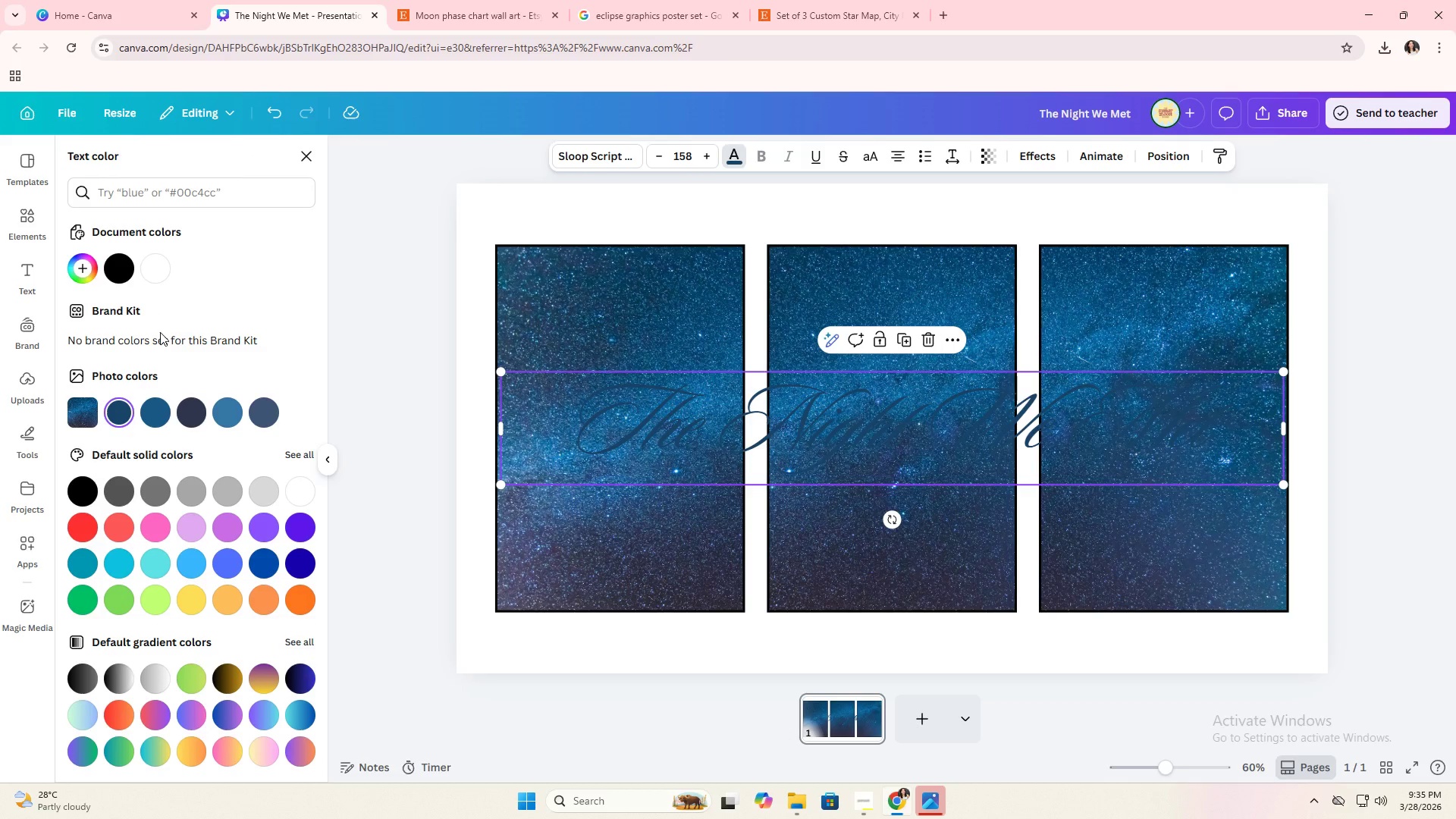 
wait(6.41)
 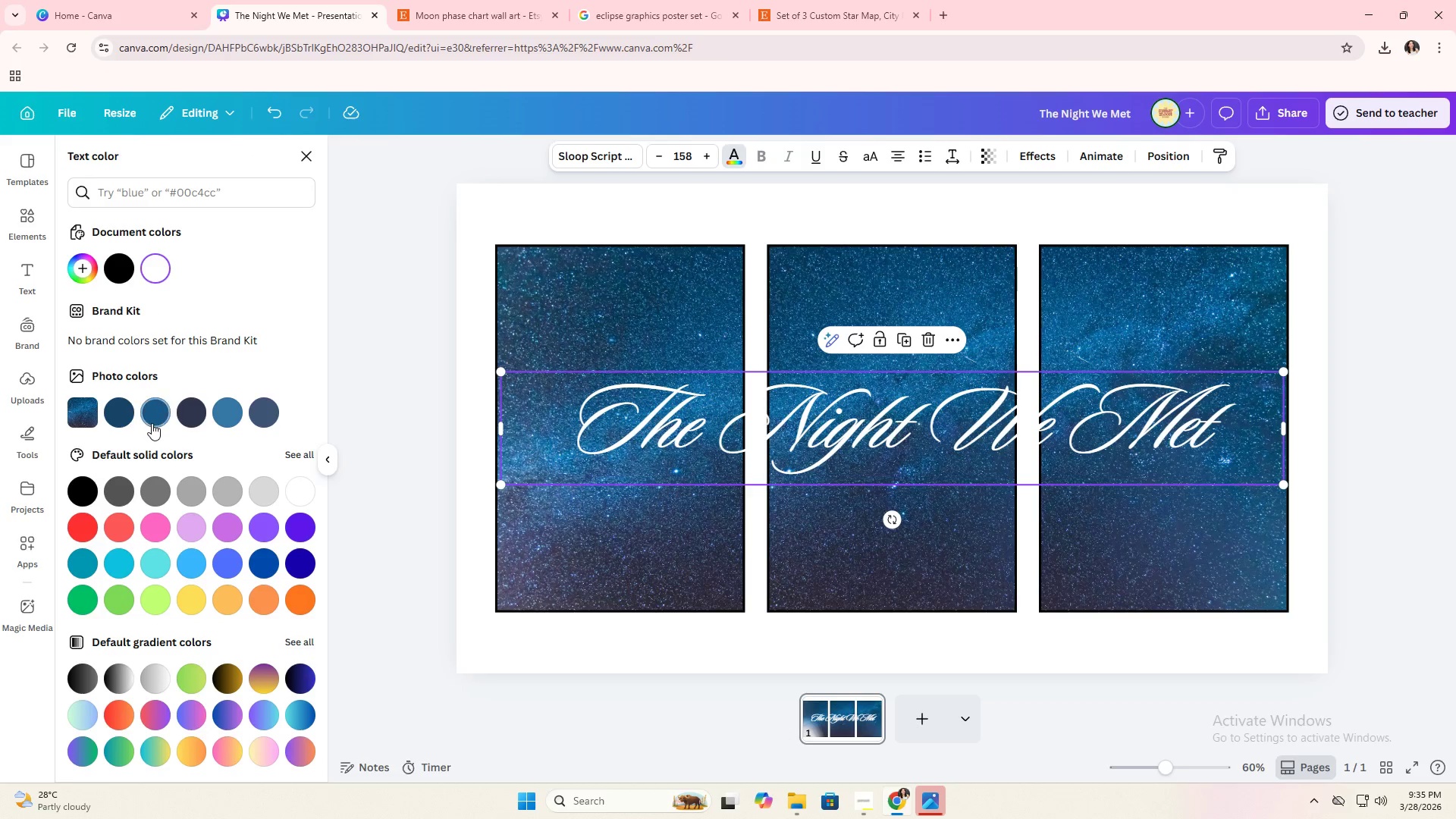 
double_click([422, 295])
 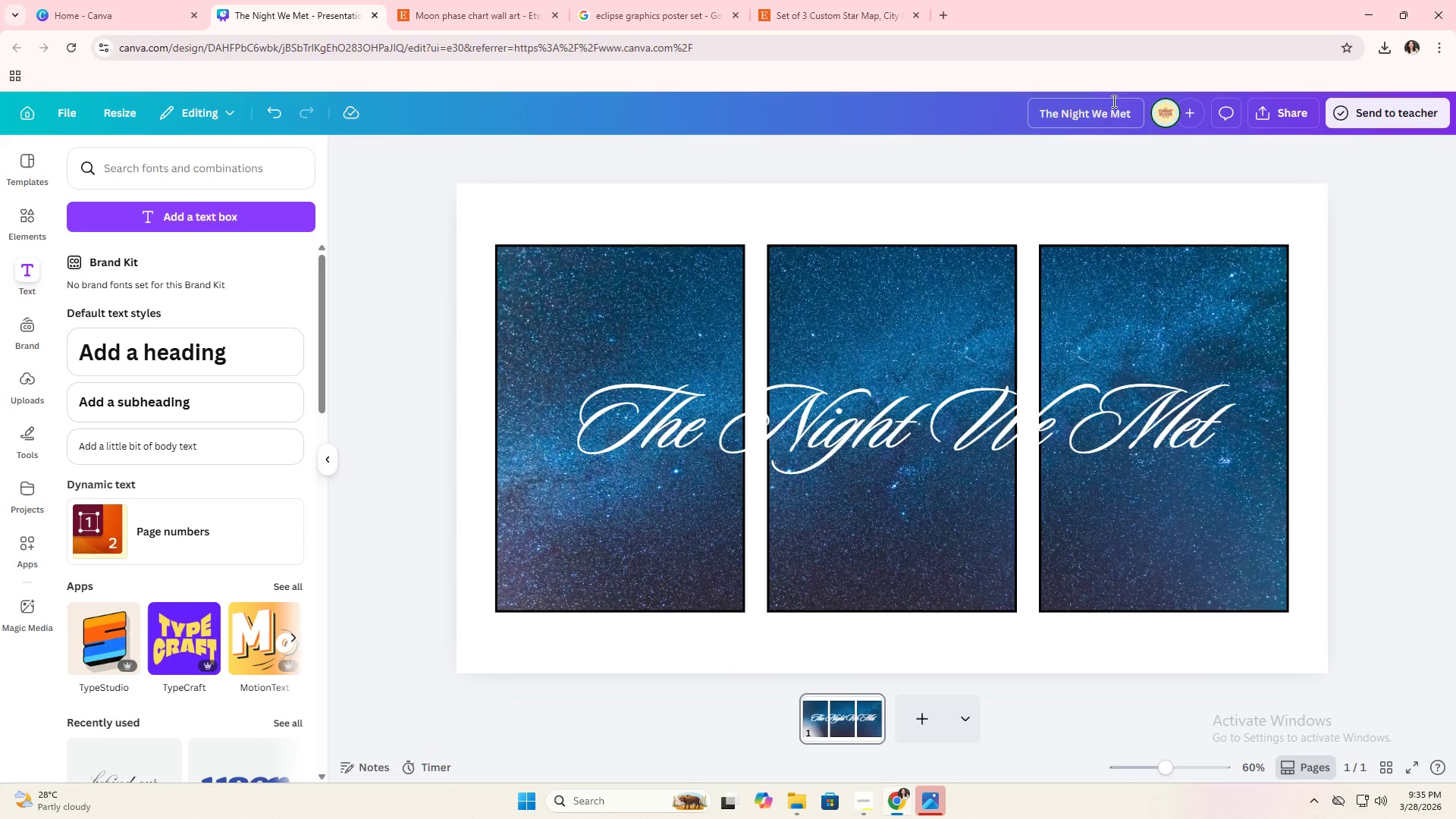 
double_click([1094, 110])
 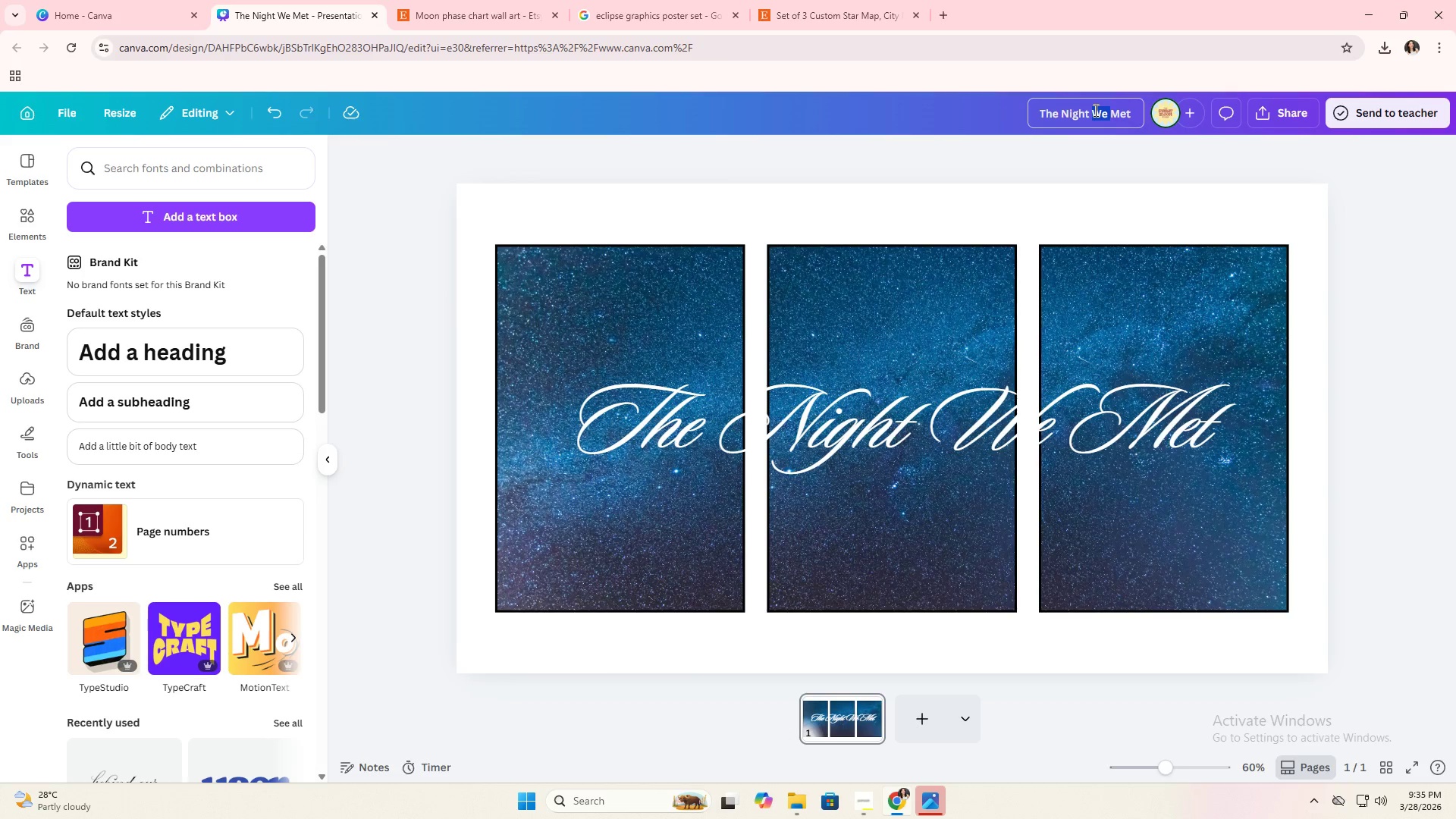 
triple_click([1094, 110])
 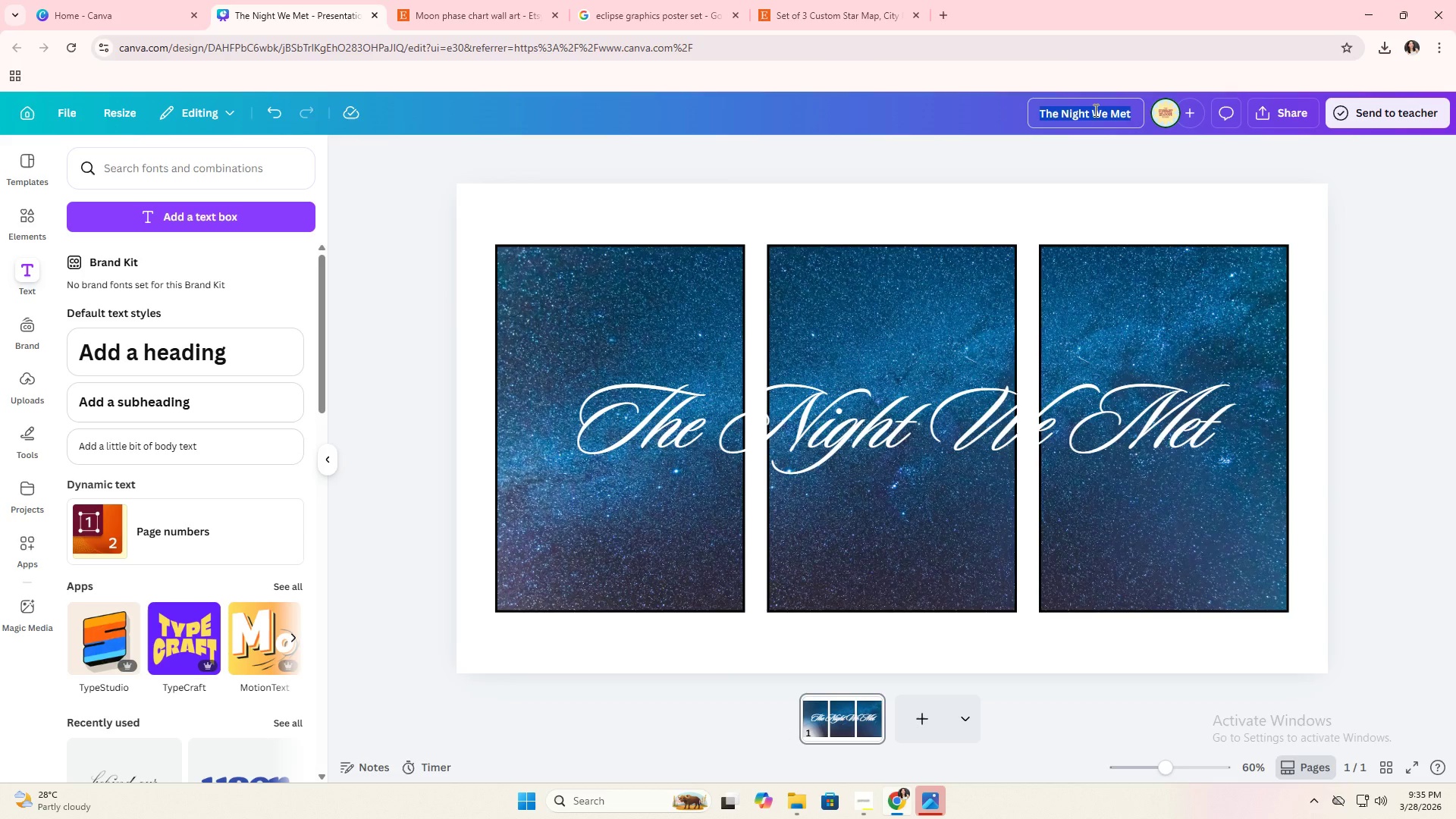 
key(Alt+AltLeft)
 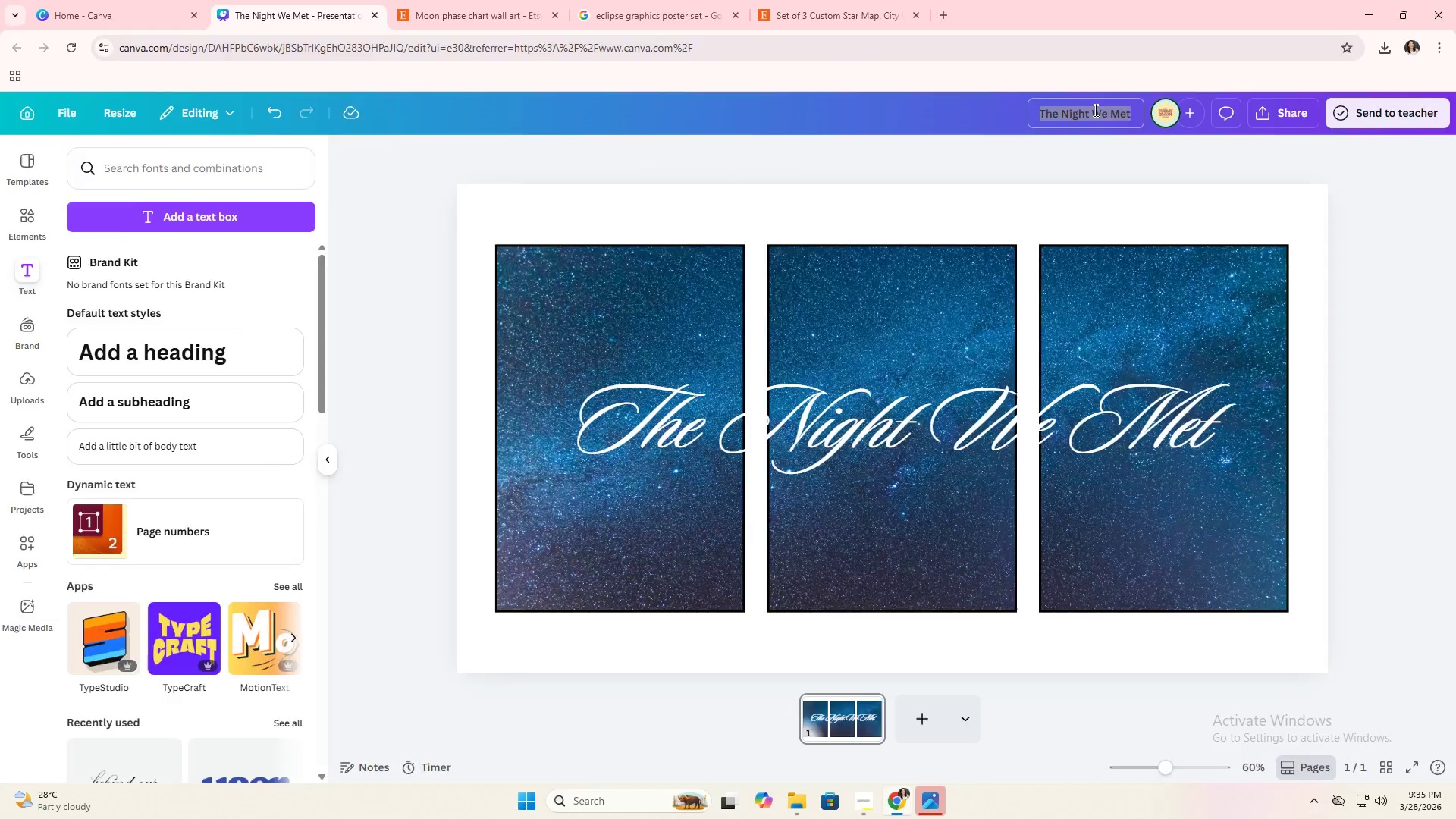 
key(Alt+Tab)
 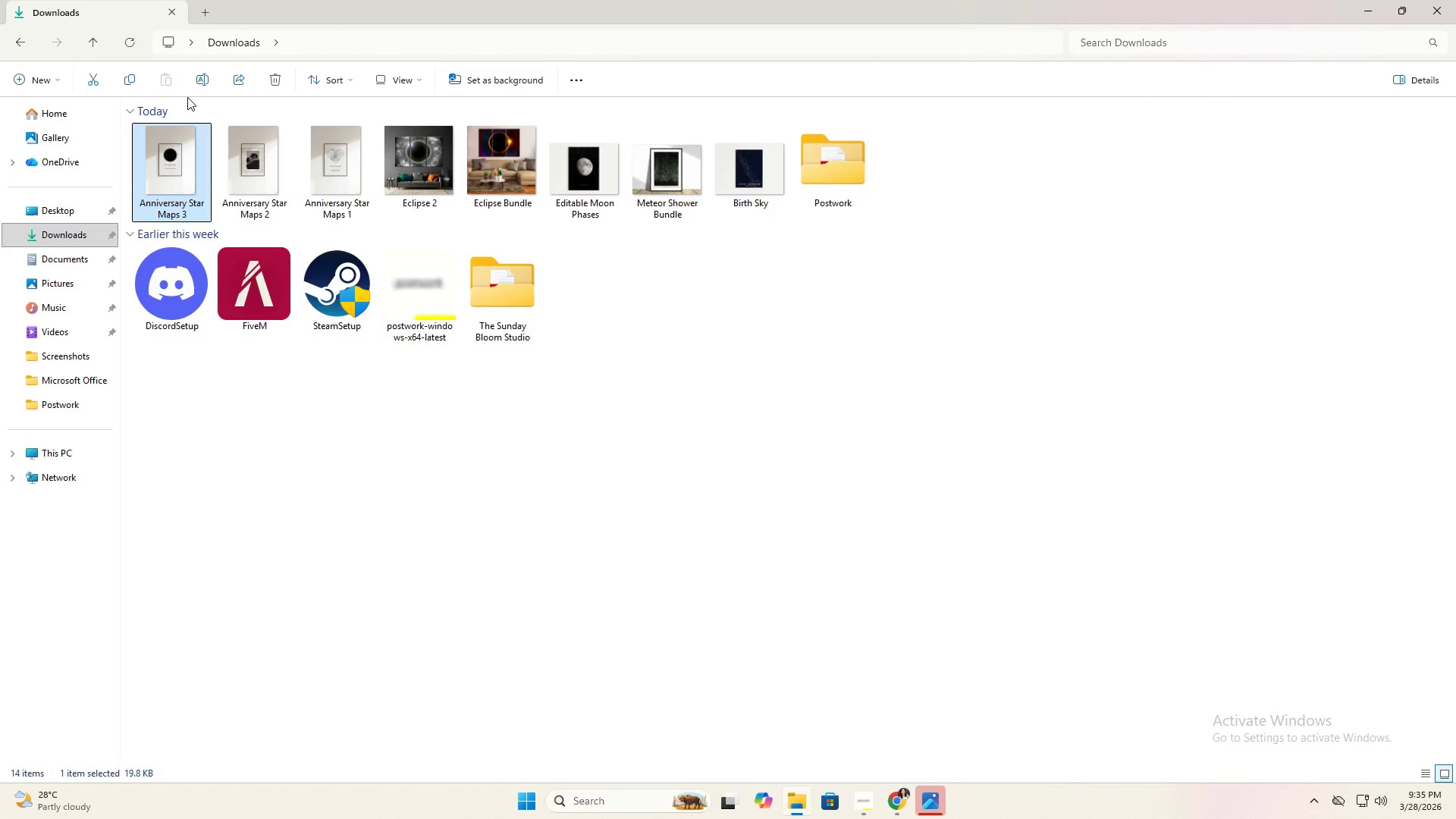 
left_click([195, 81])
 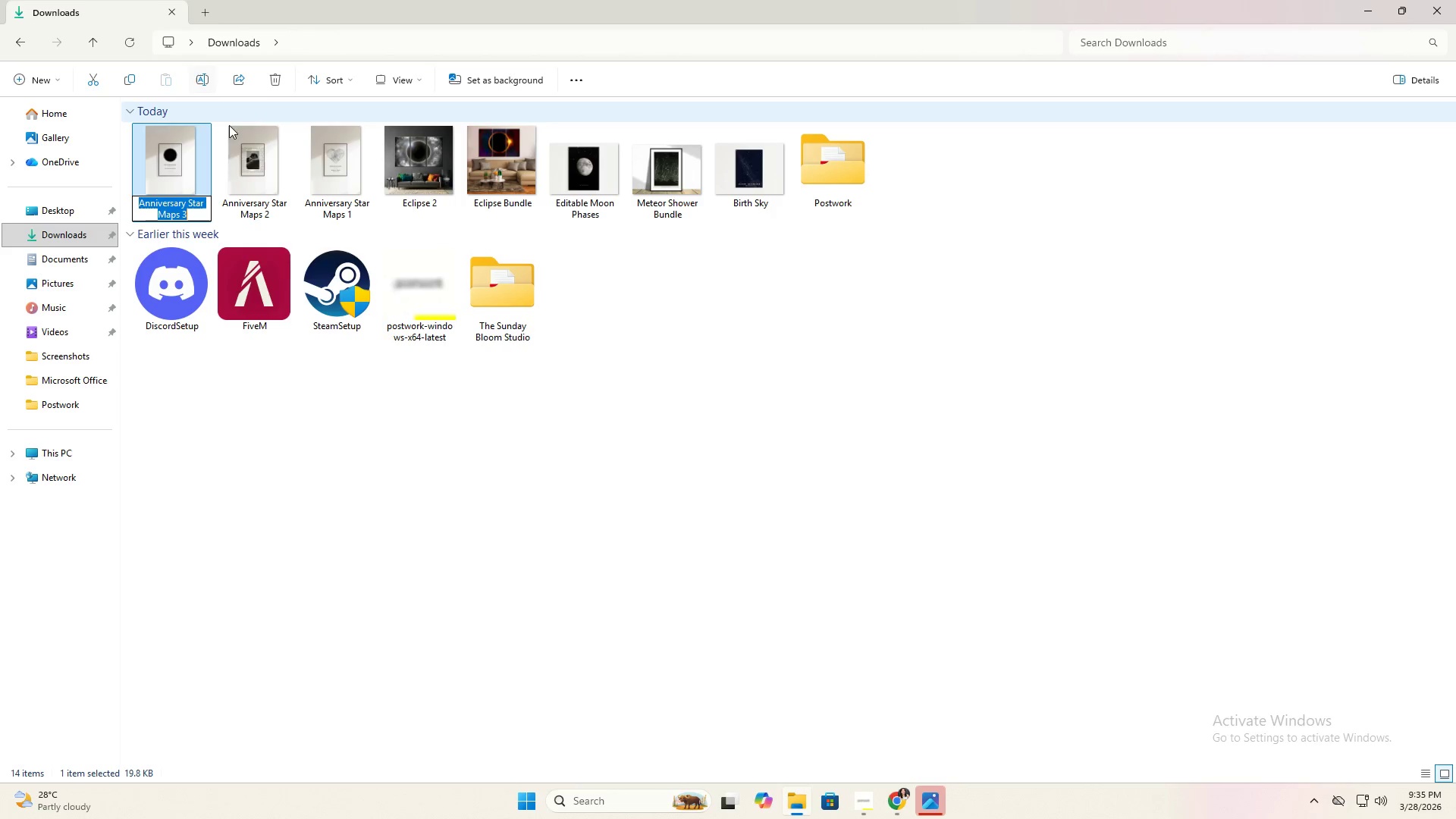 
key(Control+C)
 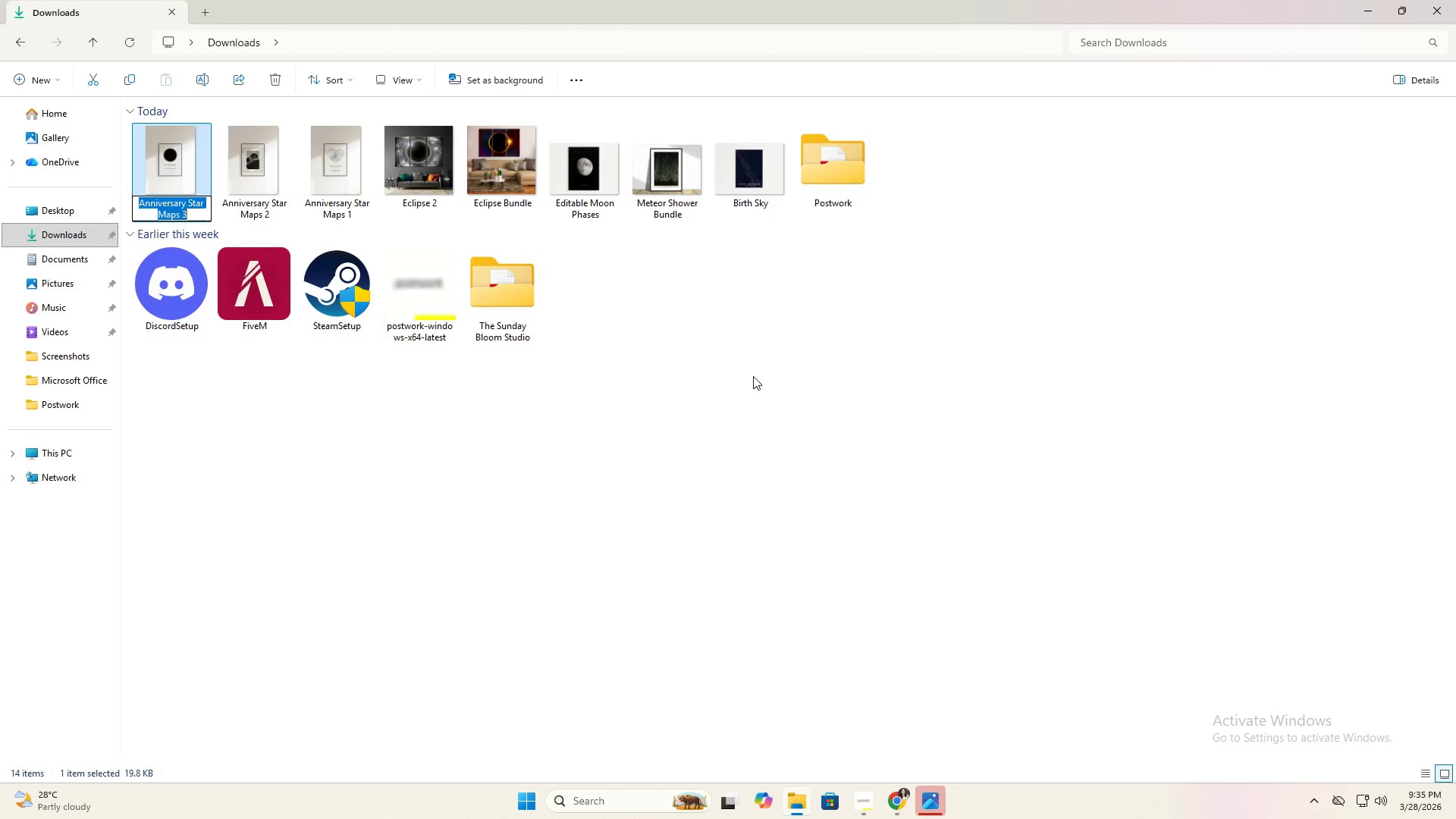 
key(Tab)
 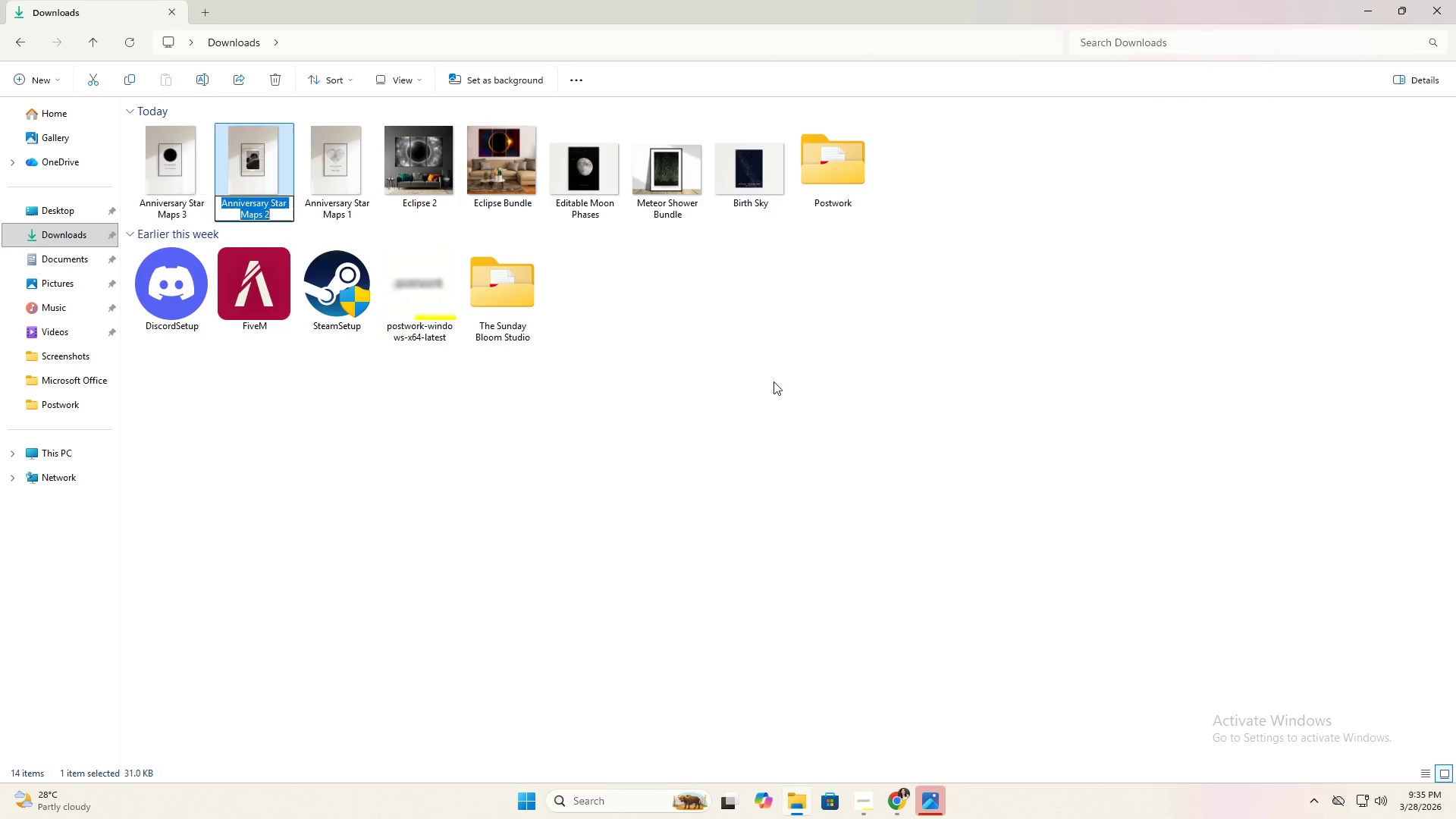 
key(Alt+AltLeft)
 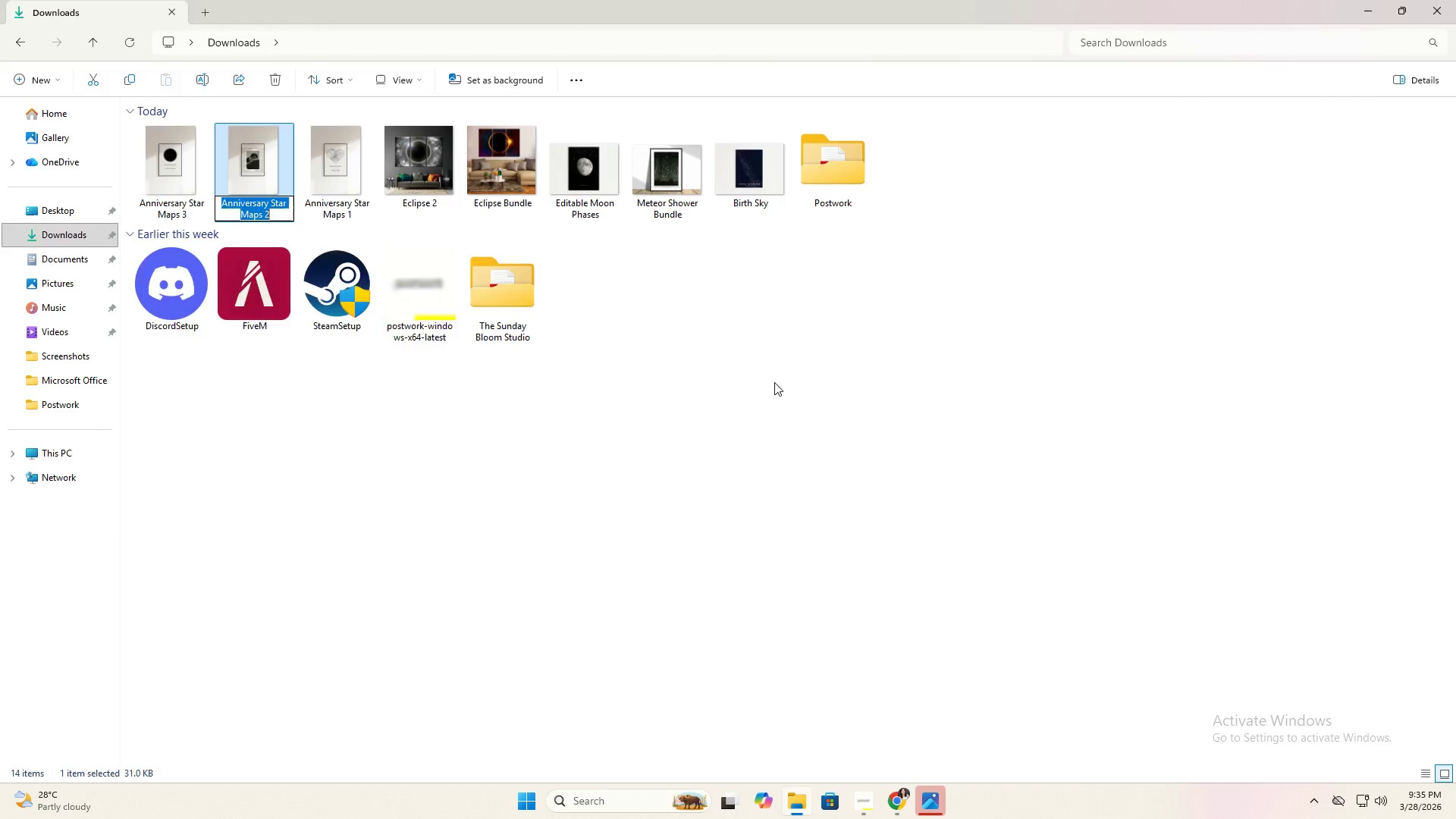 
key(Alt+Tab)
 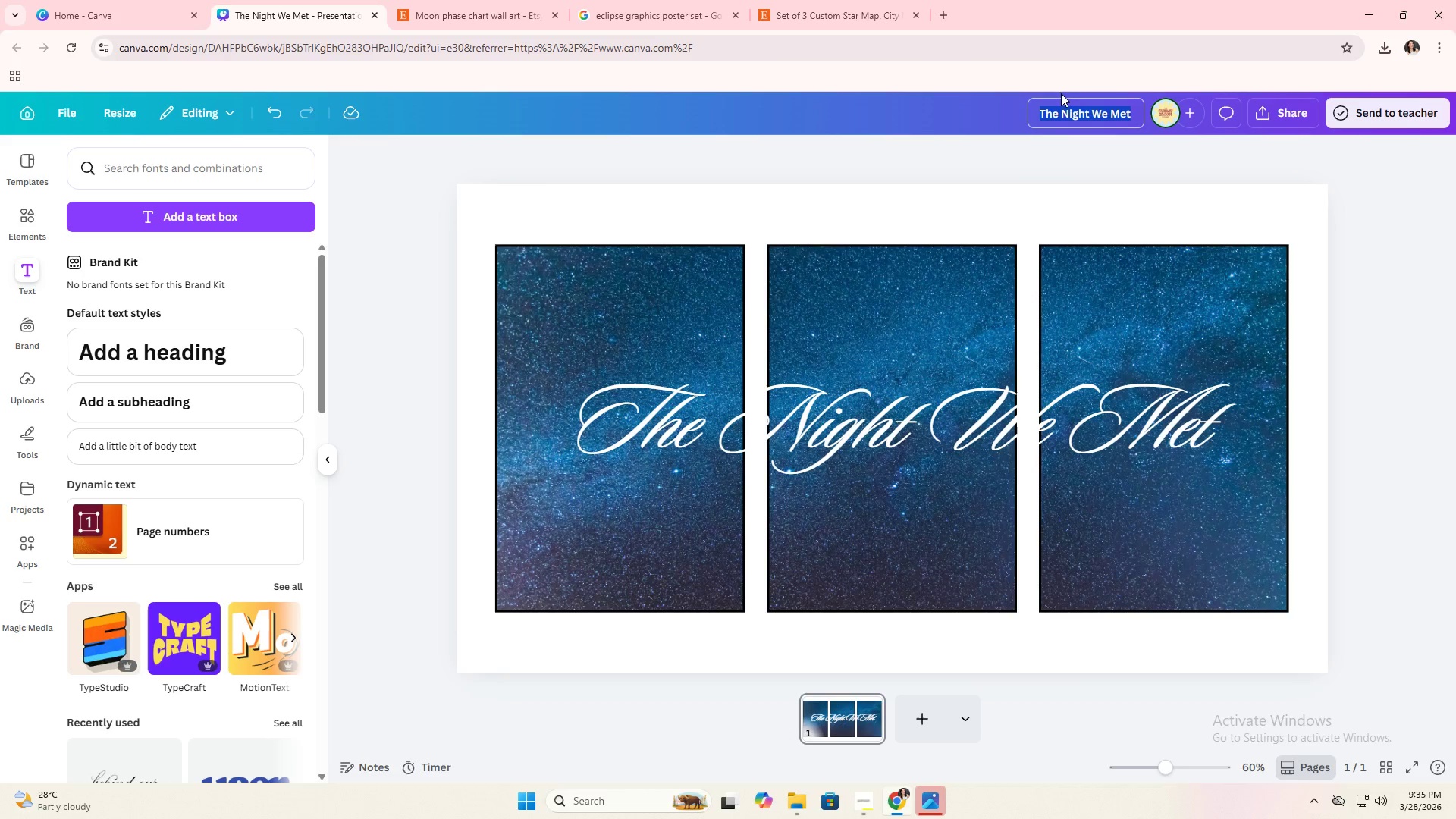 
key(Control+V)
 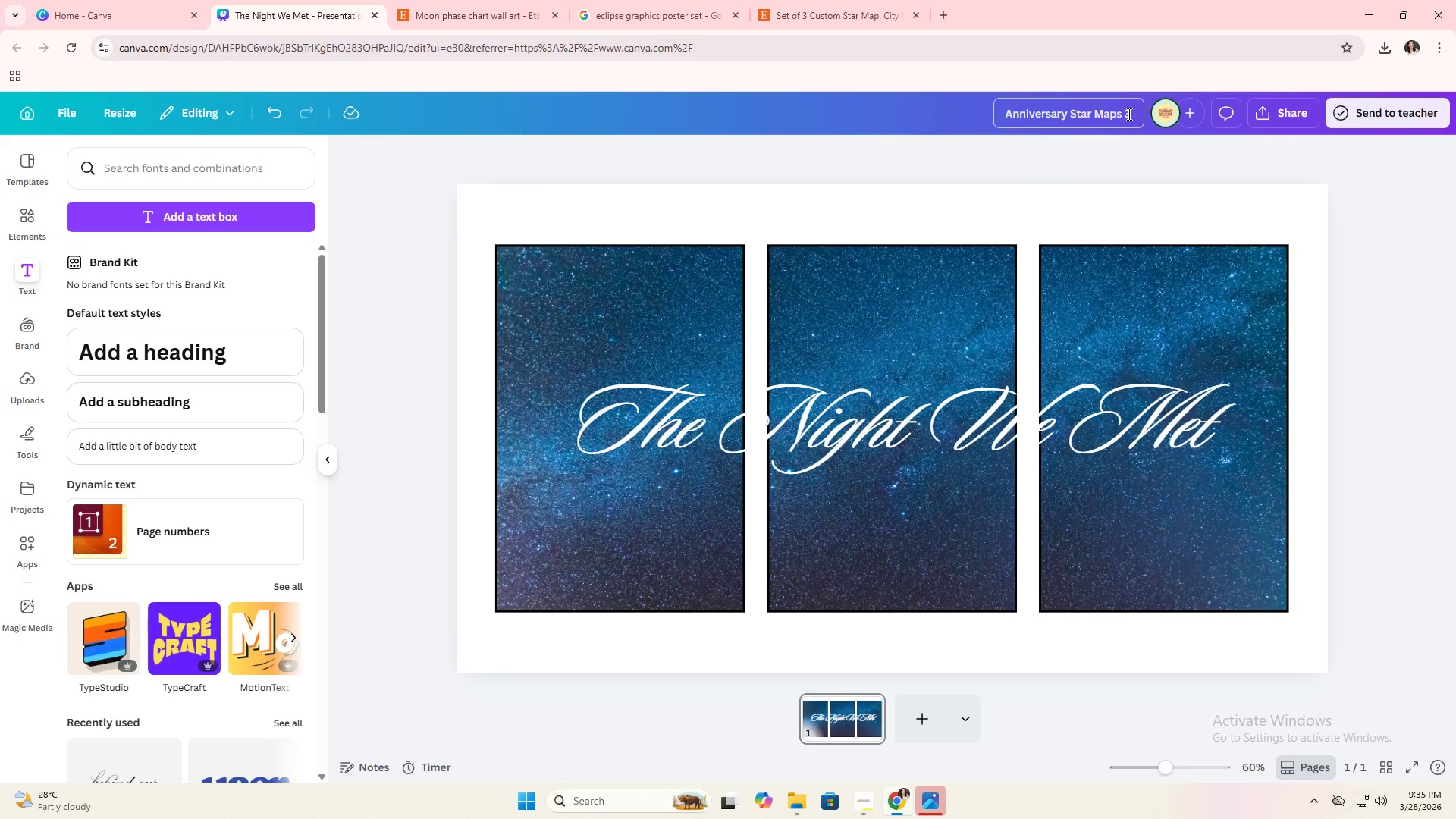 
key(Backspace)
 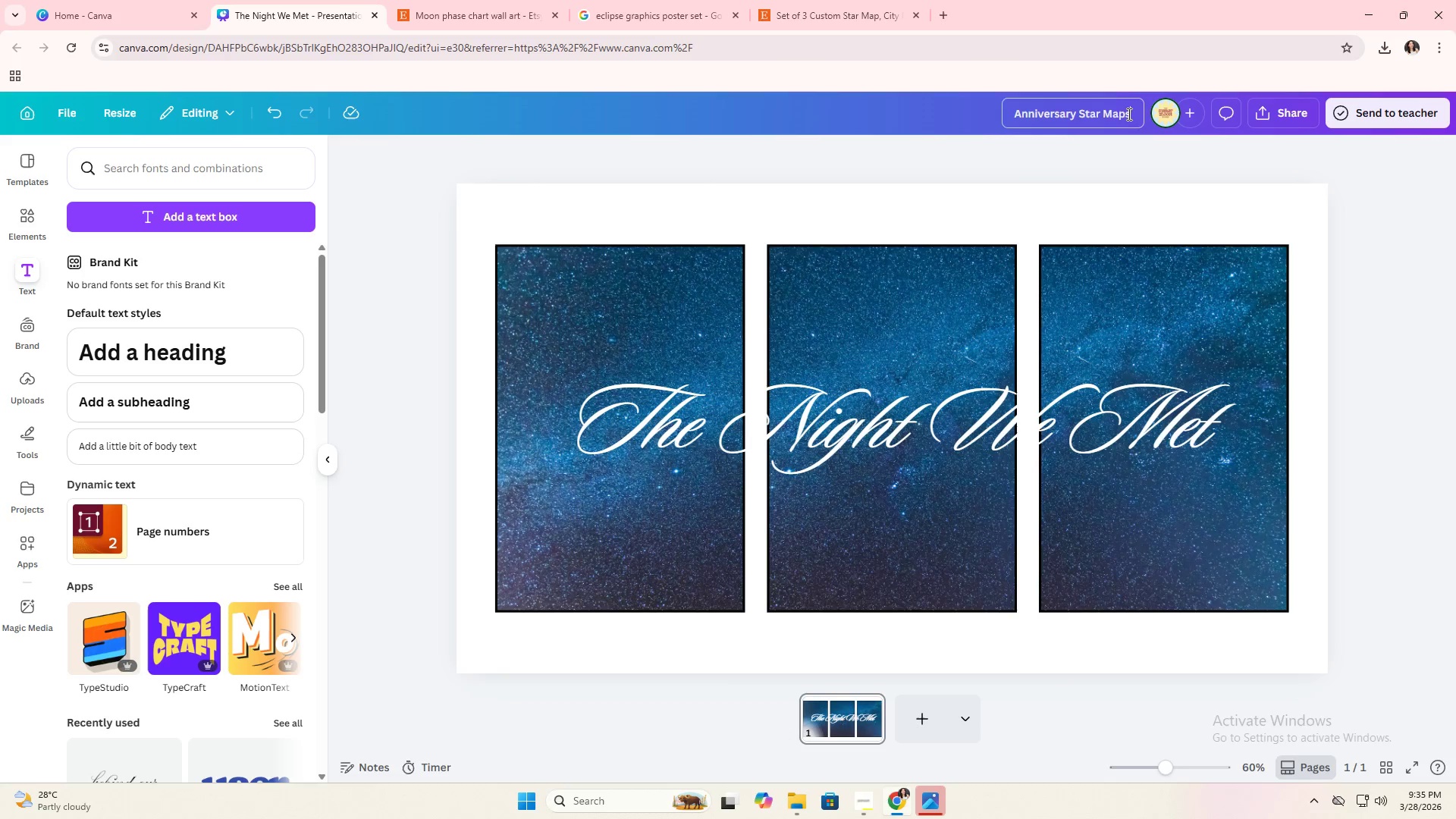 
key(Backspace)
 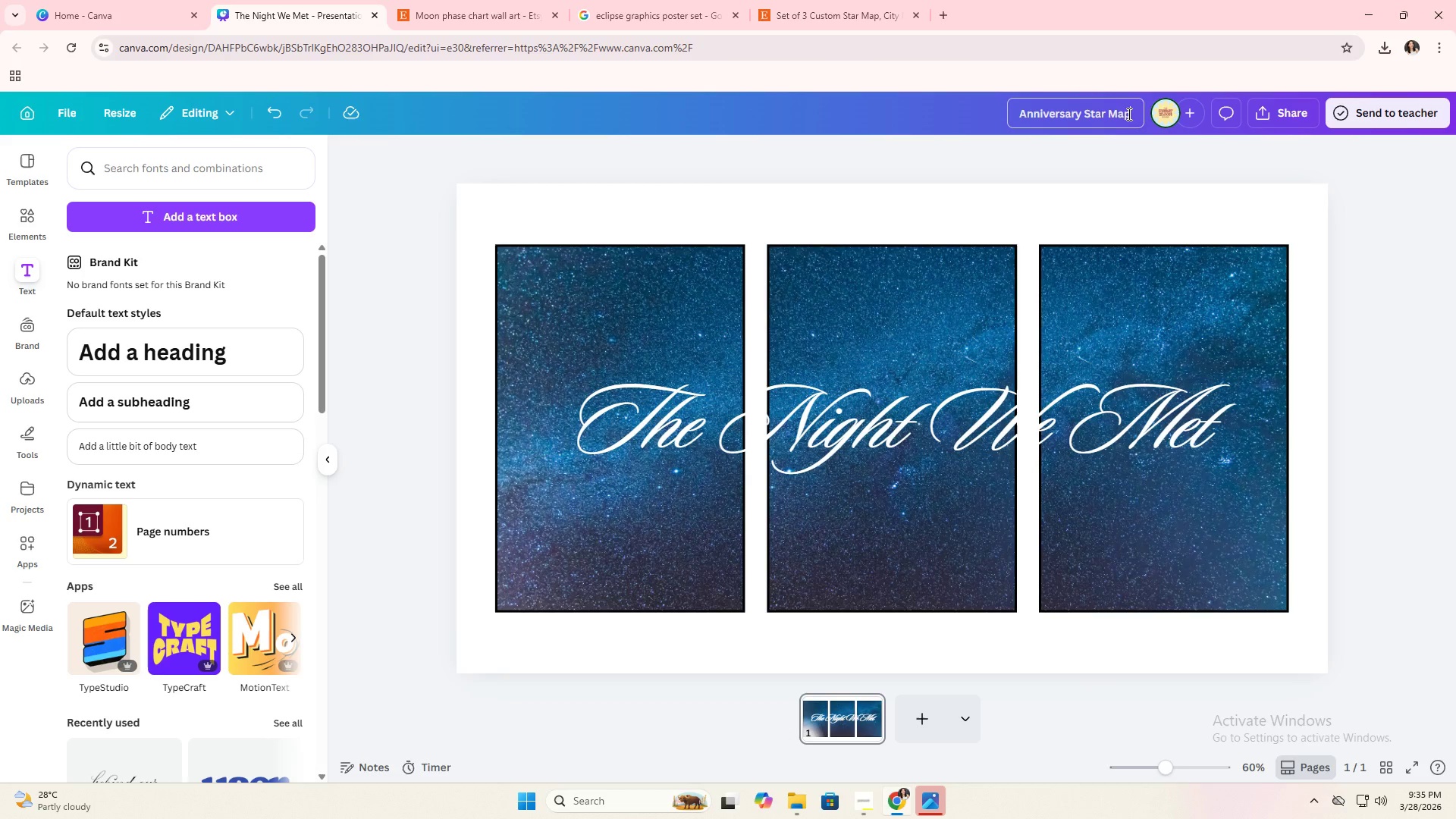 
key(Backspace)
 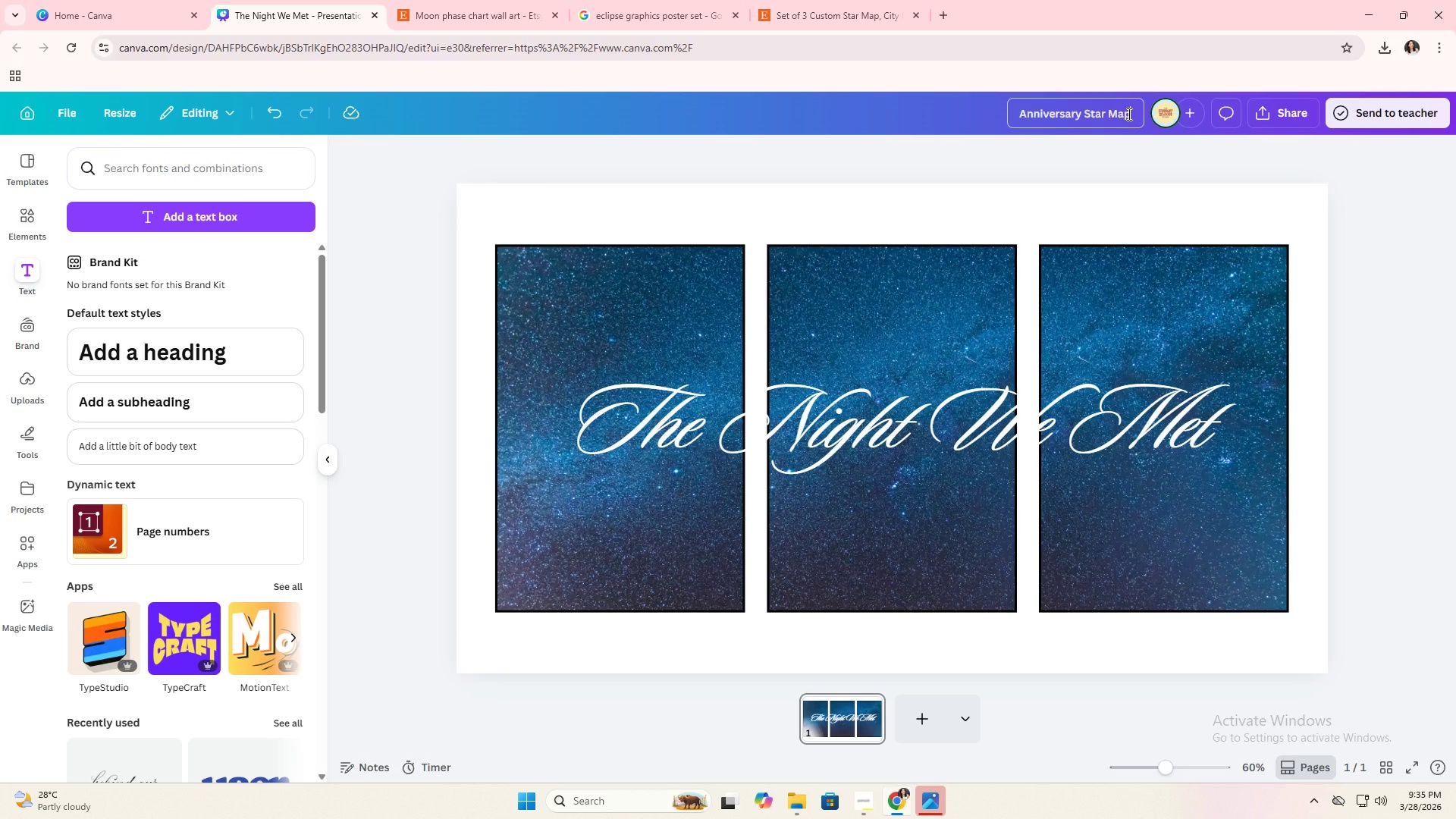 
key(S)
 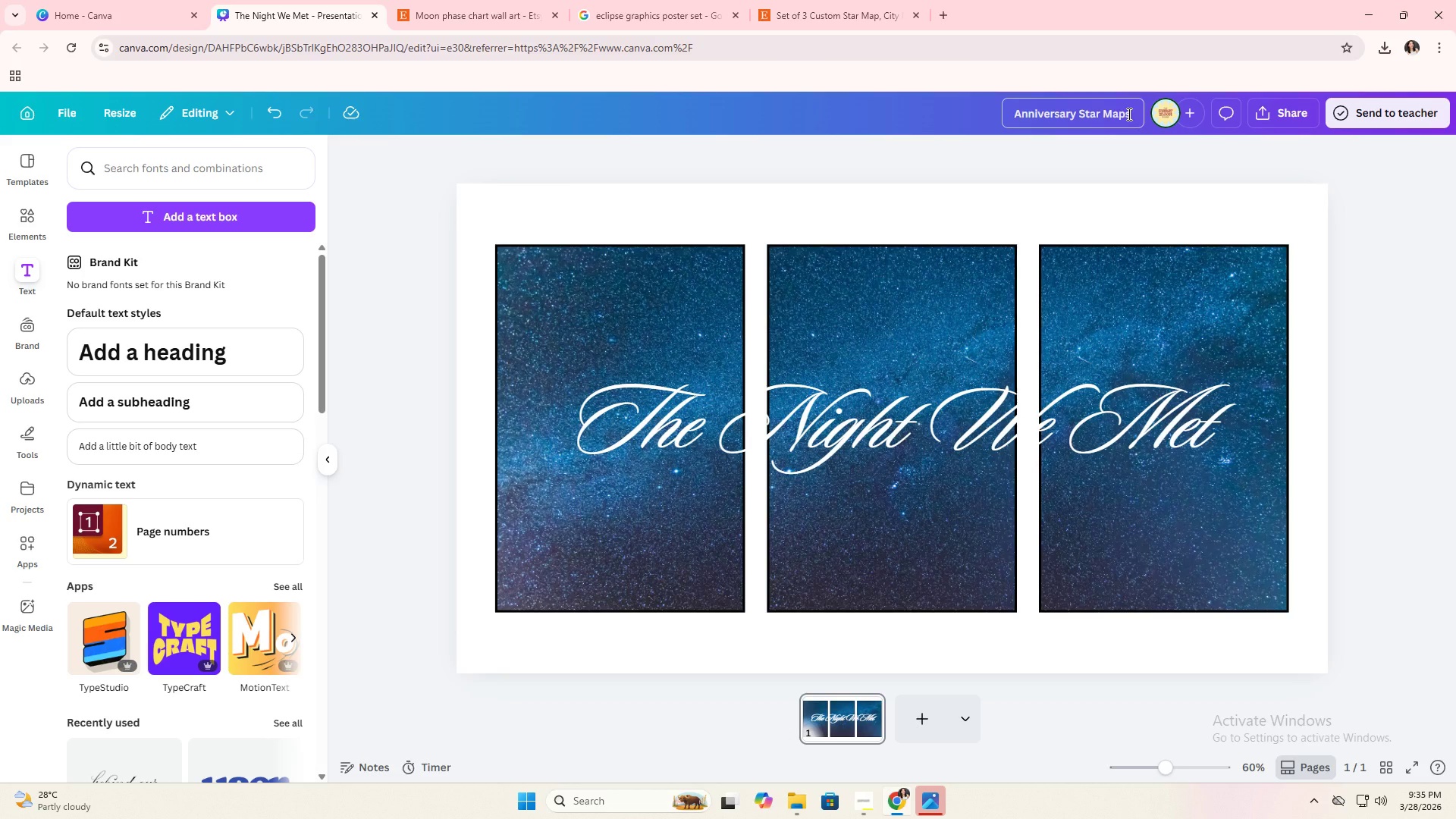 
key(Backspace)
 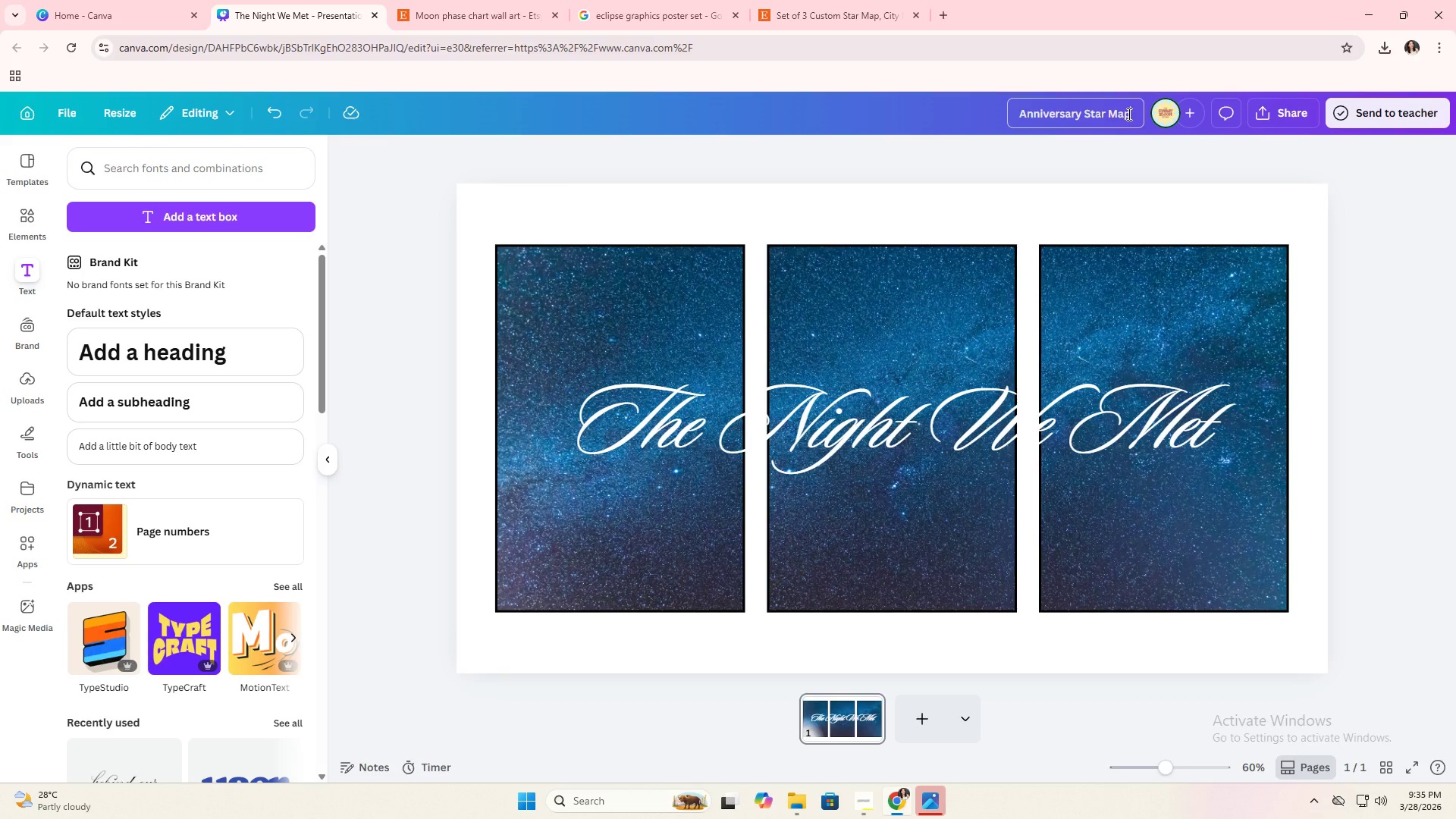 
key(Space)
 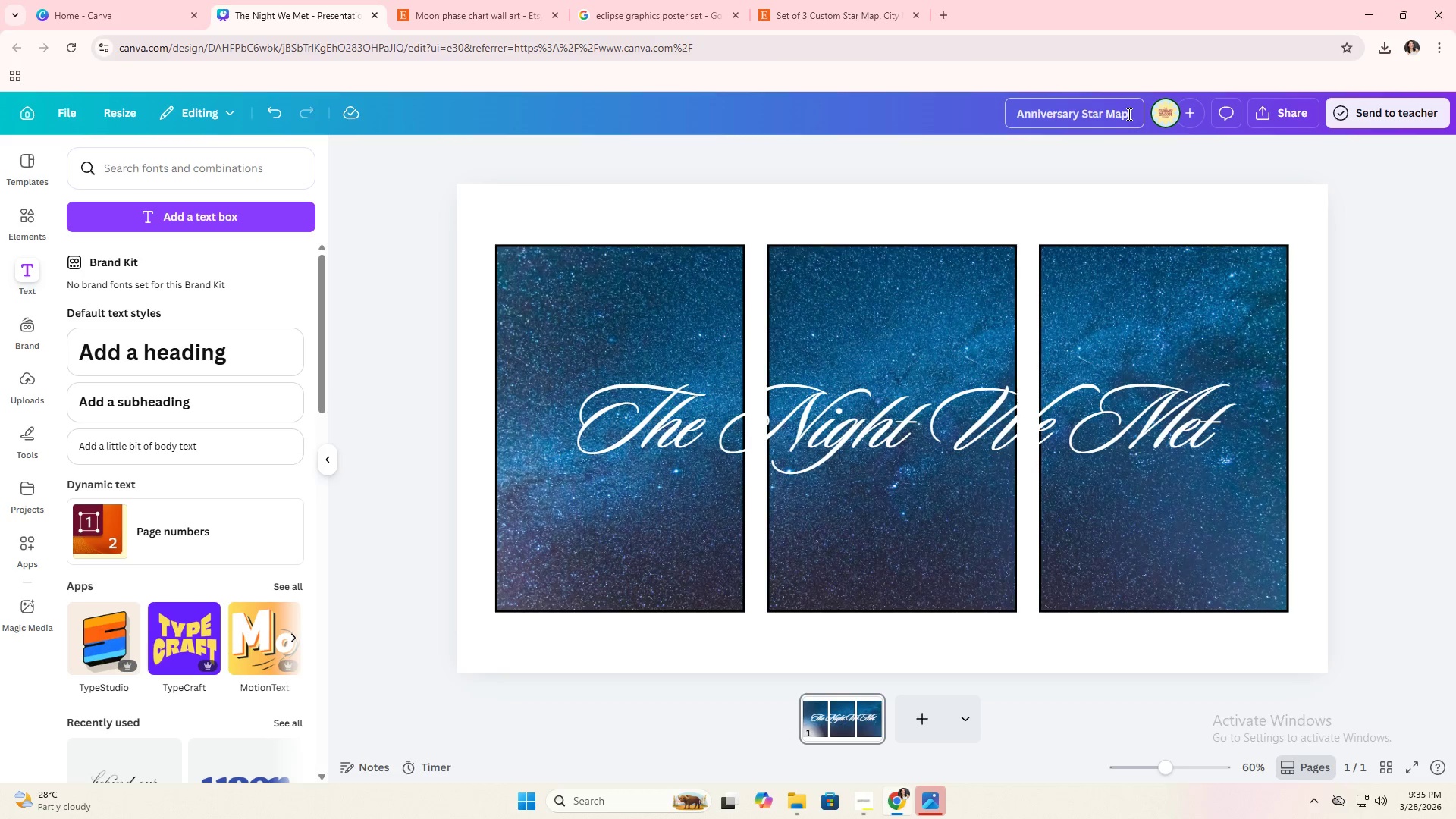 
key(Tab)
 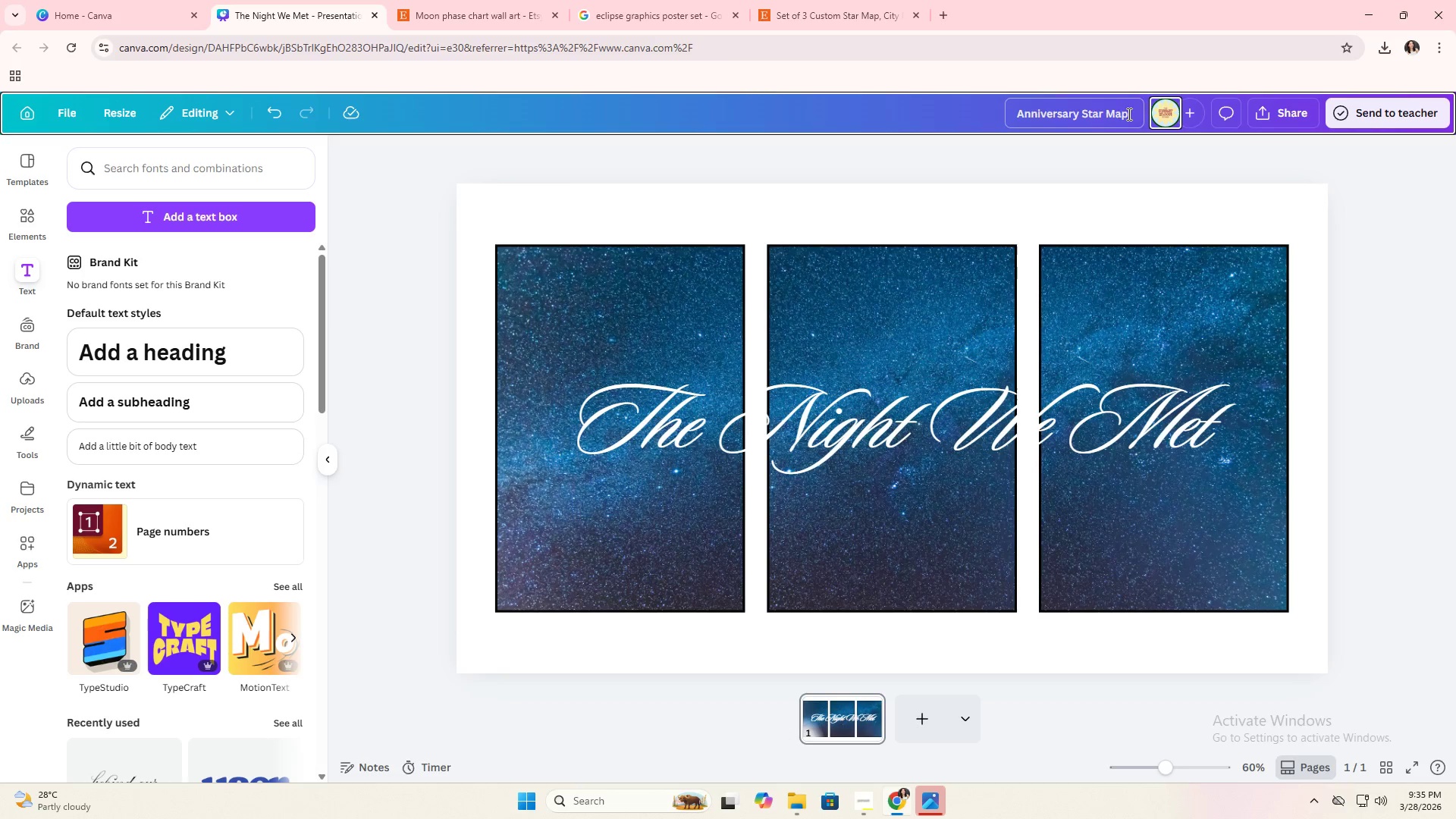 
key(B)
 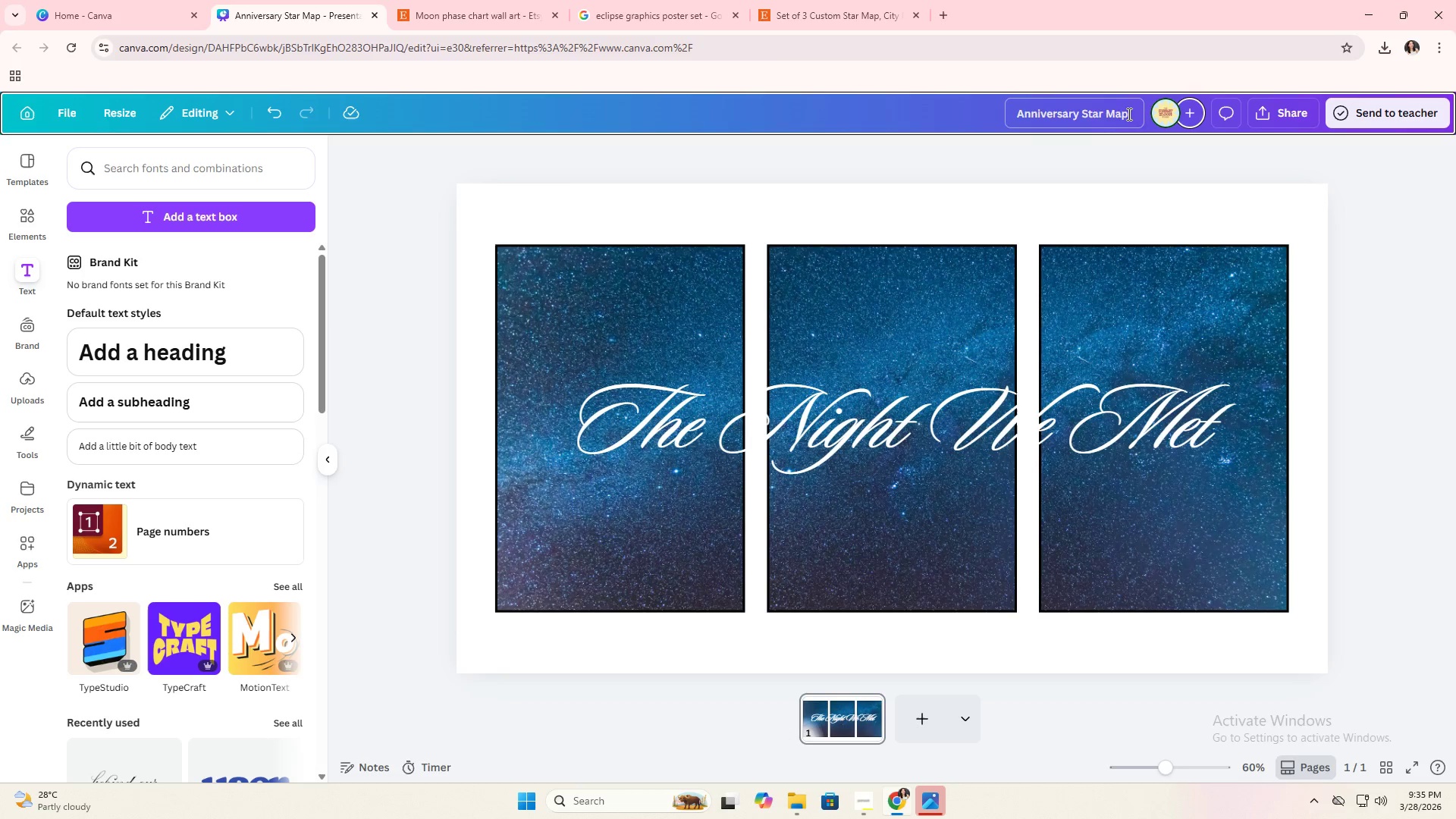 
key(Tab)
 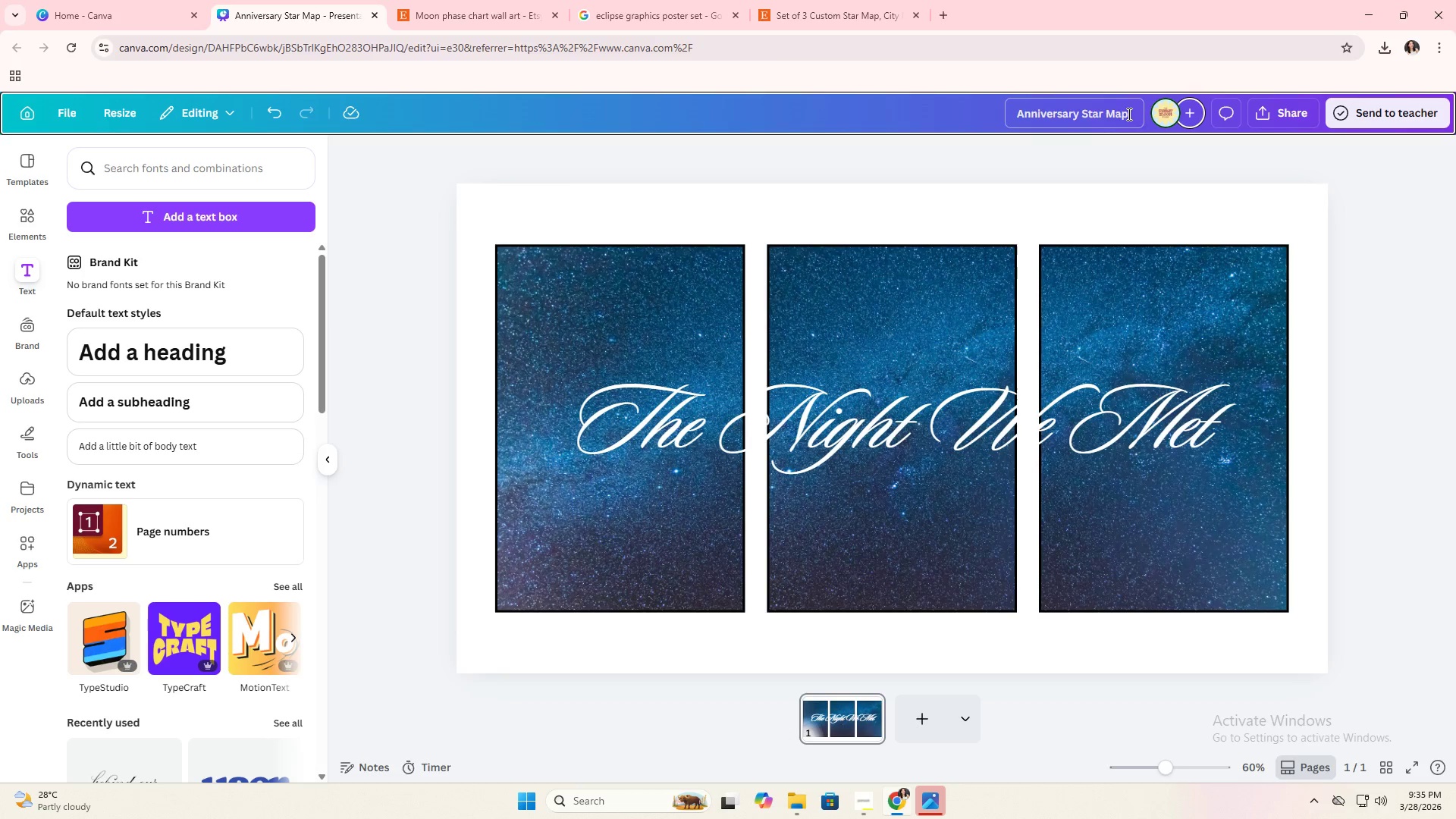 
key(U)
 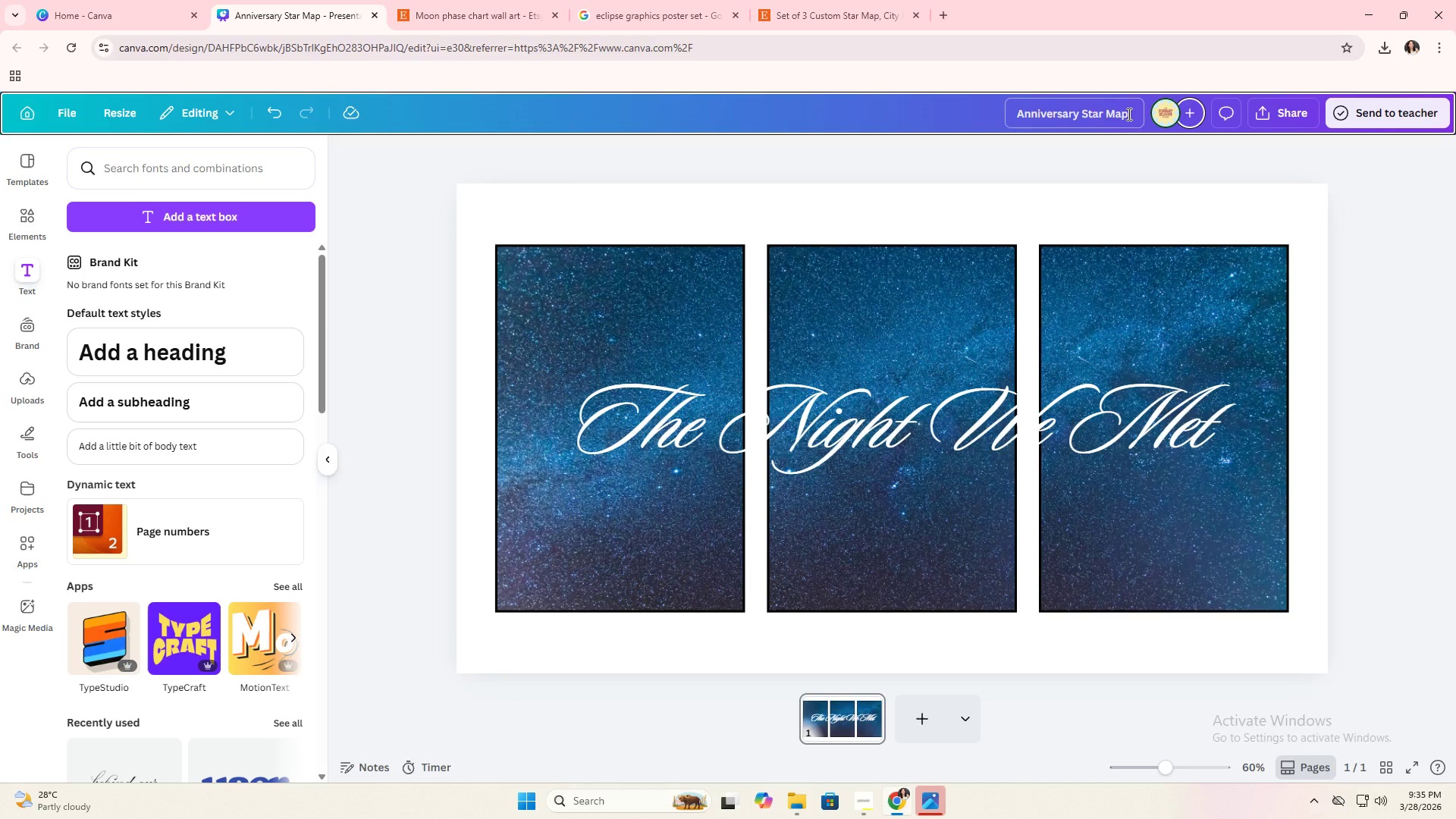 
key(Backspace)
 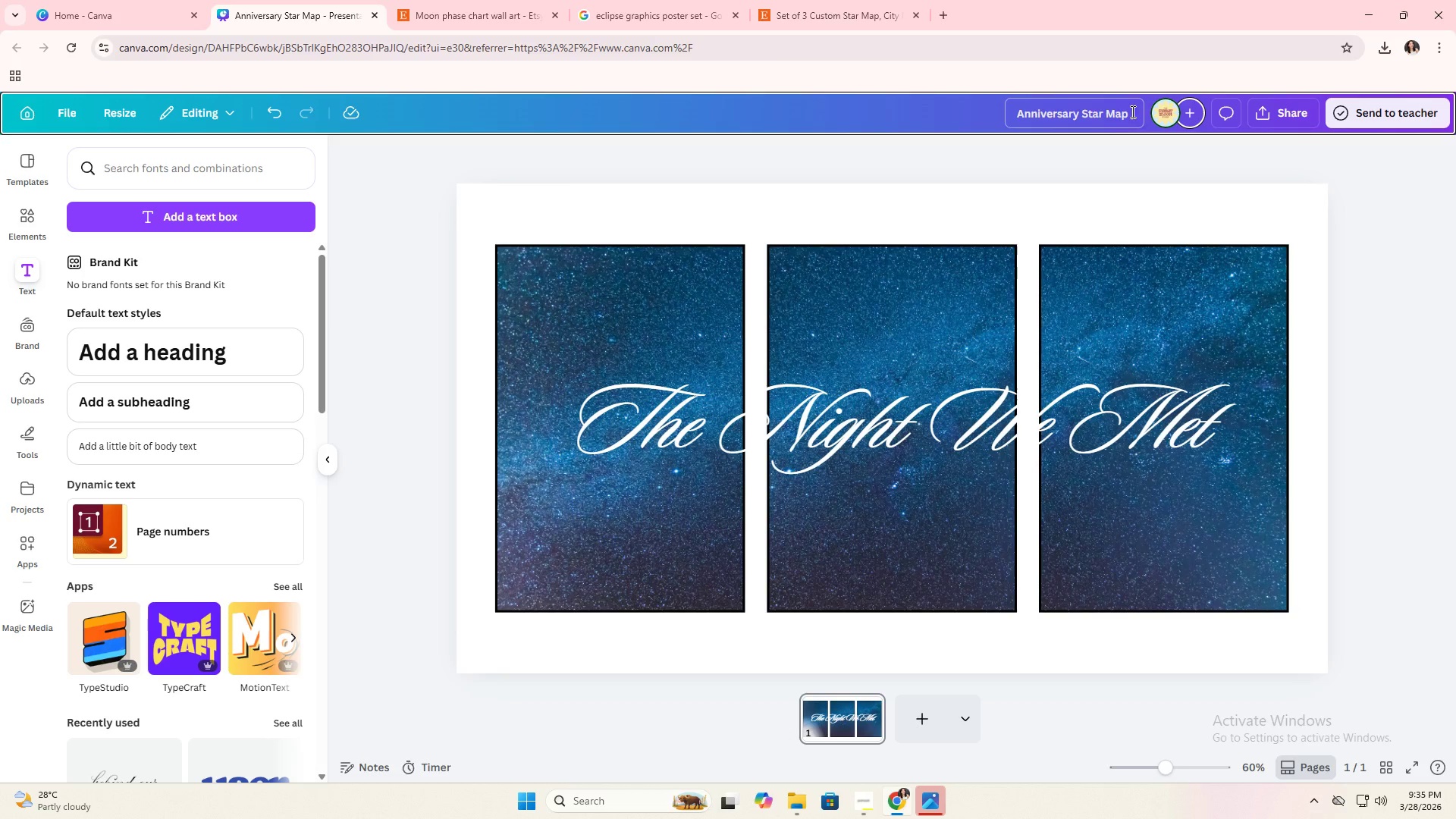 
left_click([1134, 111])
 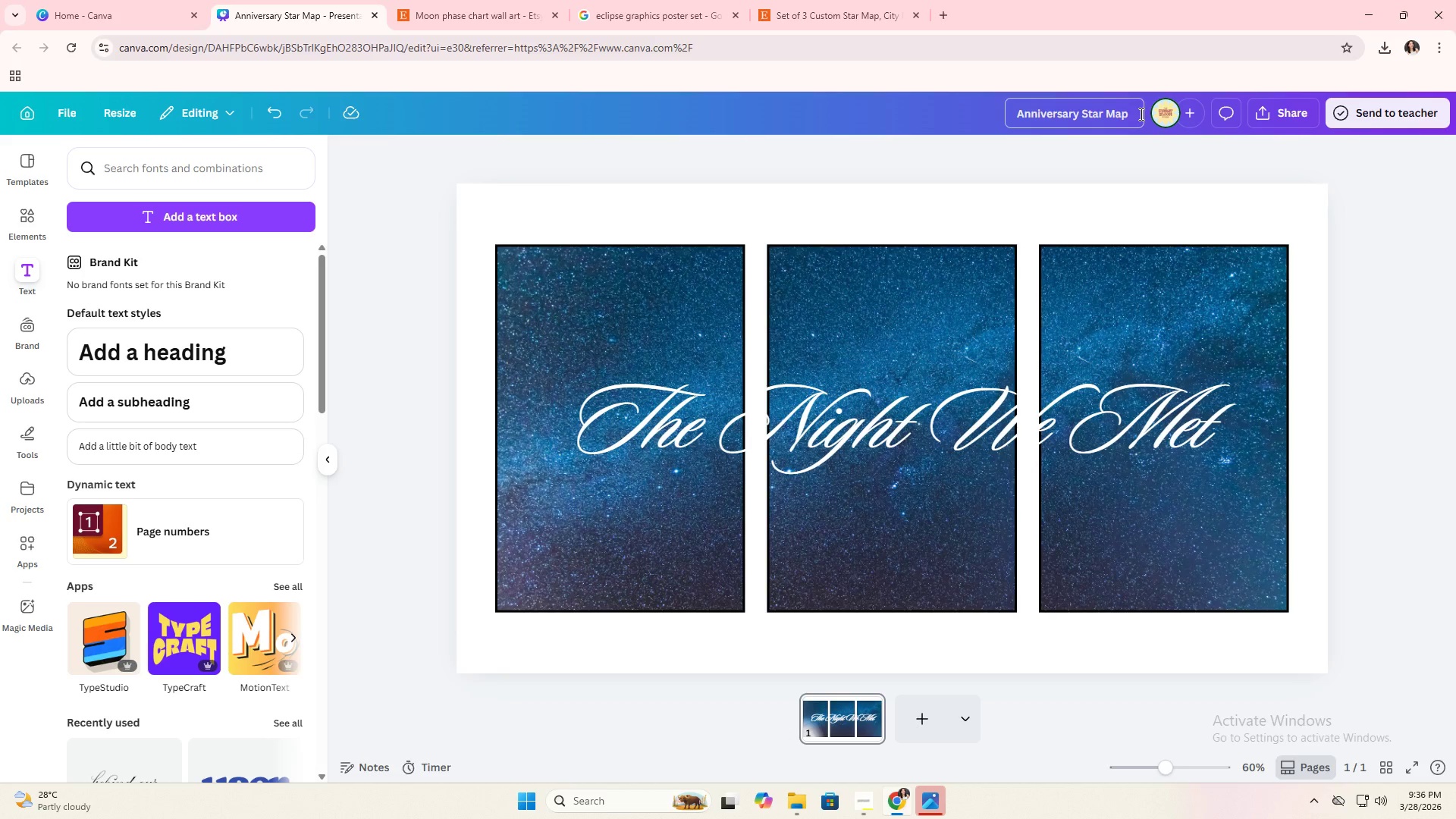 
type(Bundle)
 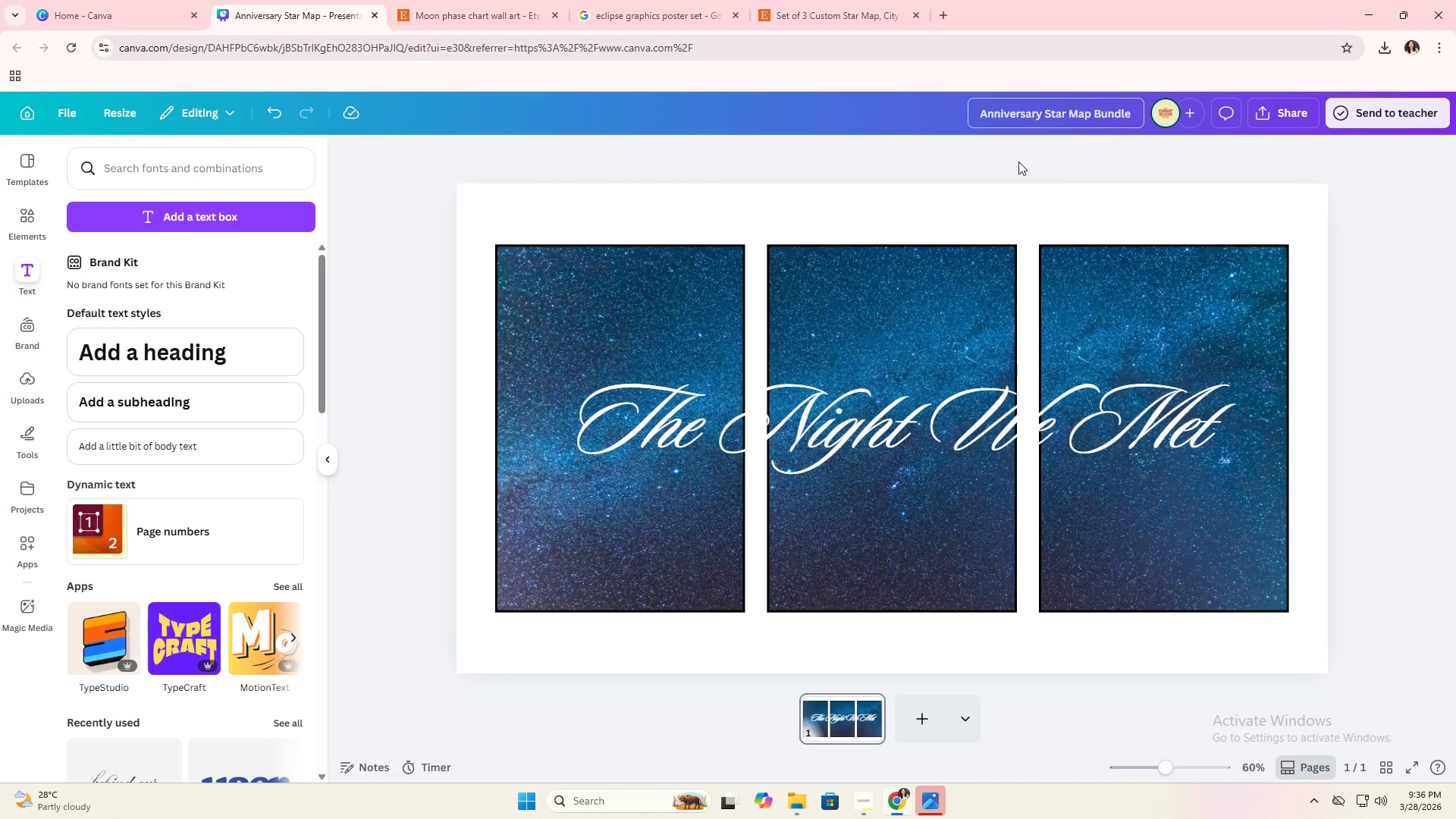 
left_click([1026, 150])
 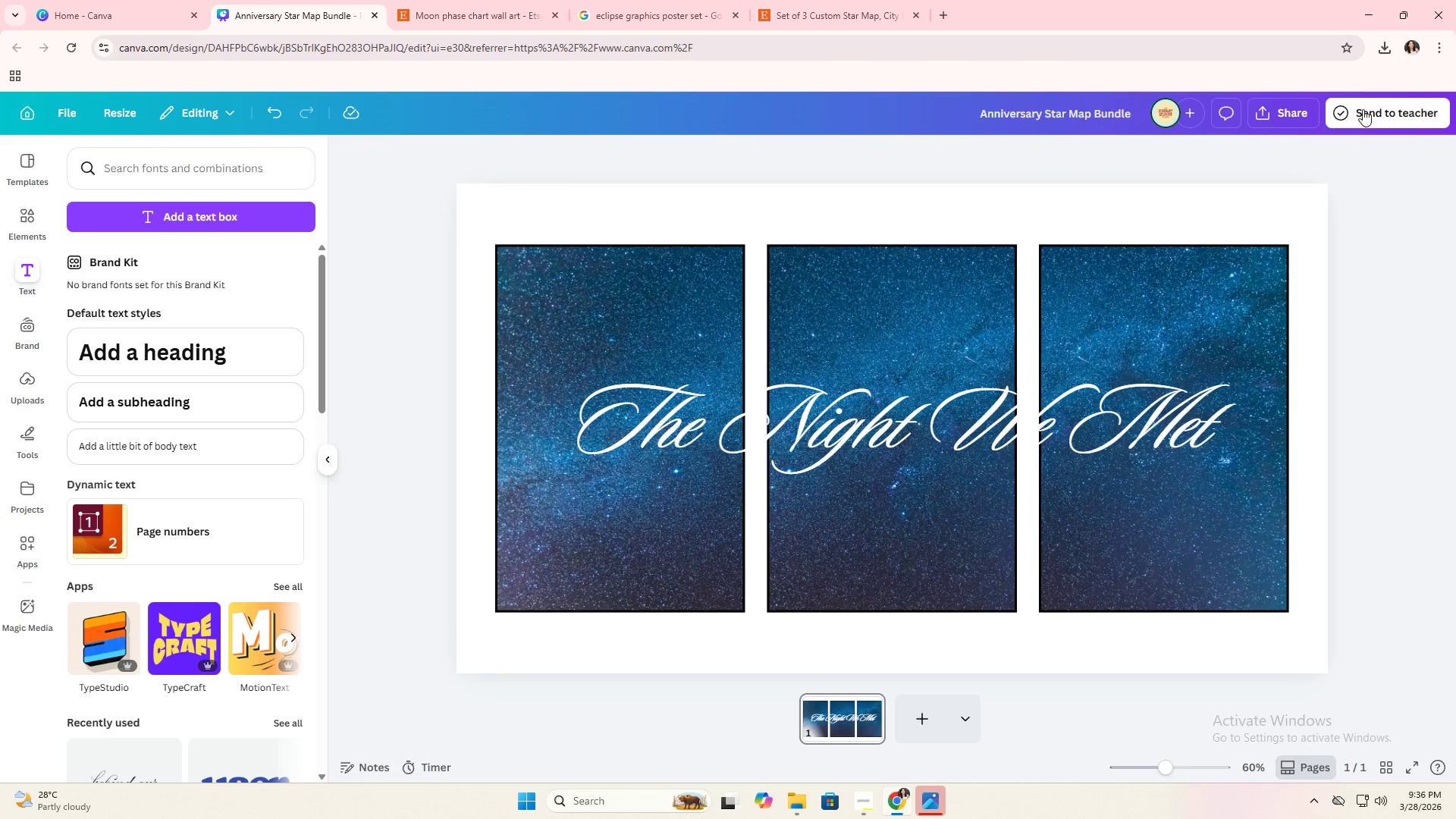 
left_click([1272, 106])
 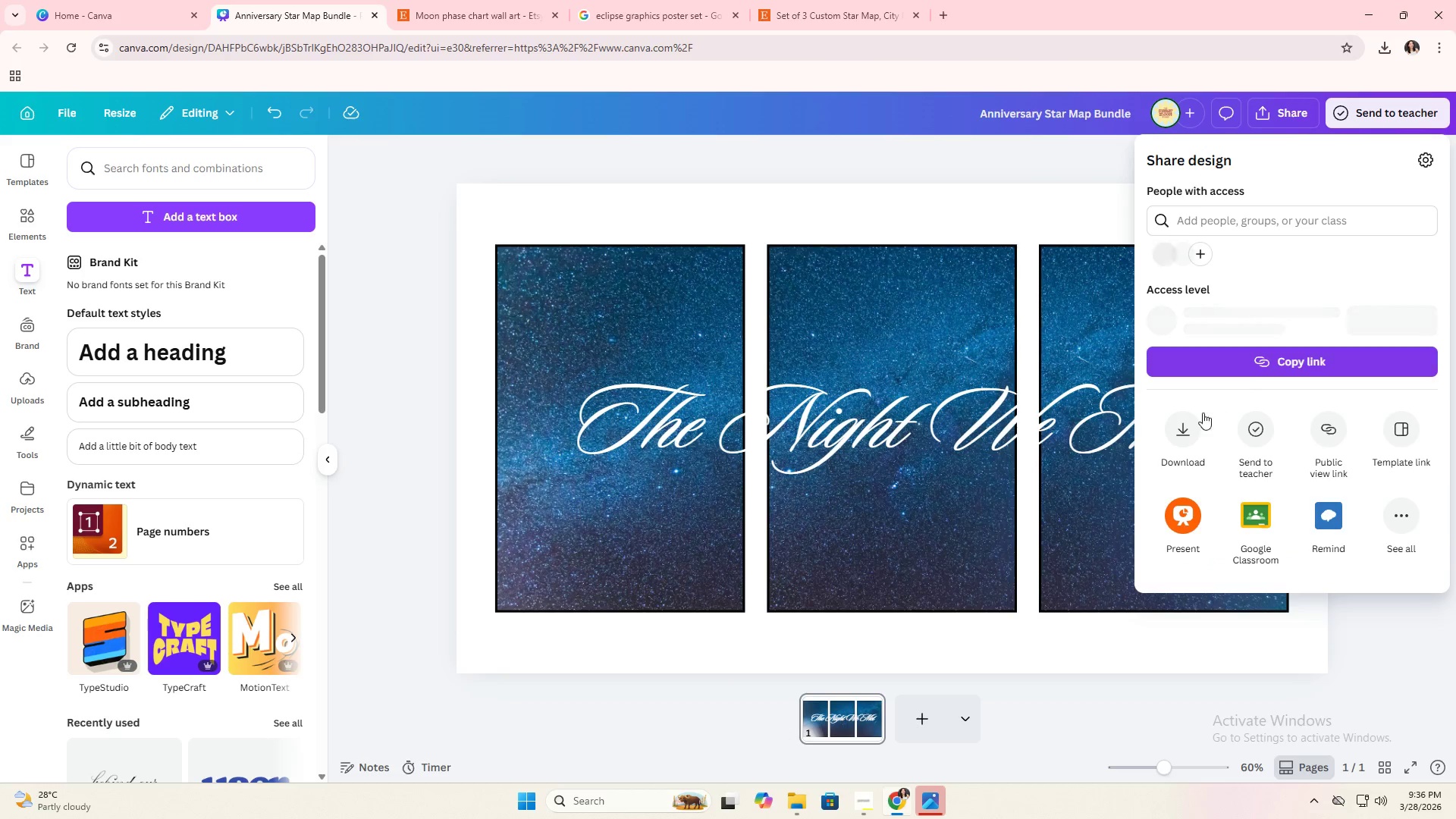 
left_click([1185, 433])
 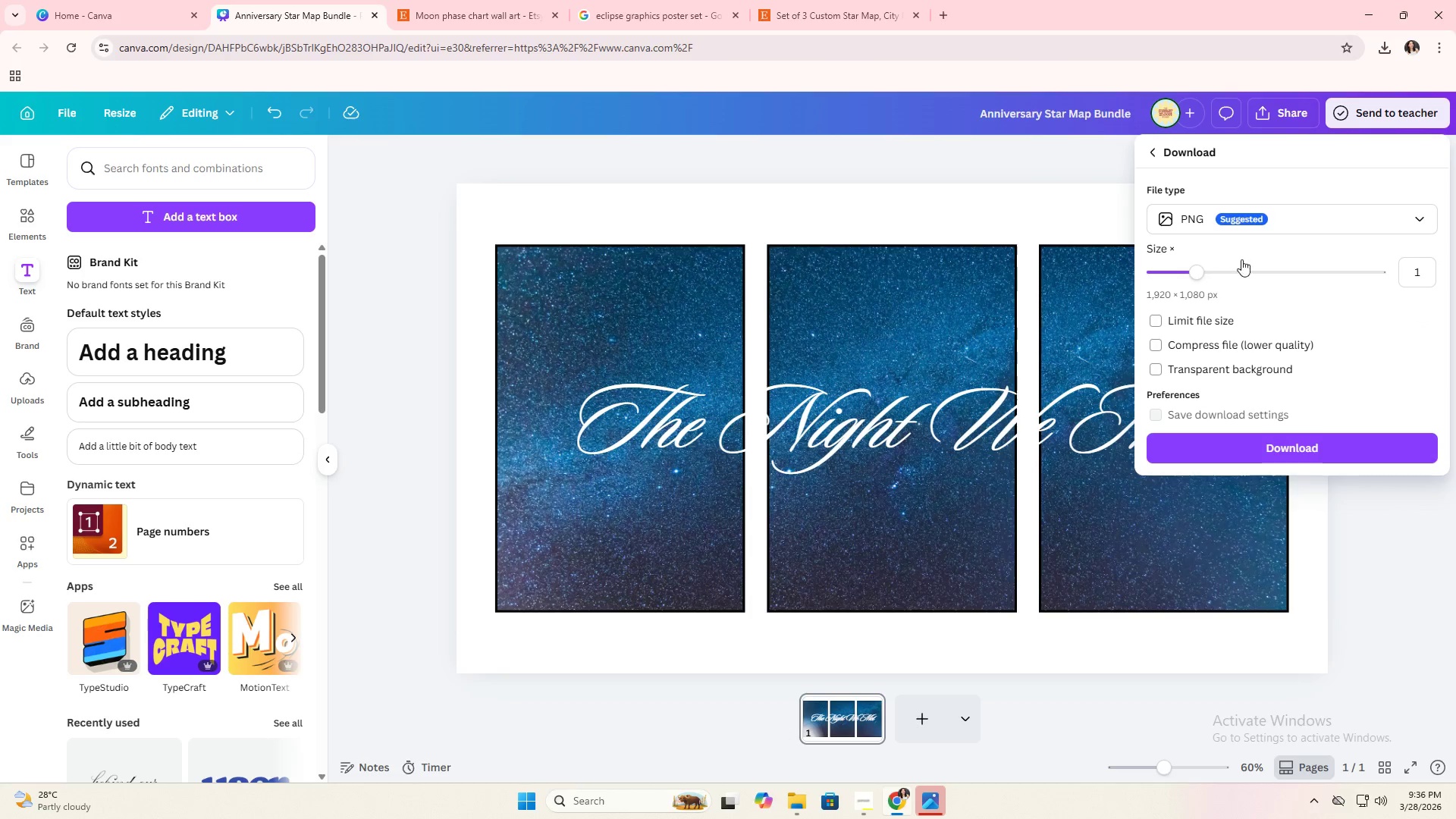 
left_click_drag(start_coordinate=[1210, 270], to_coordinate=[1455, 283])
 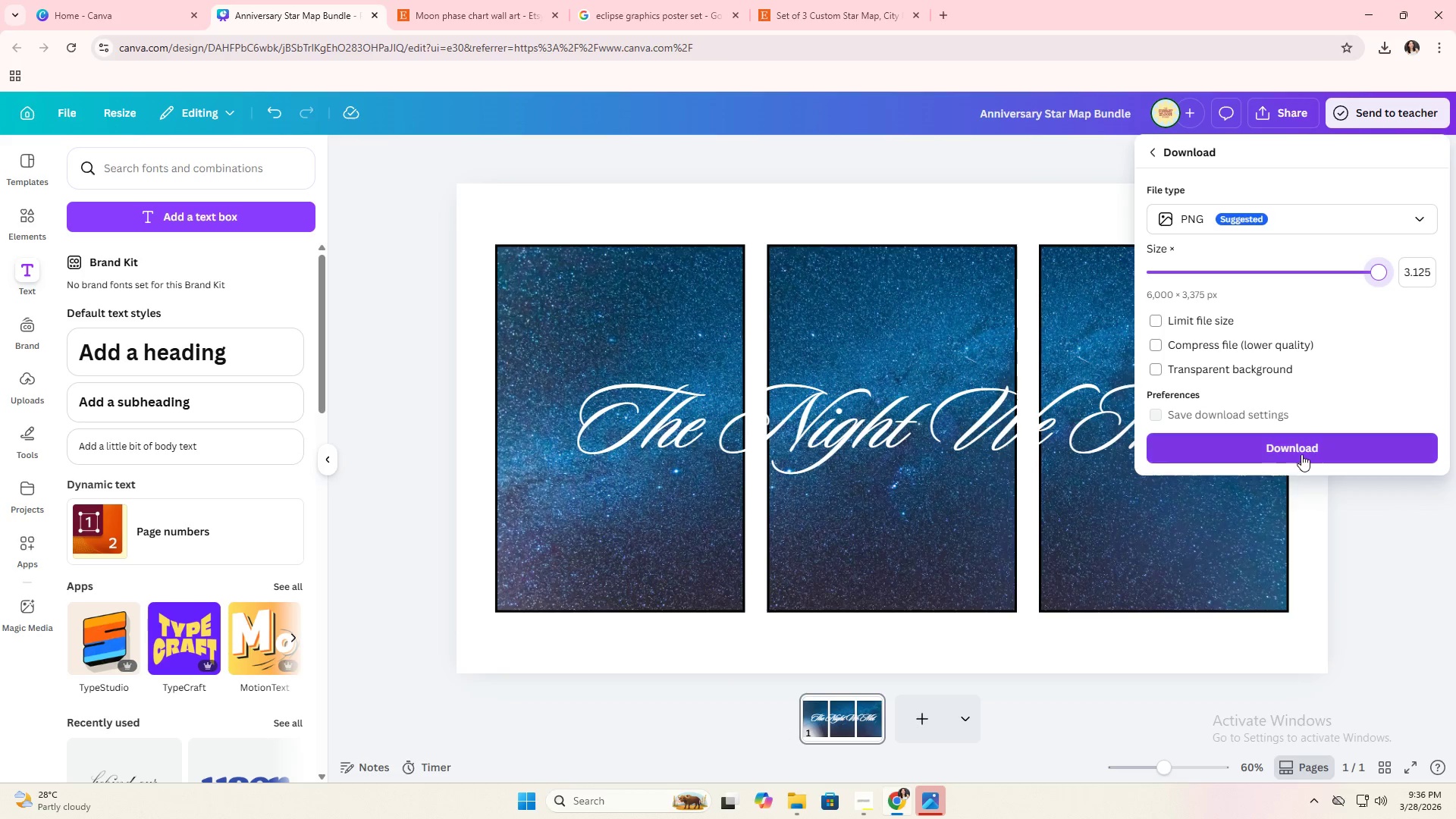 
left_click([1304, 453])
 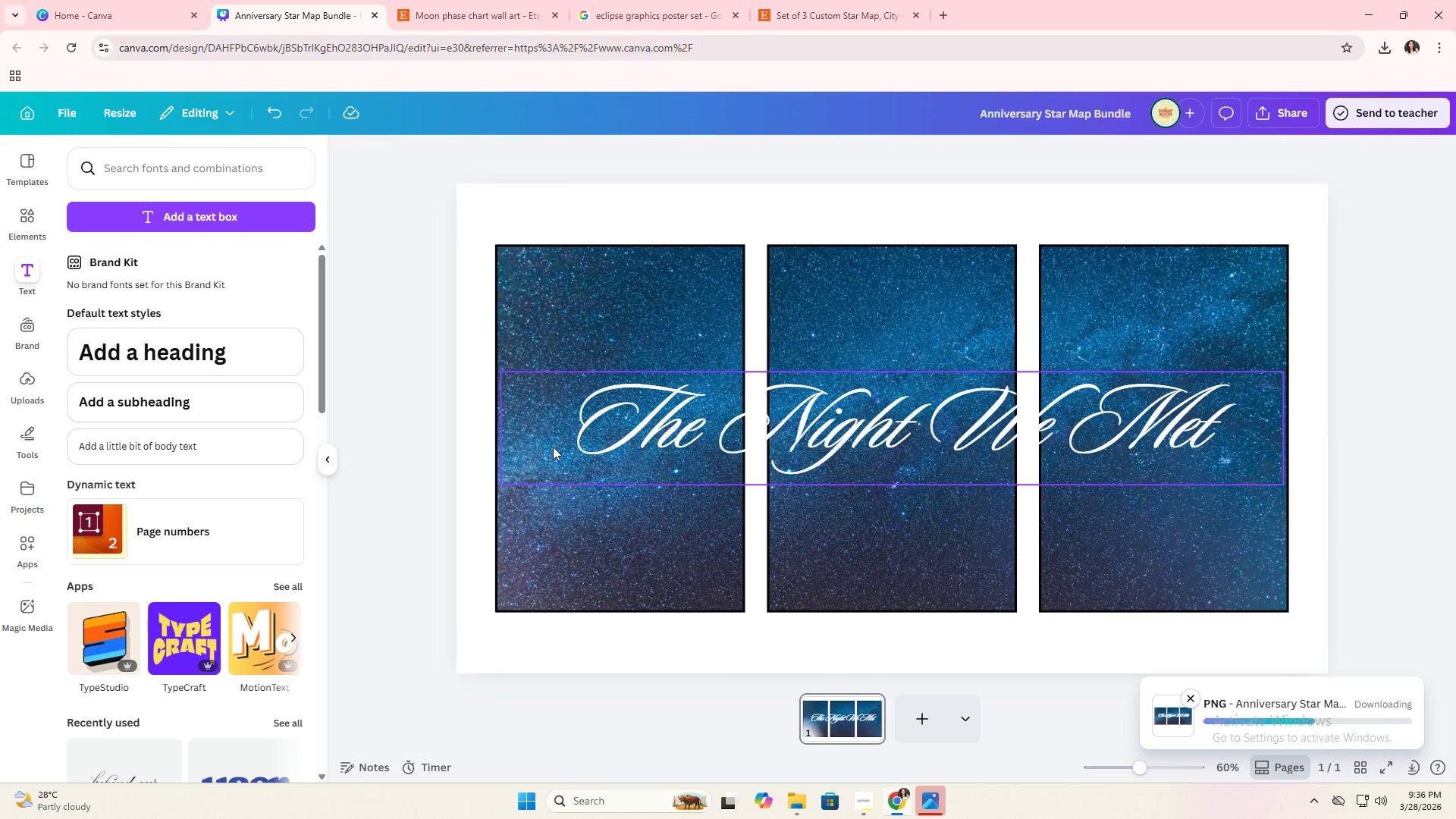 
wait(9.8)
 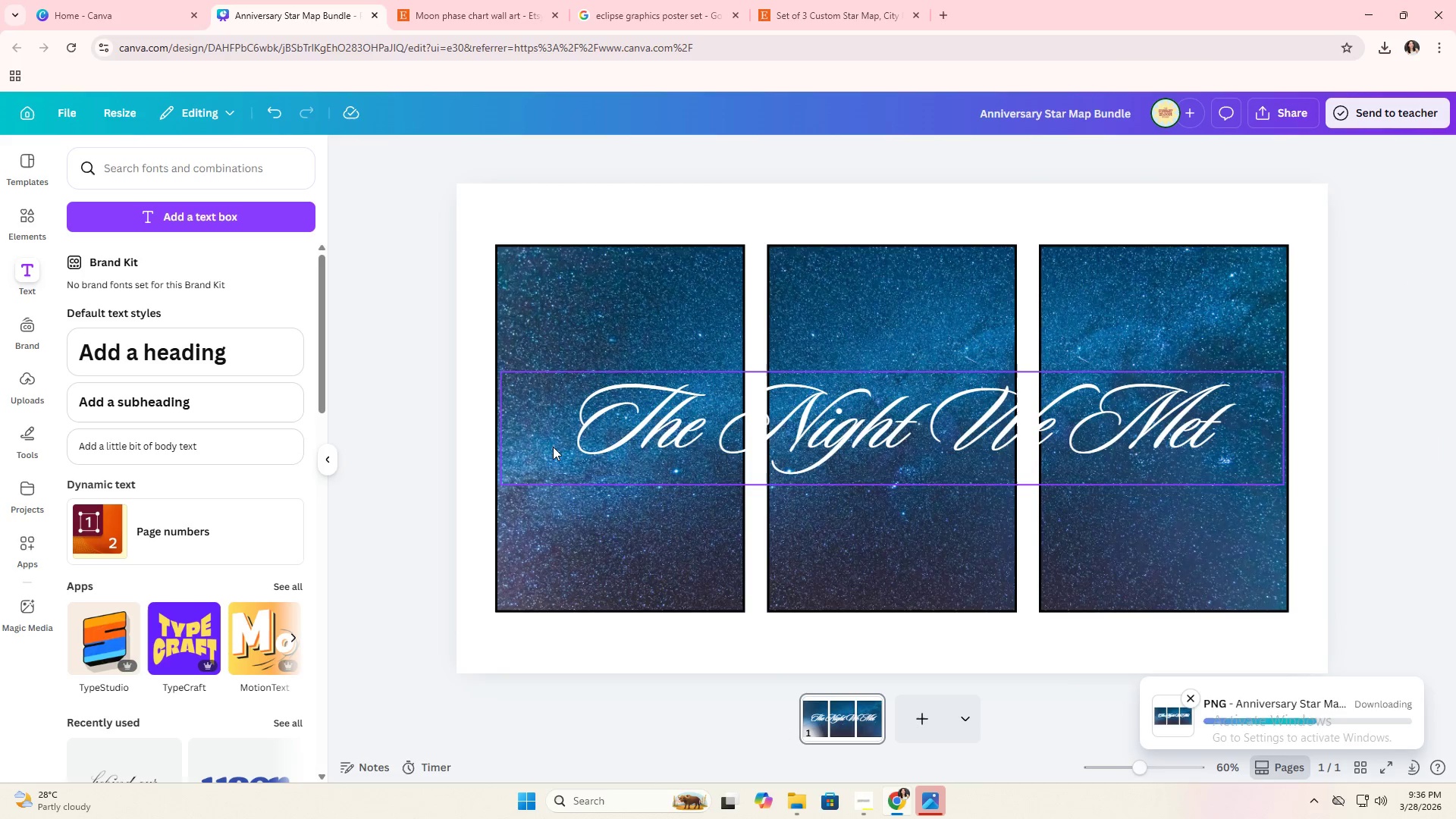 
key(Alt+Tab)
 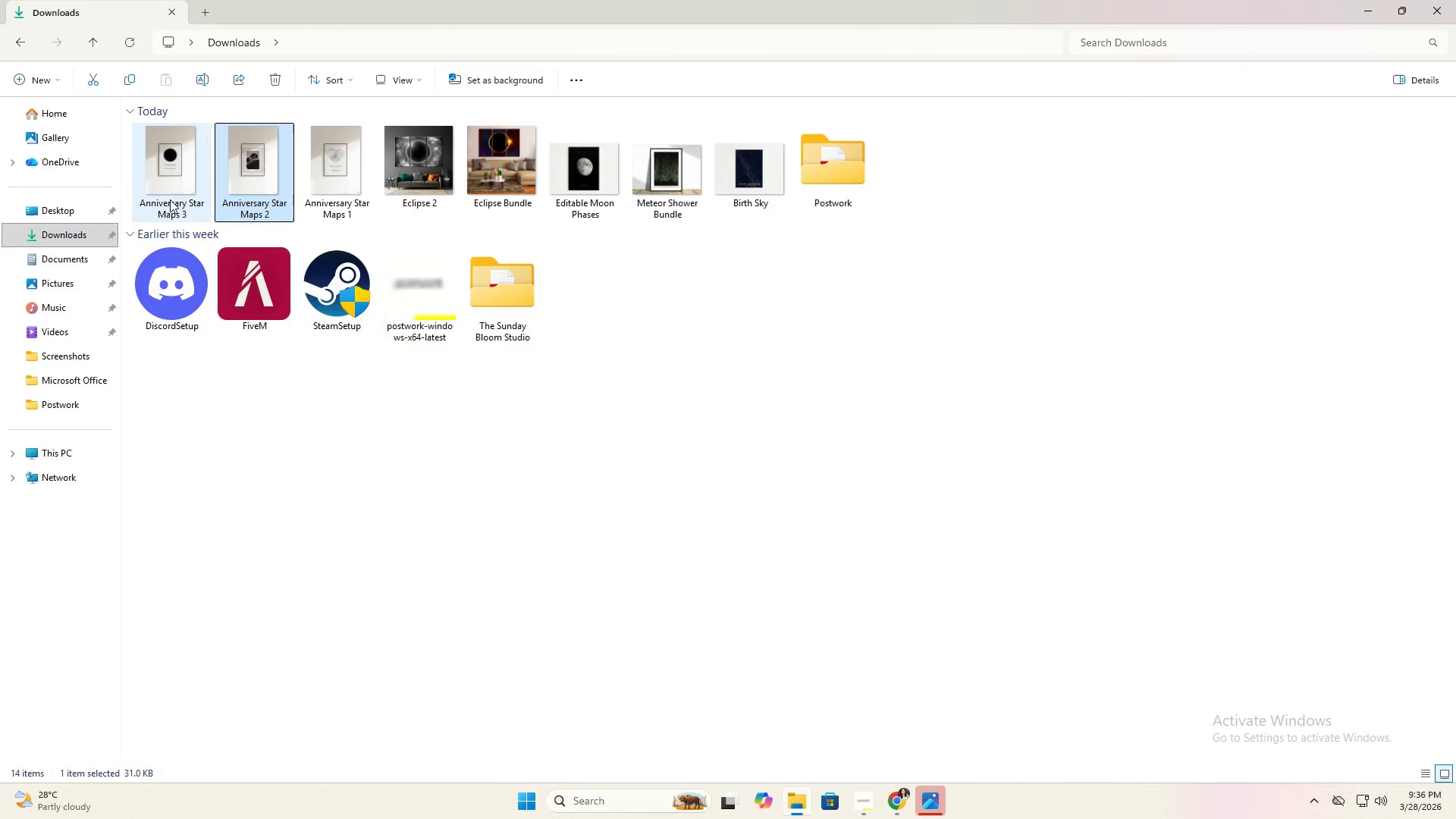 
left_click_drag(start_coordinate=[128, 160], to_coordinate=[329, 161])
 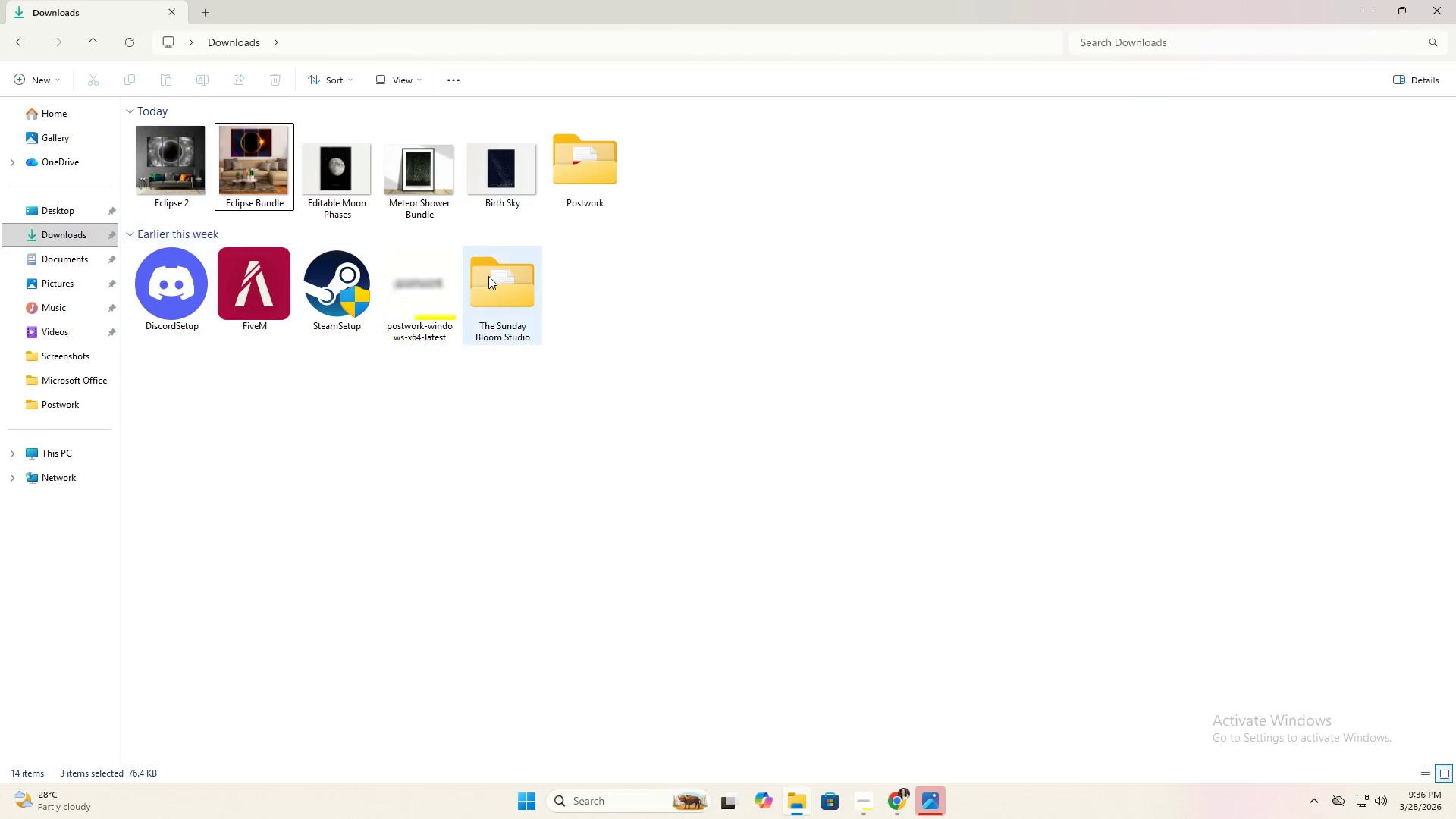 
left_click([742, 206])
 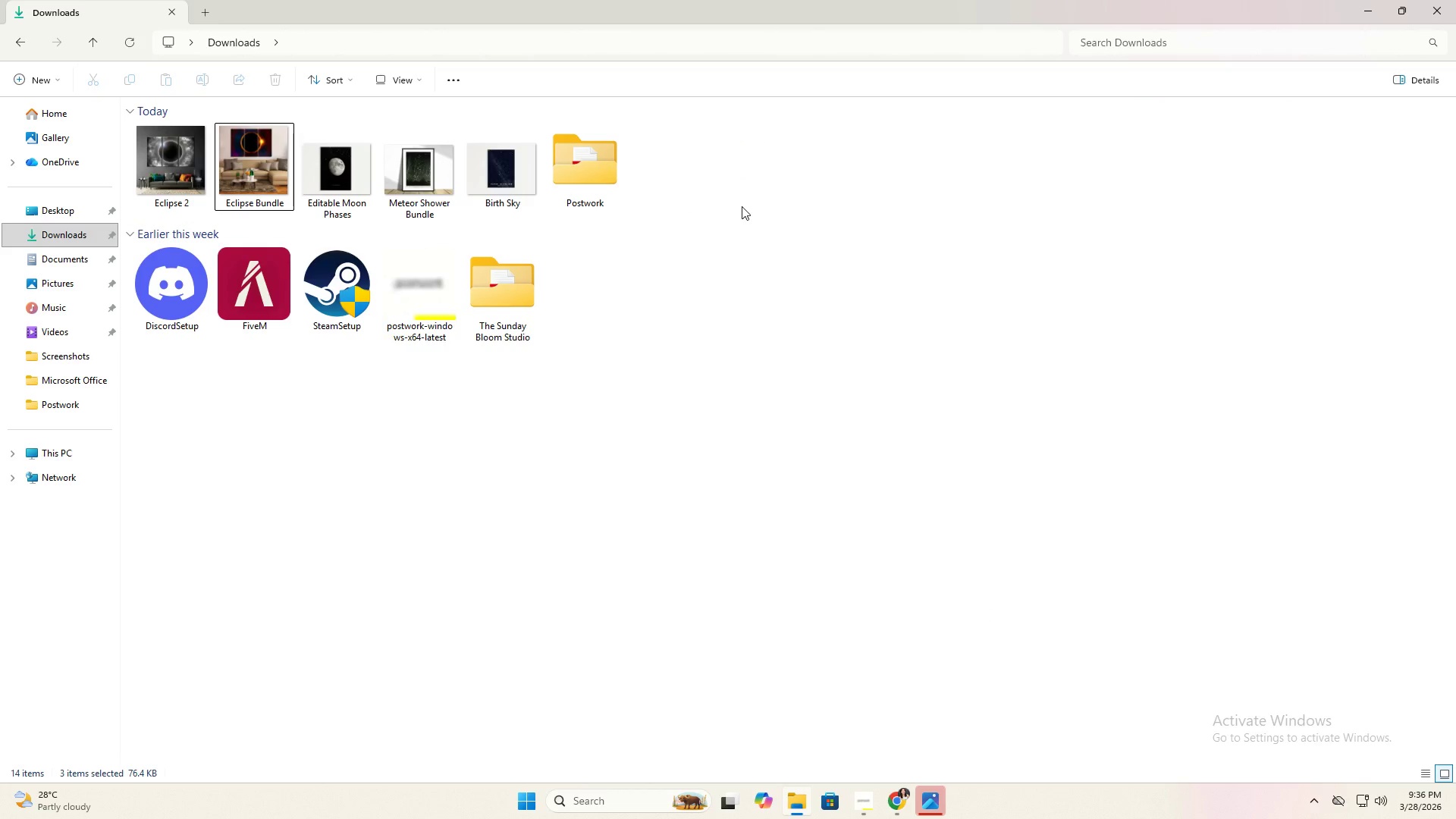 
key(Alt+Tab)
 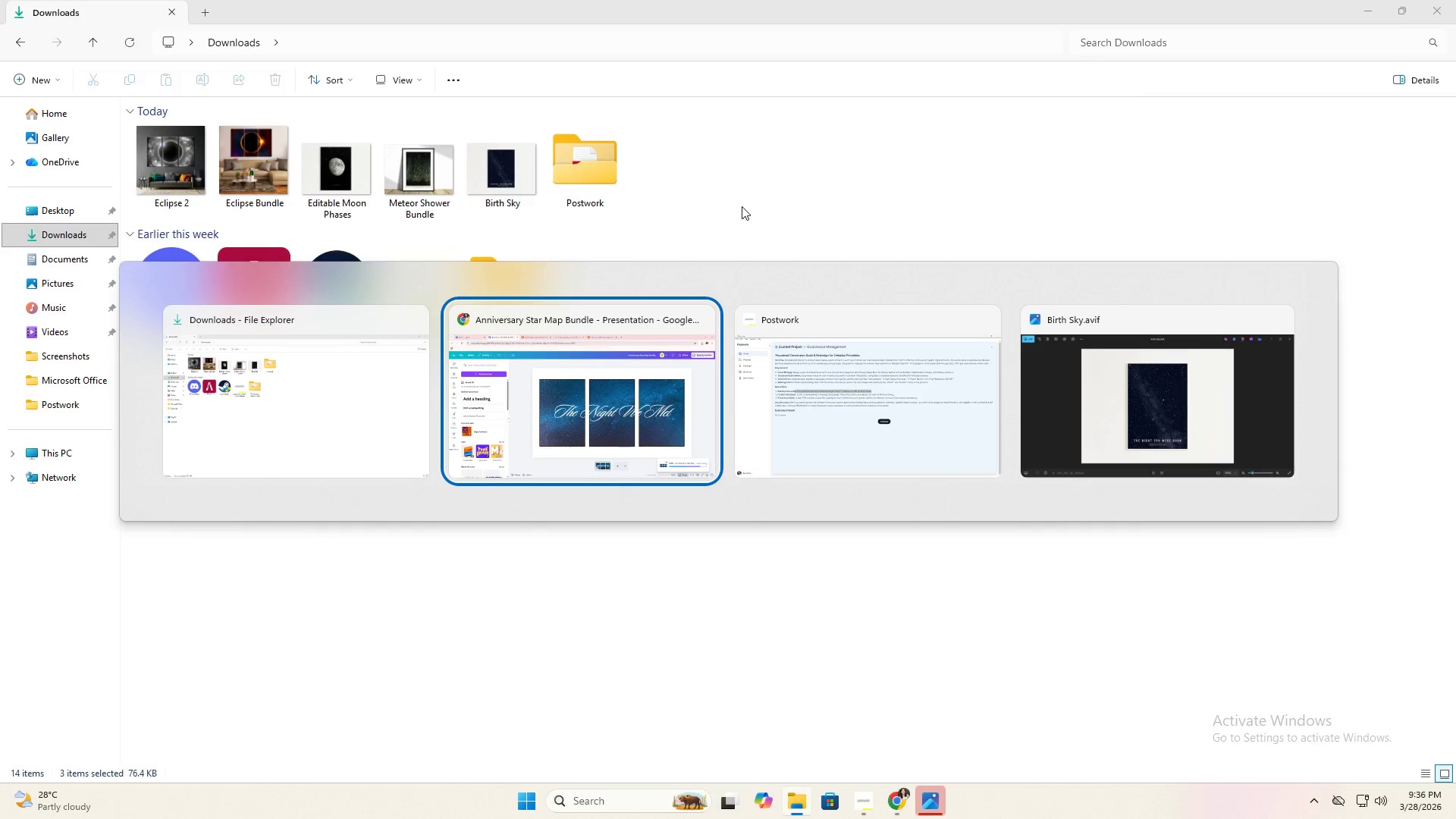 
key(Alt+Tab)
 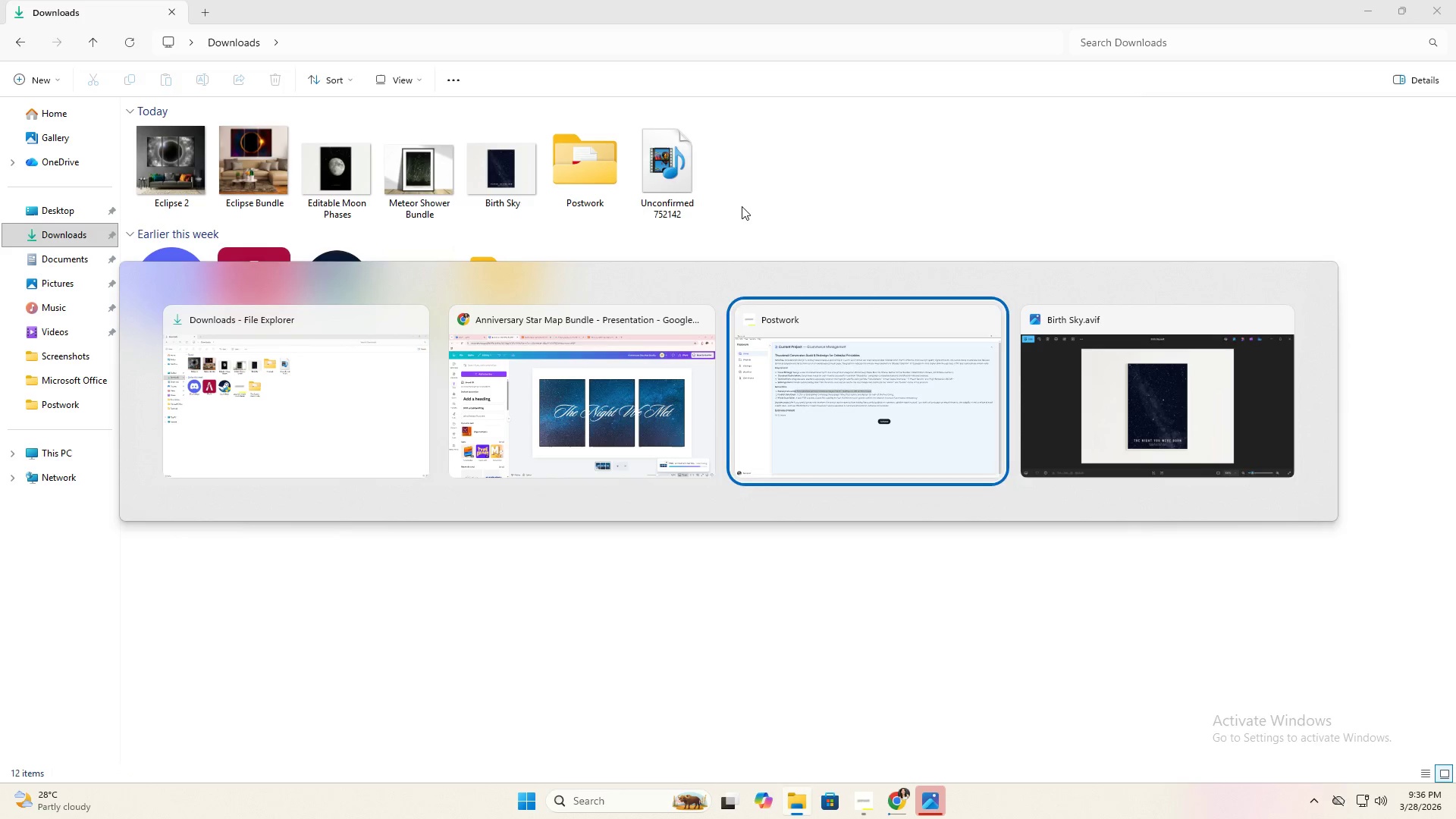 
key(Alt+Tab)
 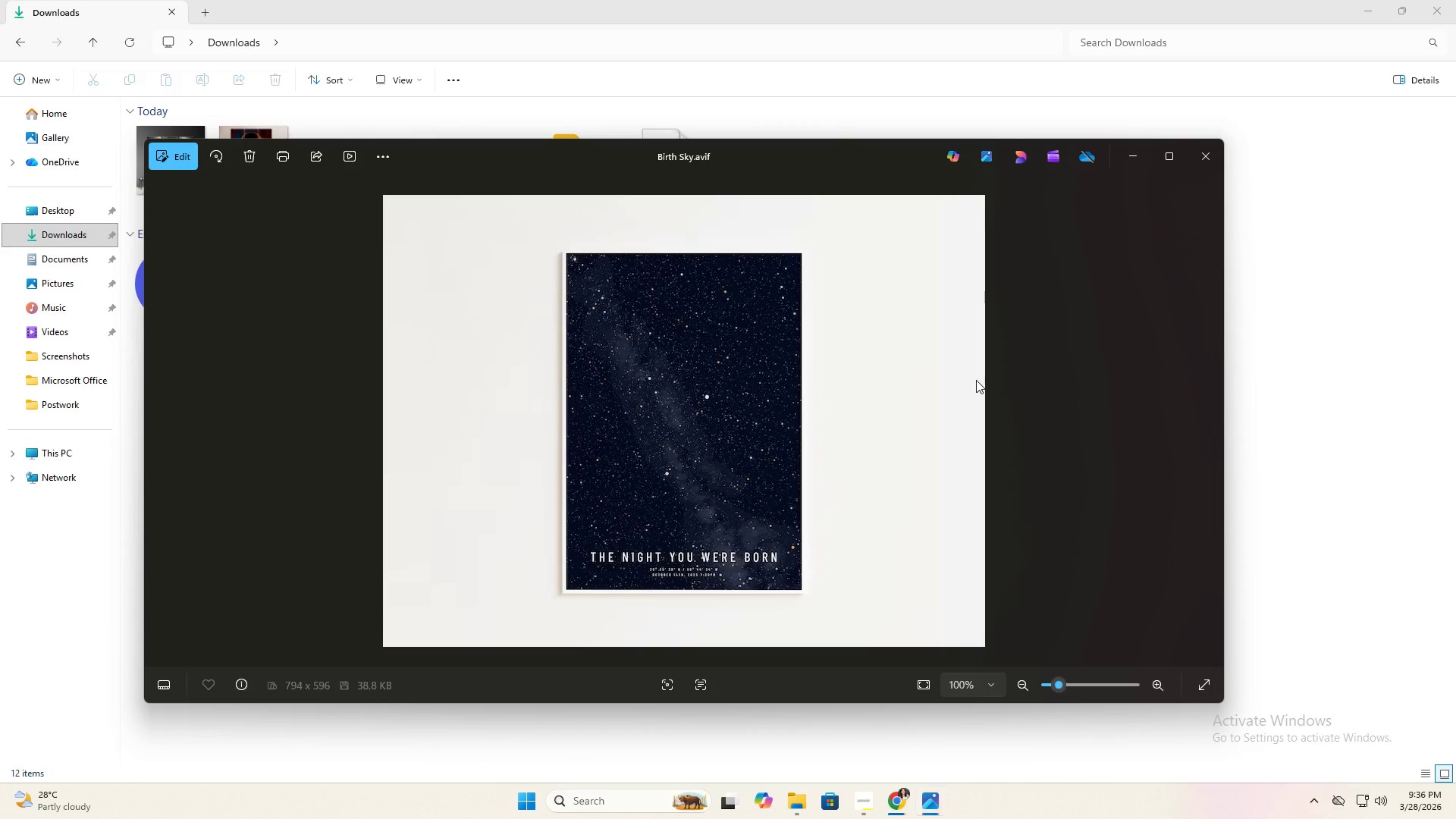 
key(Alt+Tab)
 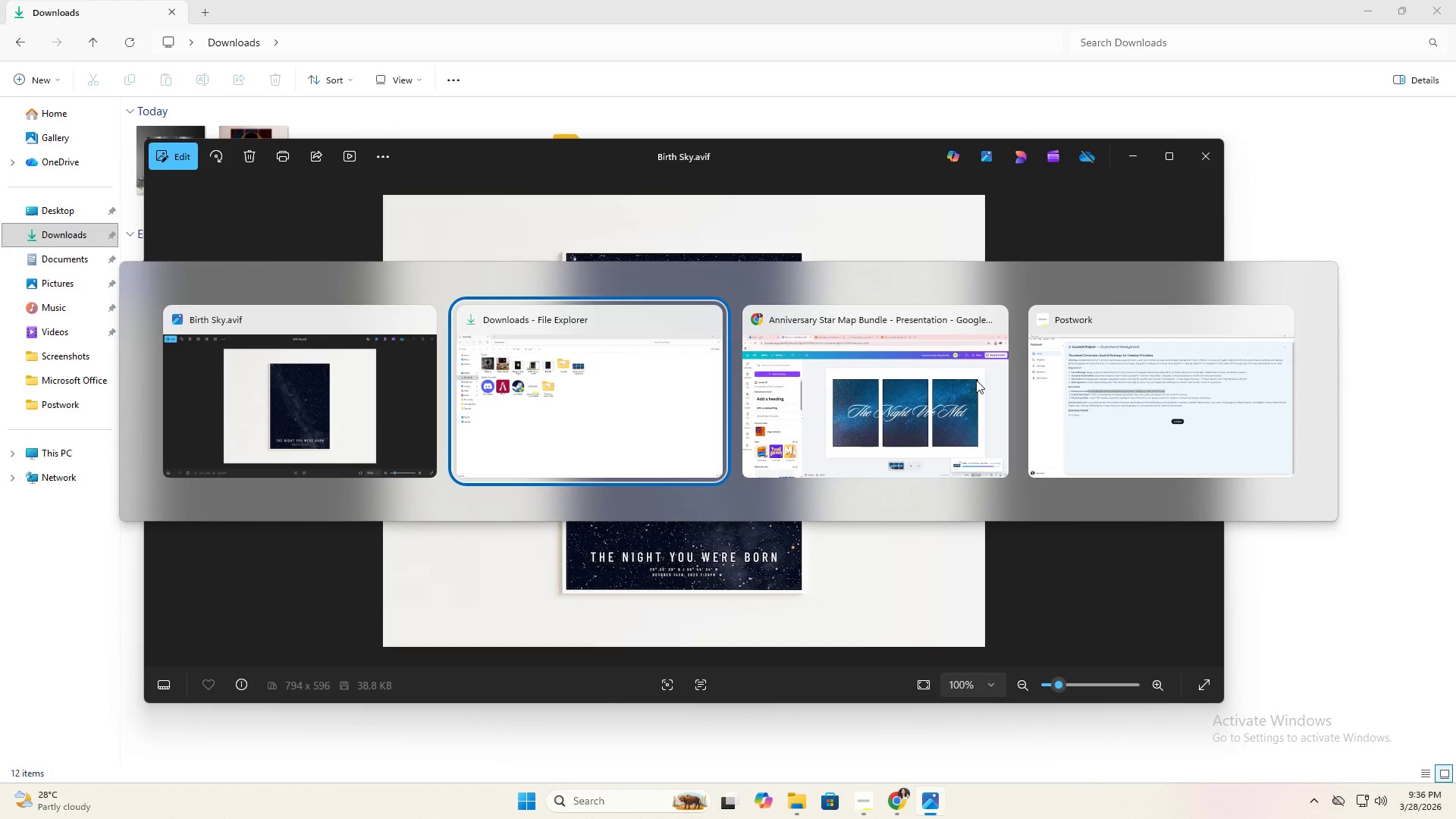 
key(Alt+Tab)
 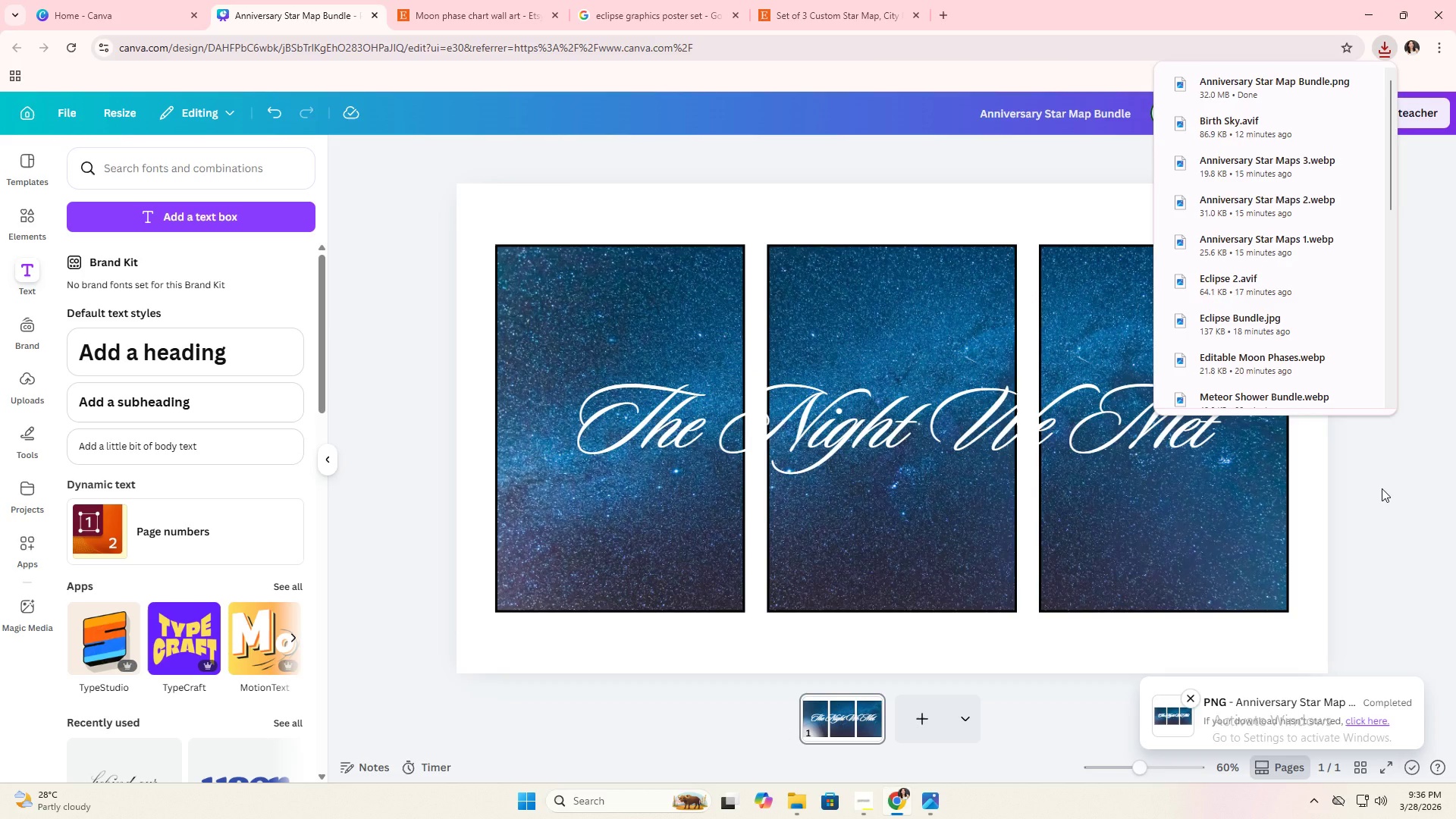 
double_click([1382, 488])
 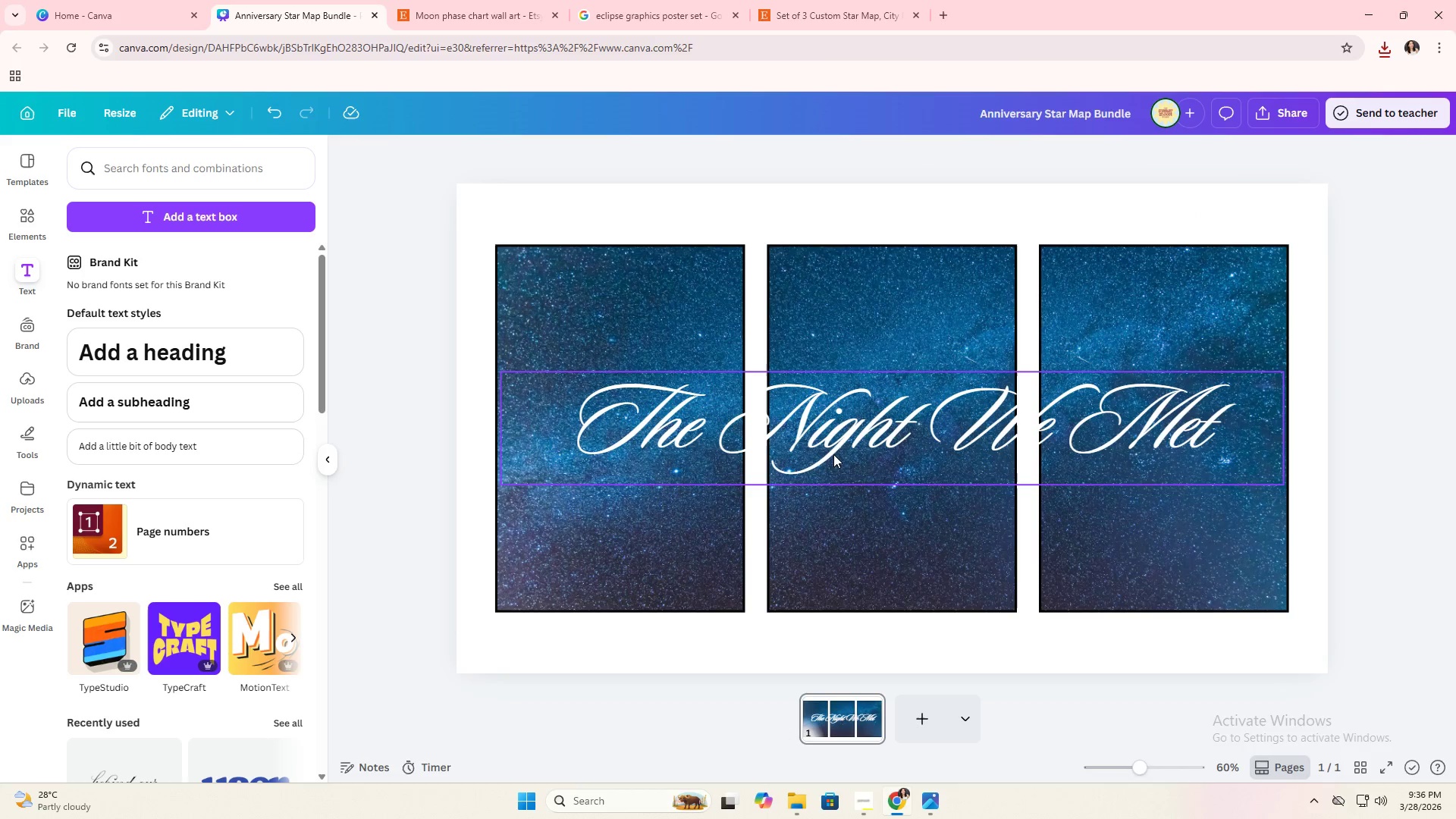 
double_click([833, 454])
 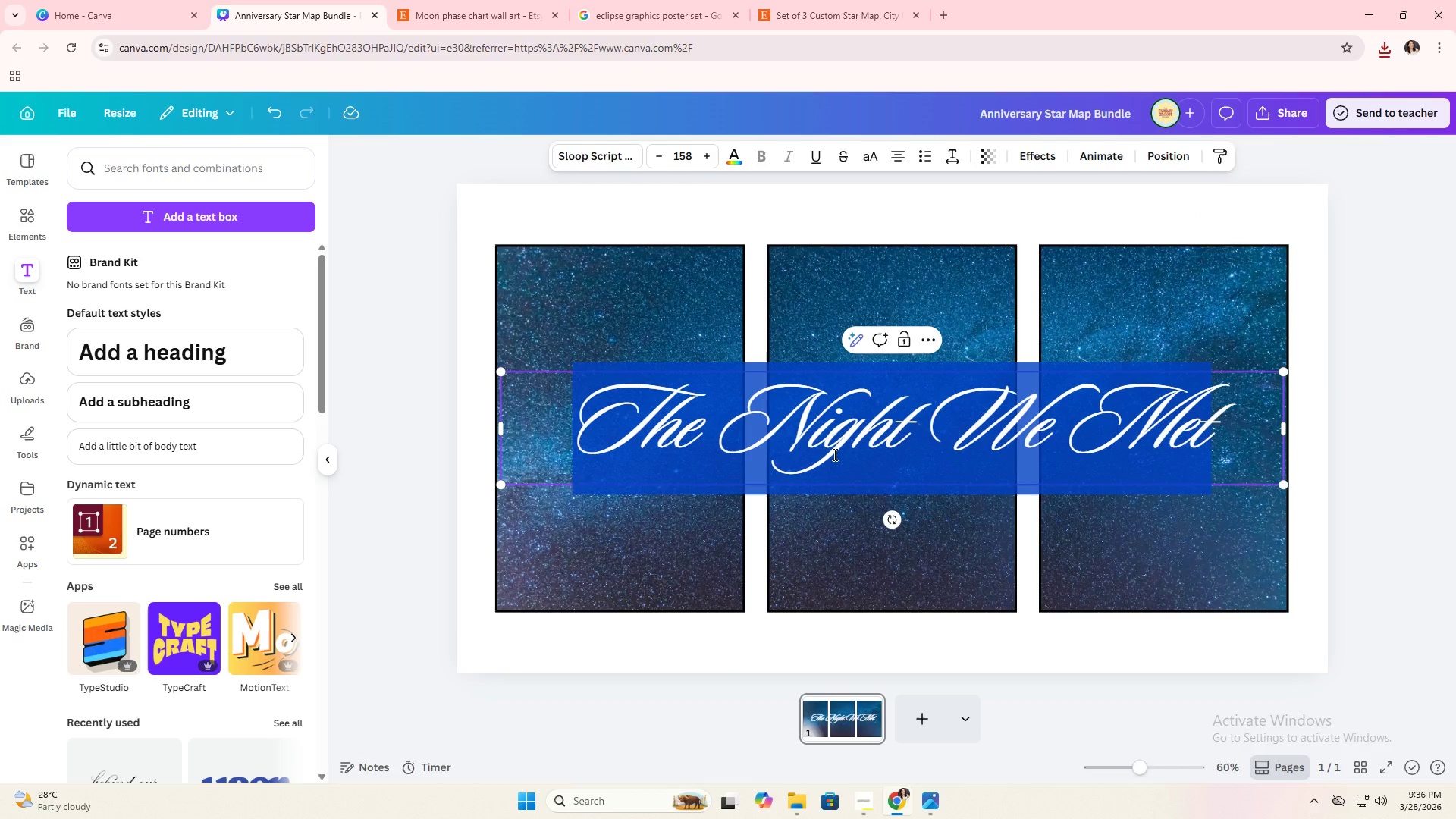 
triple_click([833, 454])
 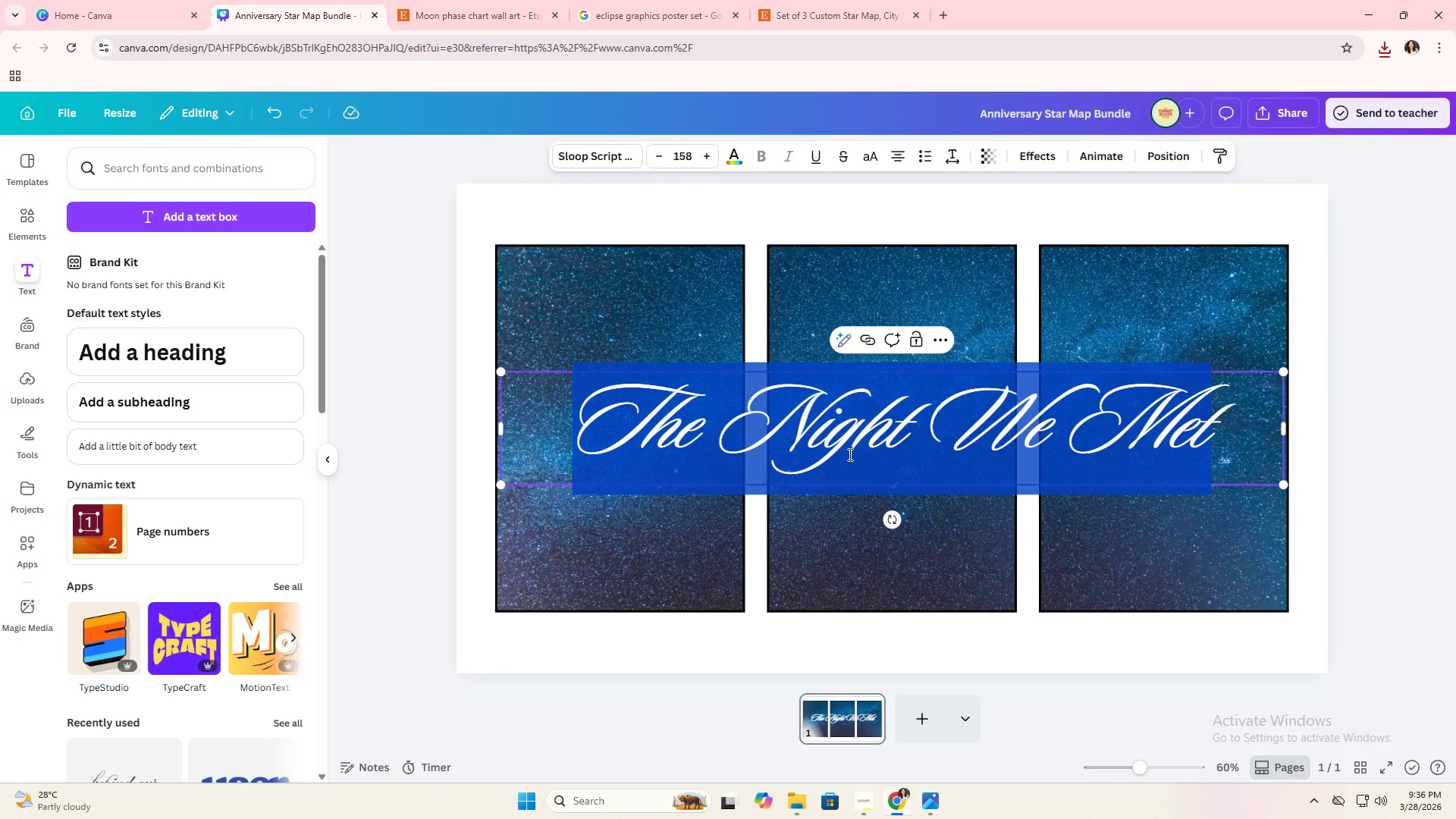 
type(The Nig)
 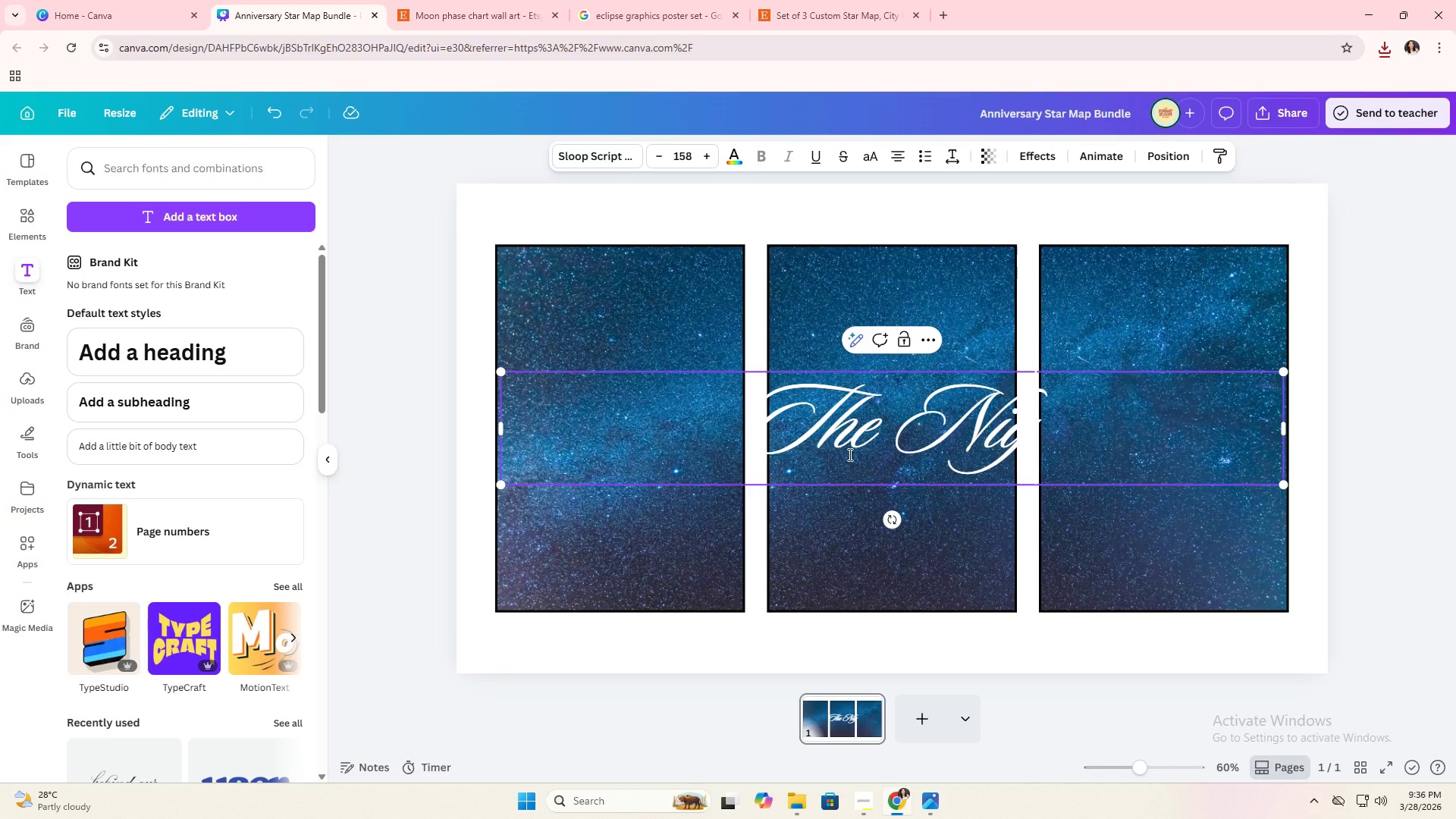 
hold_key(key=Backspace, duration=0.45)
 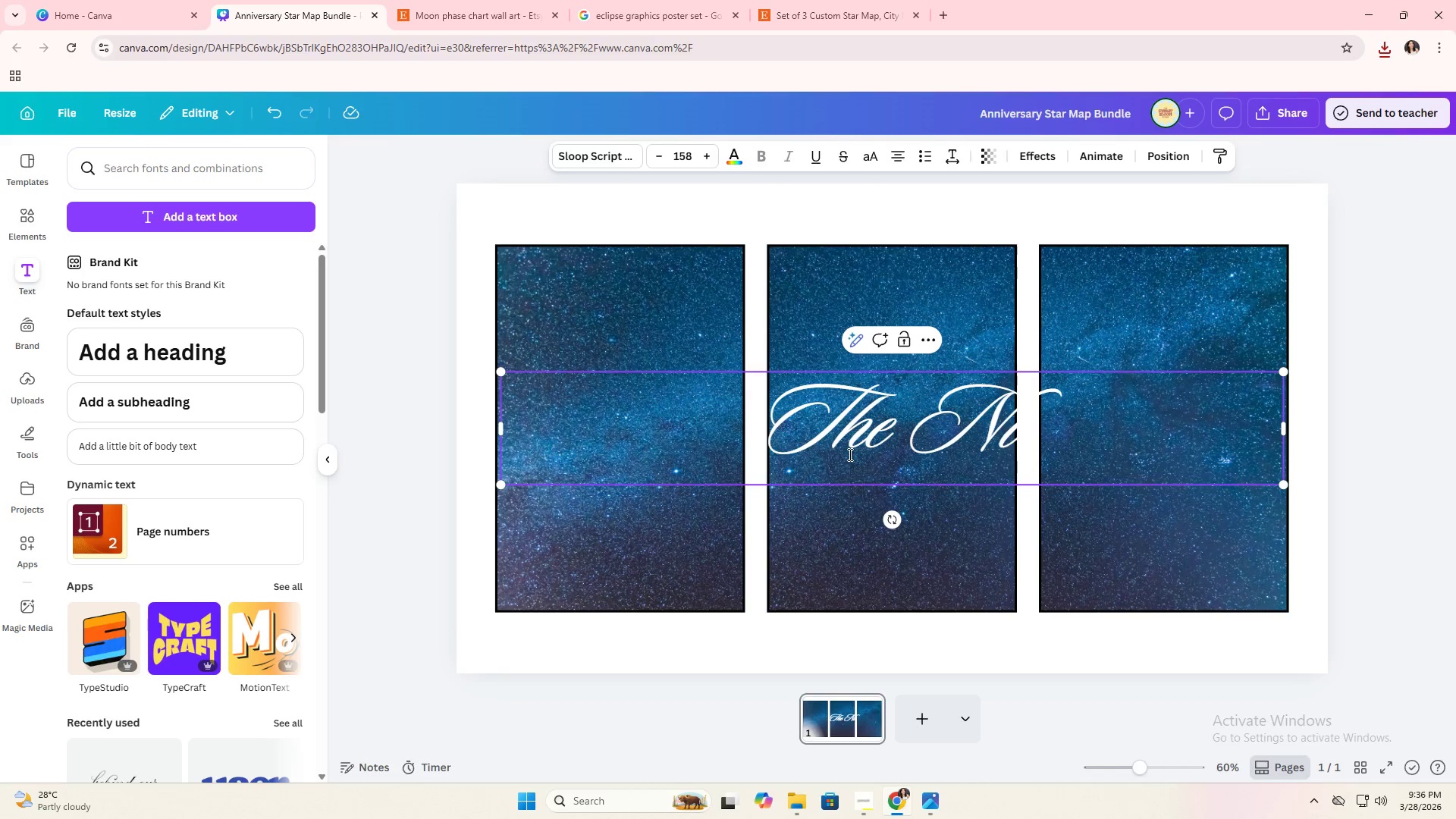 
type(ght )
 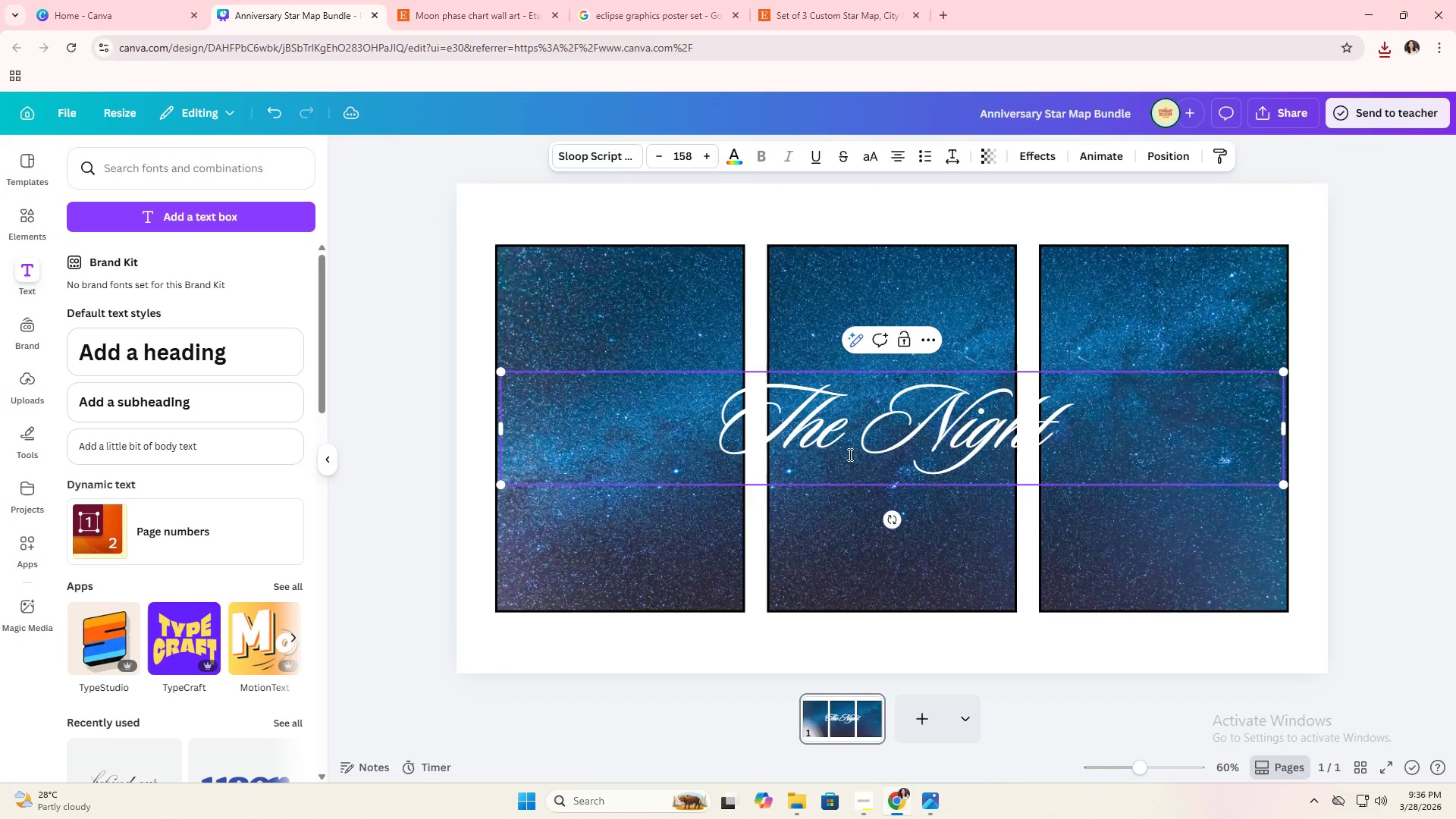 
key(Alt+AltLeft)
 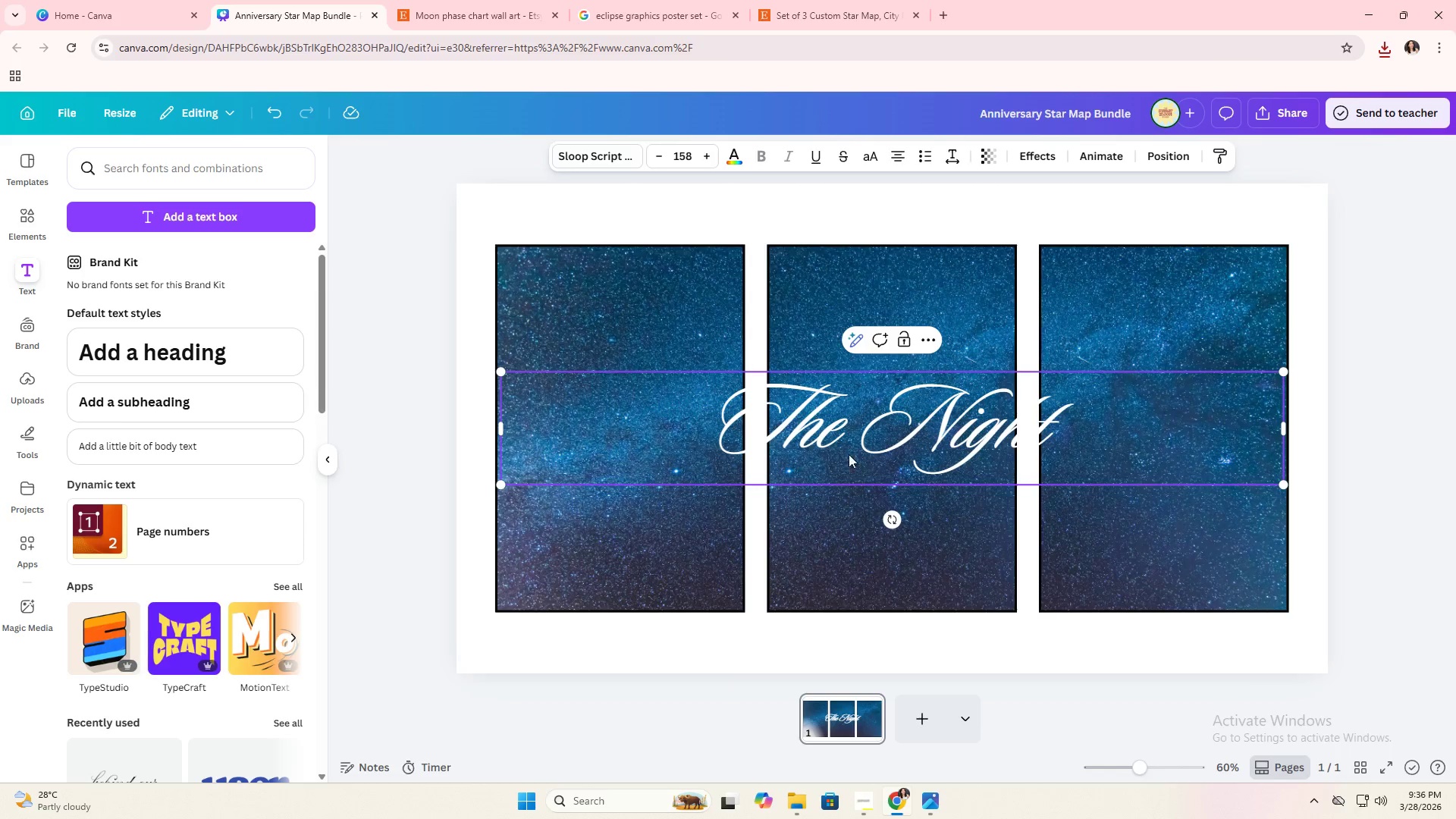 
key(Alt+Tab)
 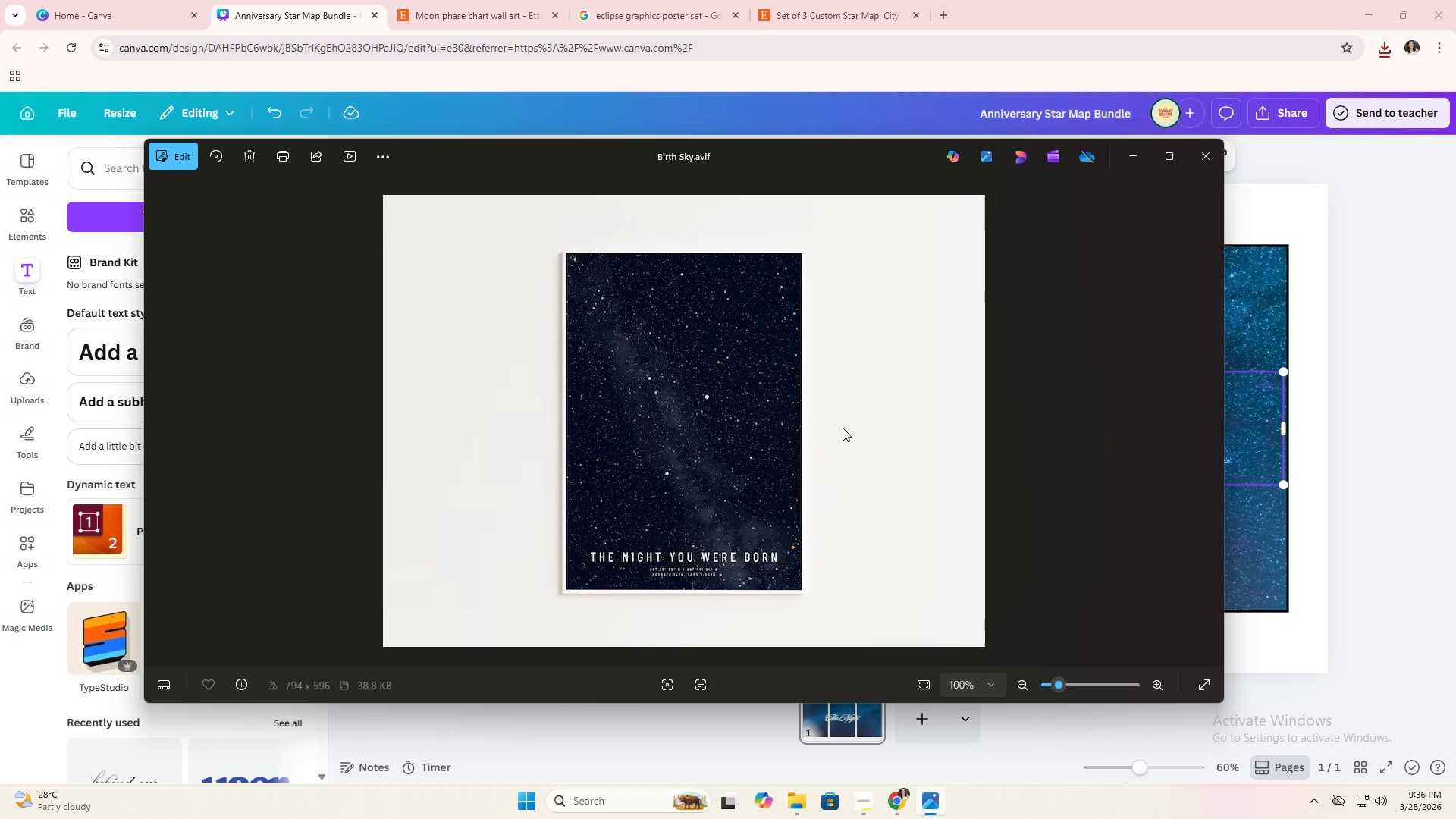 
key(Alt+Tab)
 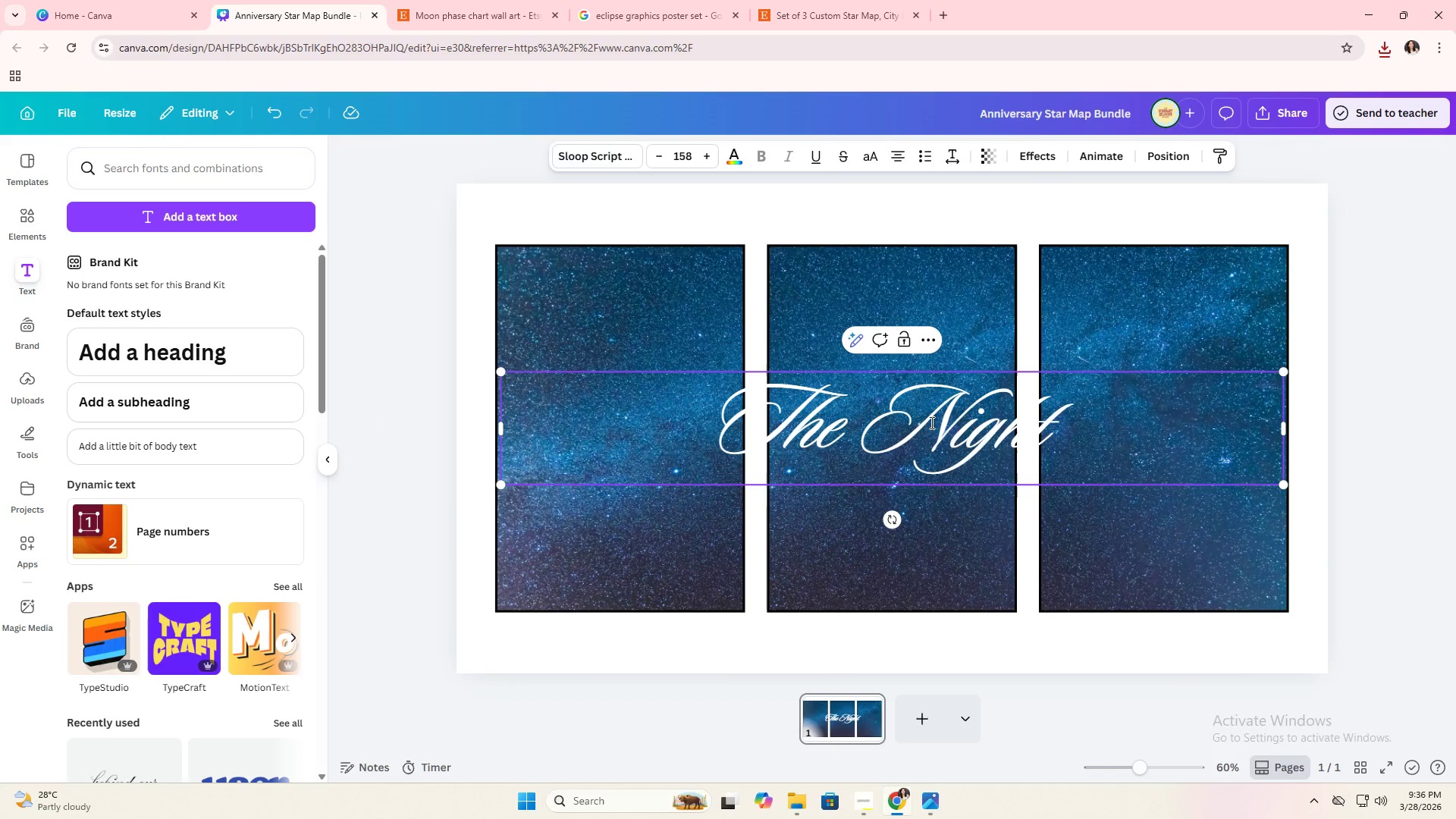 
key(Backspace)
type( You)
 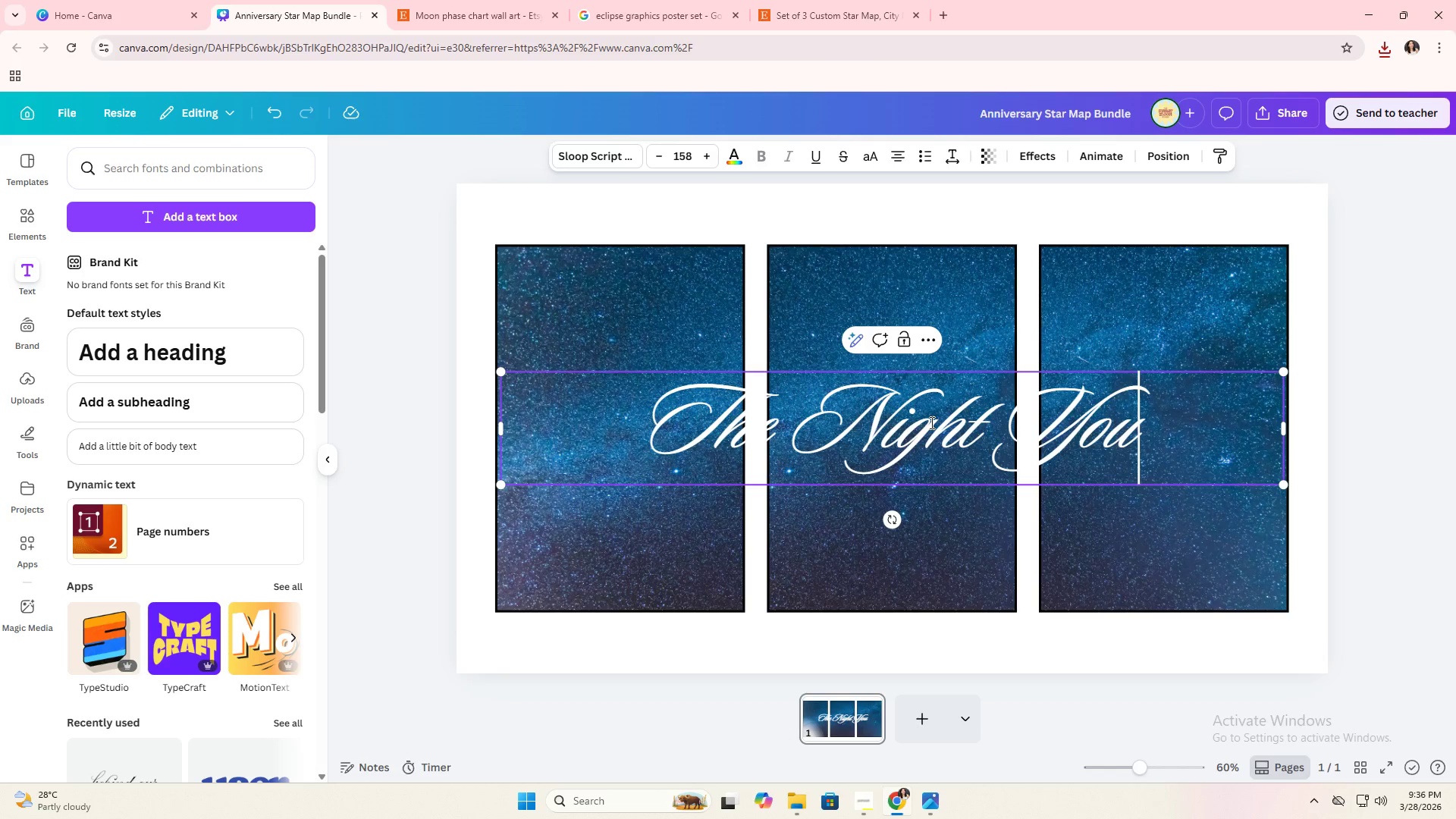 
key(Alt+AltLeft)
 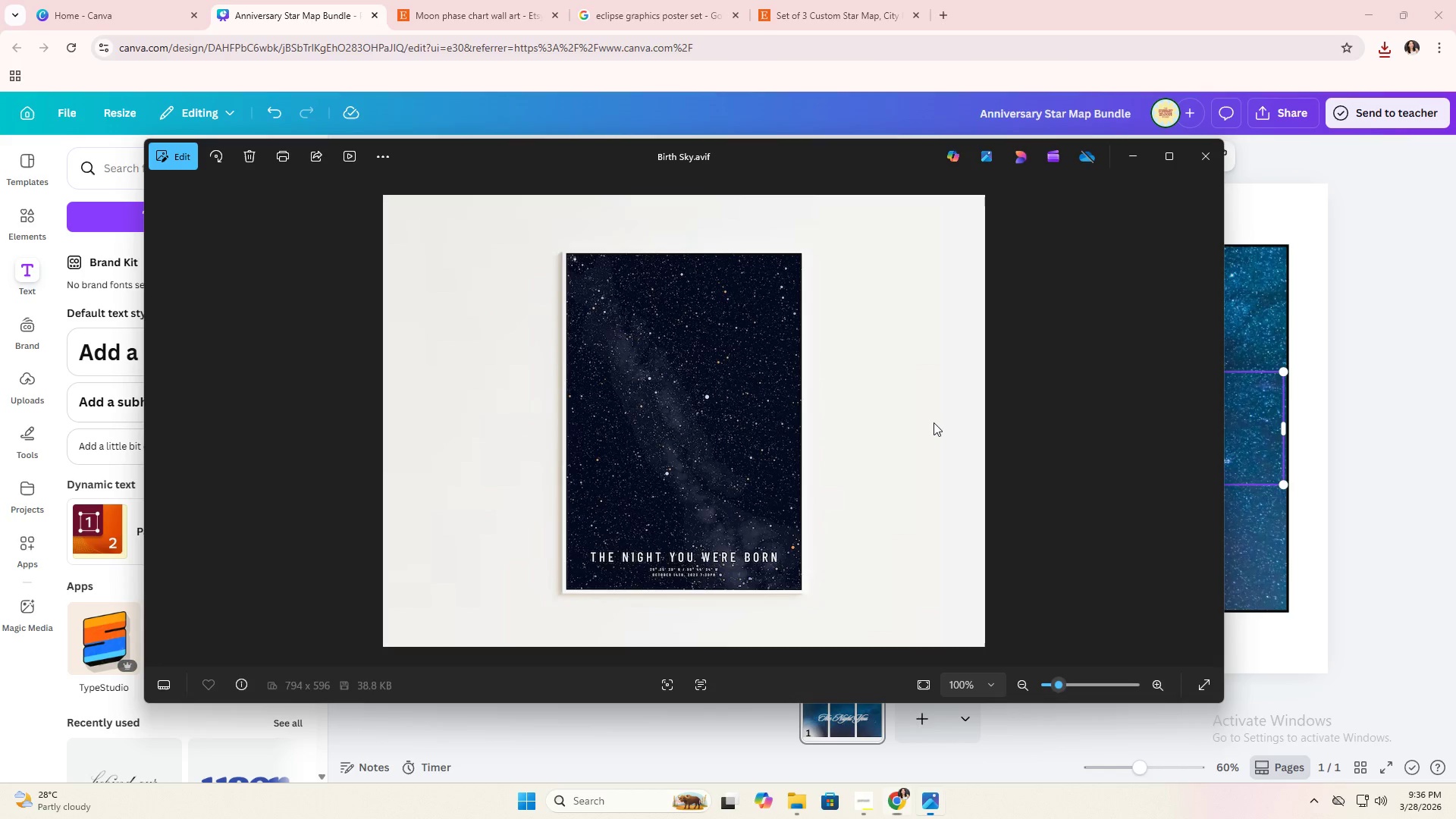 
key(Alt+Tab)
 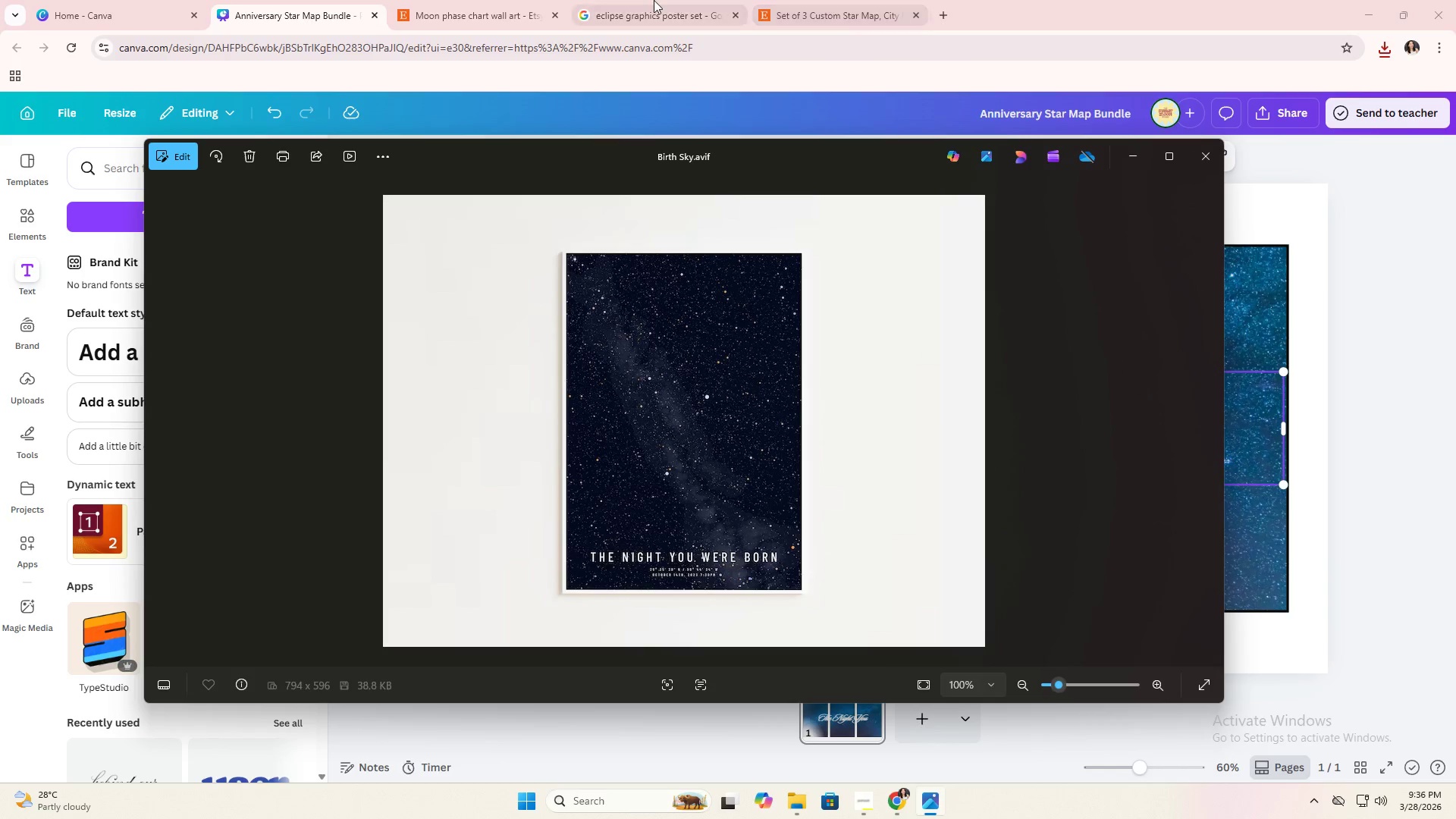 
key(Alt+AltLeft)
 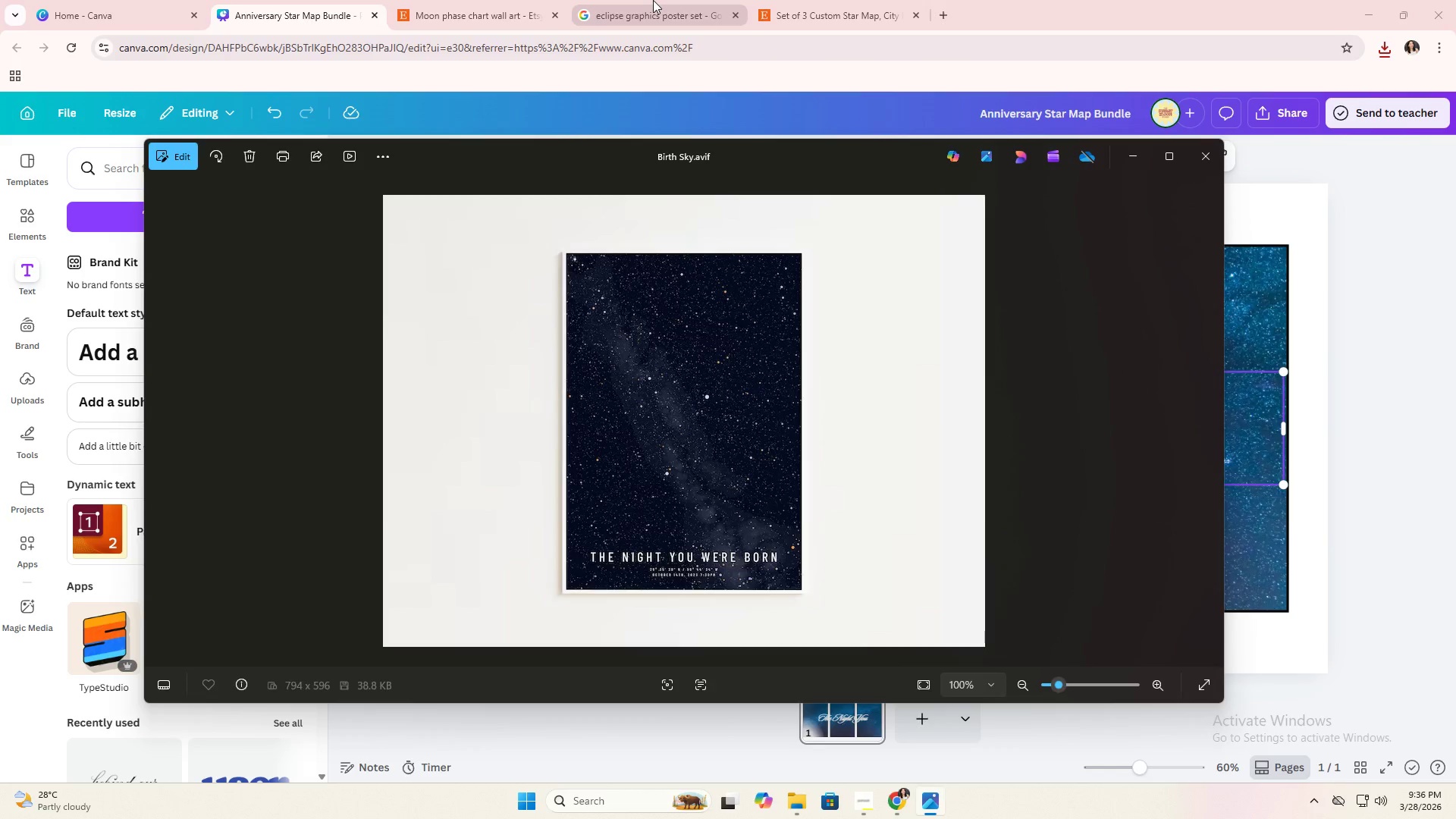 
key(Alt+Tab)
 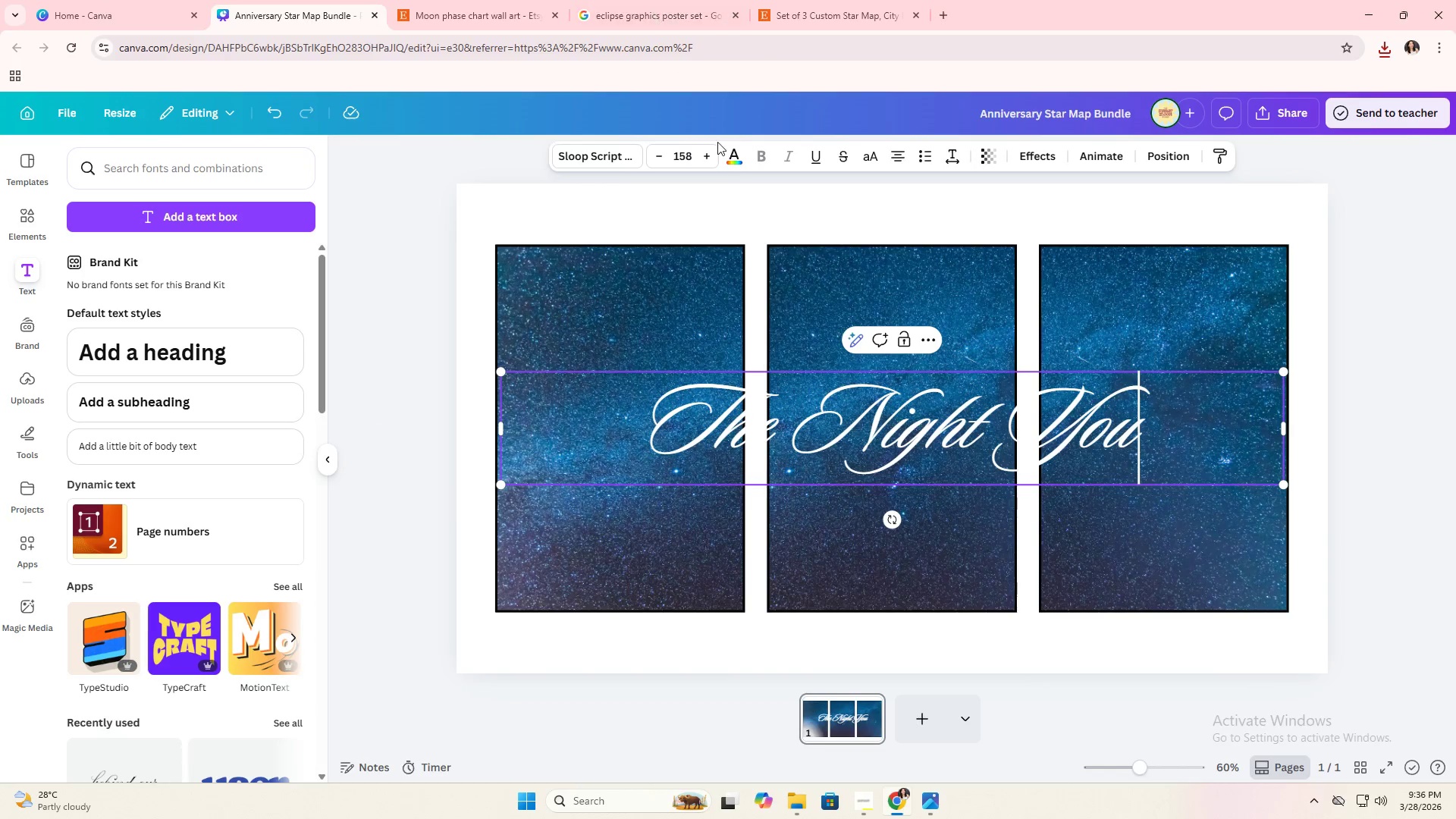 
key(Alt+Tab)
 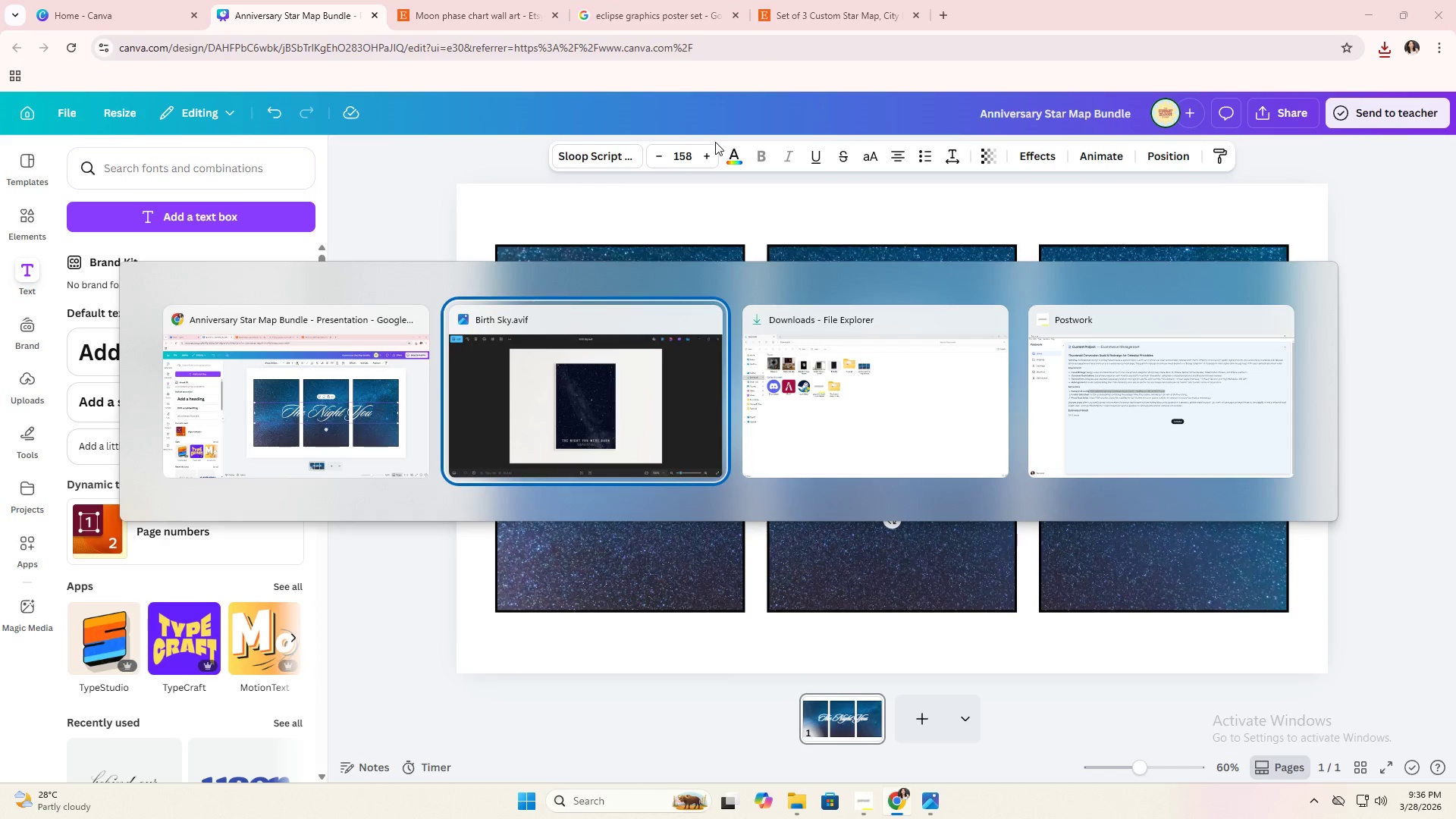 
key(Alt+Tab)
 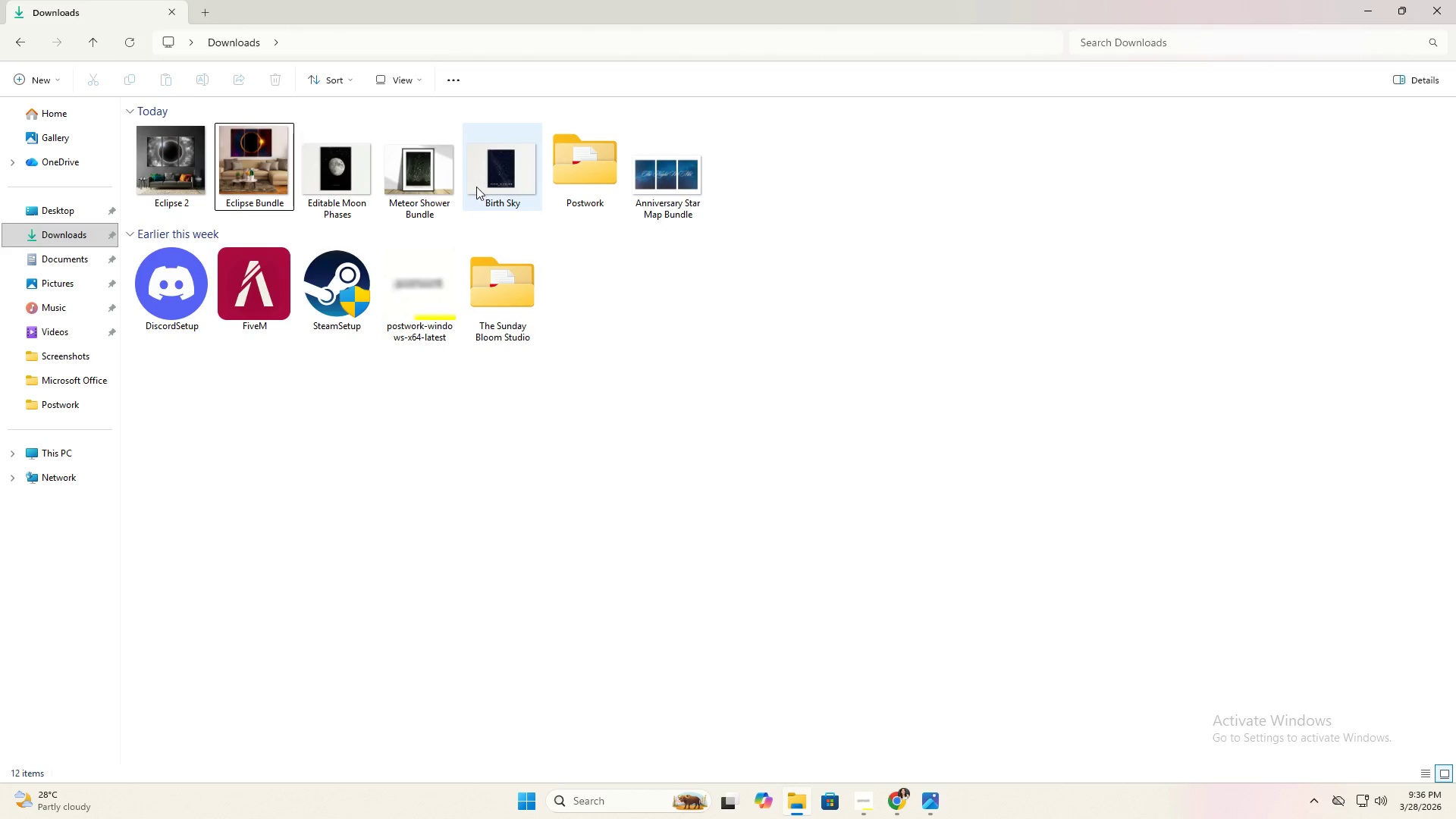 
double_click([512, 180])
 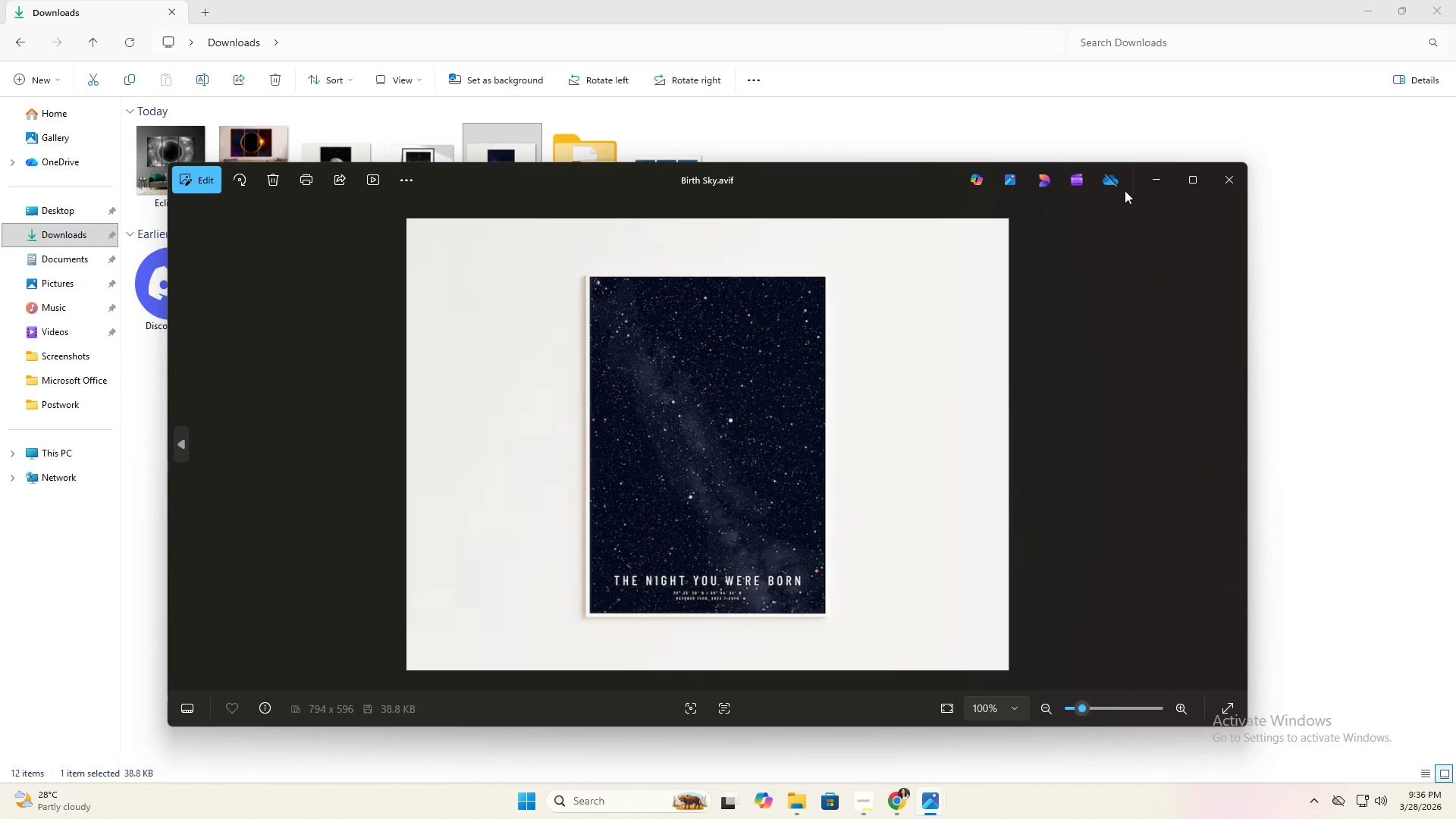 
left_click([1218, 177])
 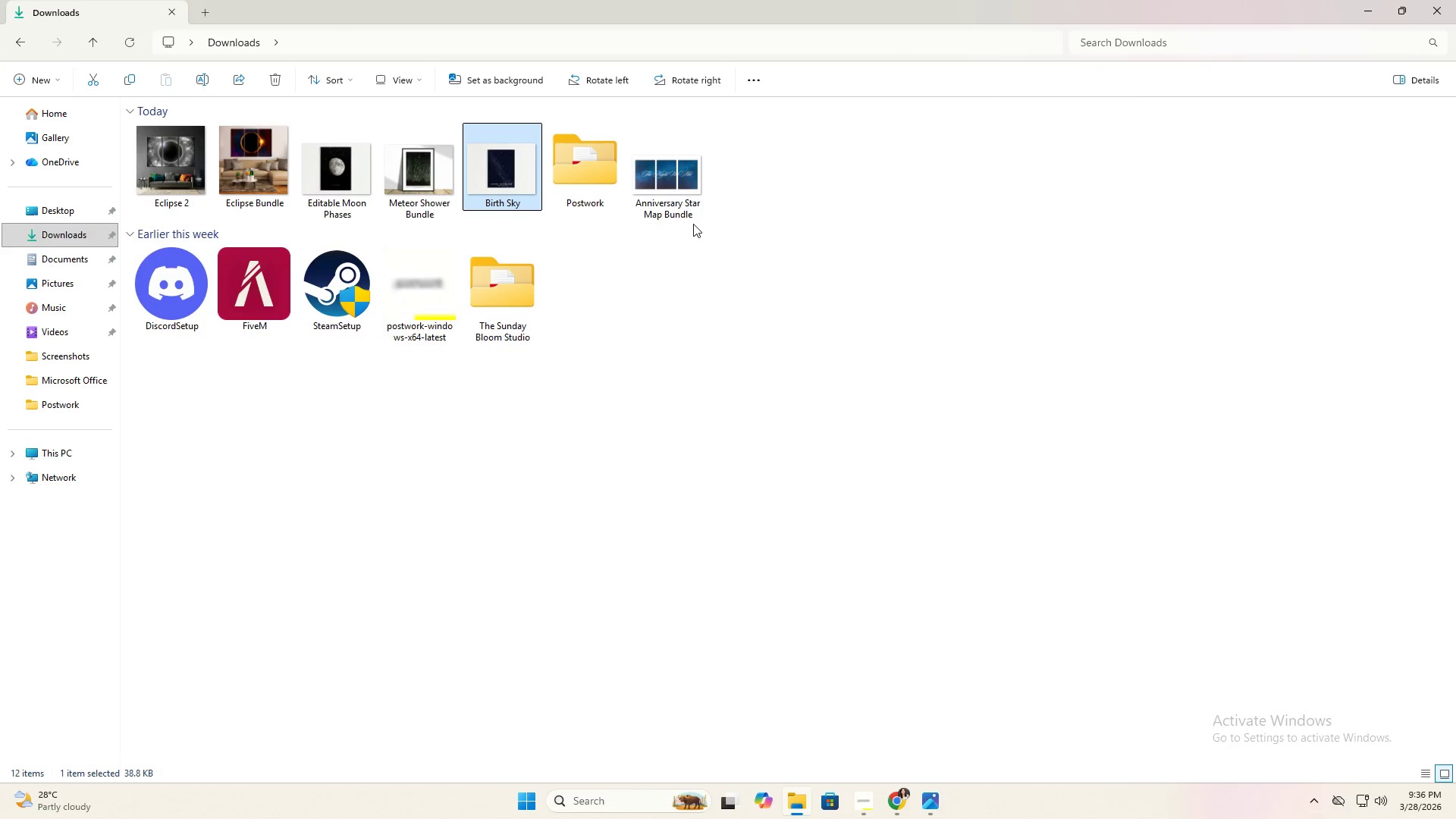 
key(Alt+Tab)
 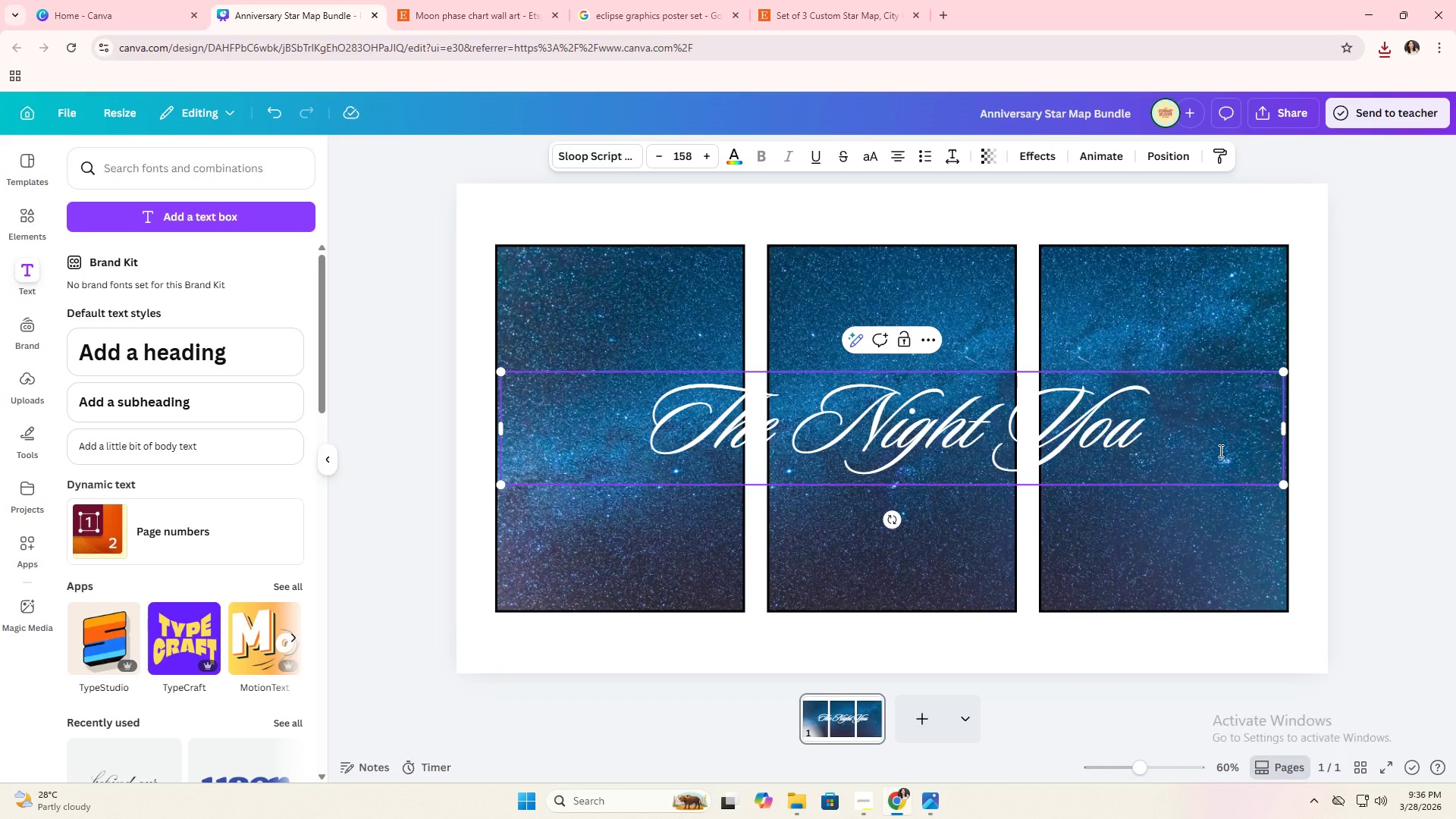 
type( Were)
 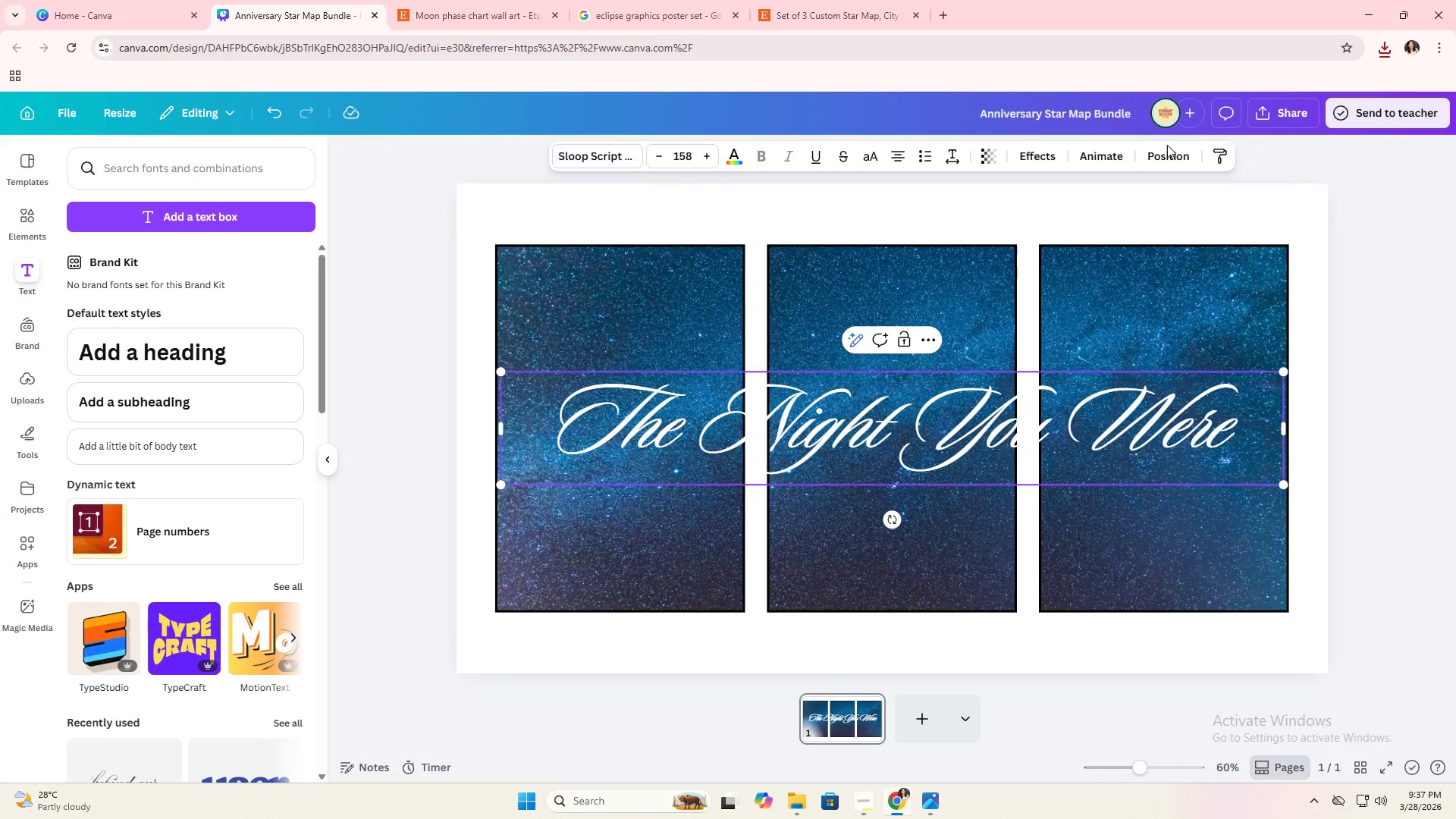 
key(Alt+Tab)
 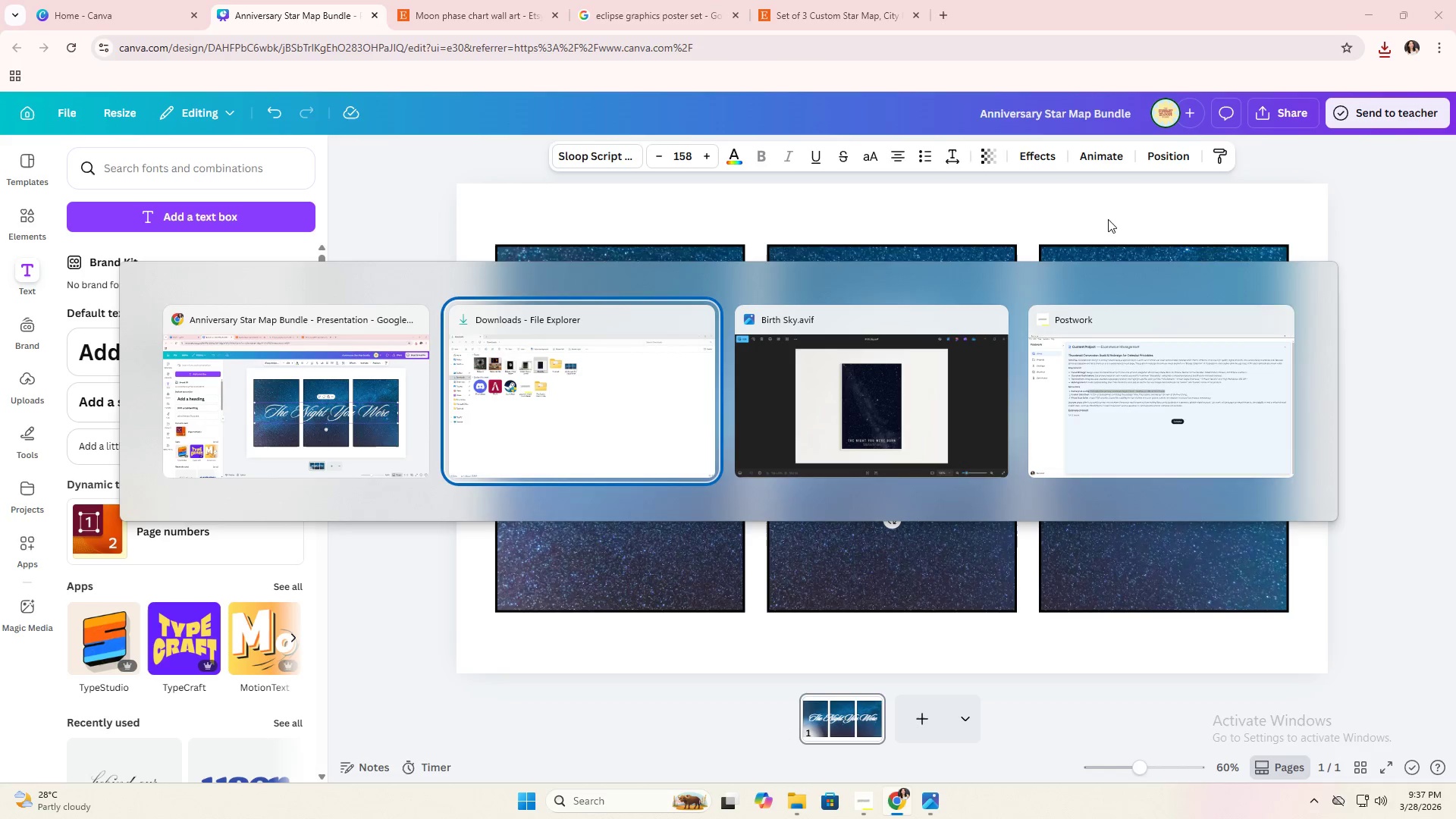 
key(Alt+Tab)
 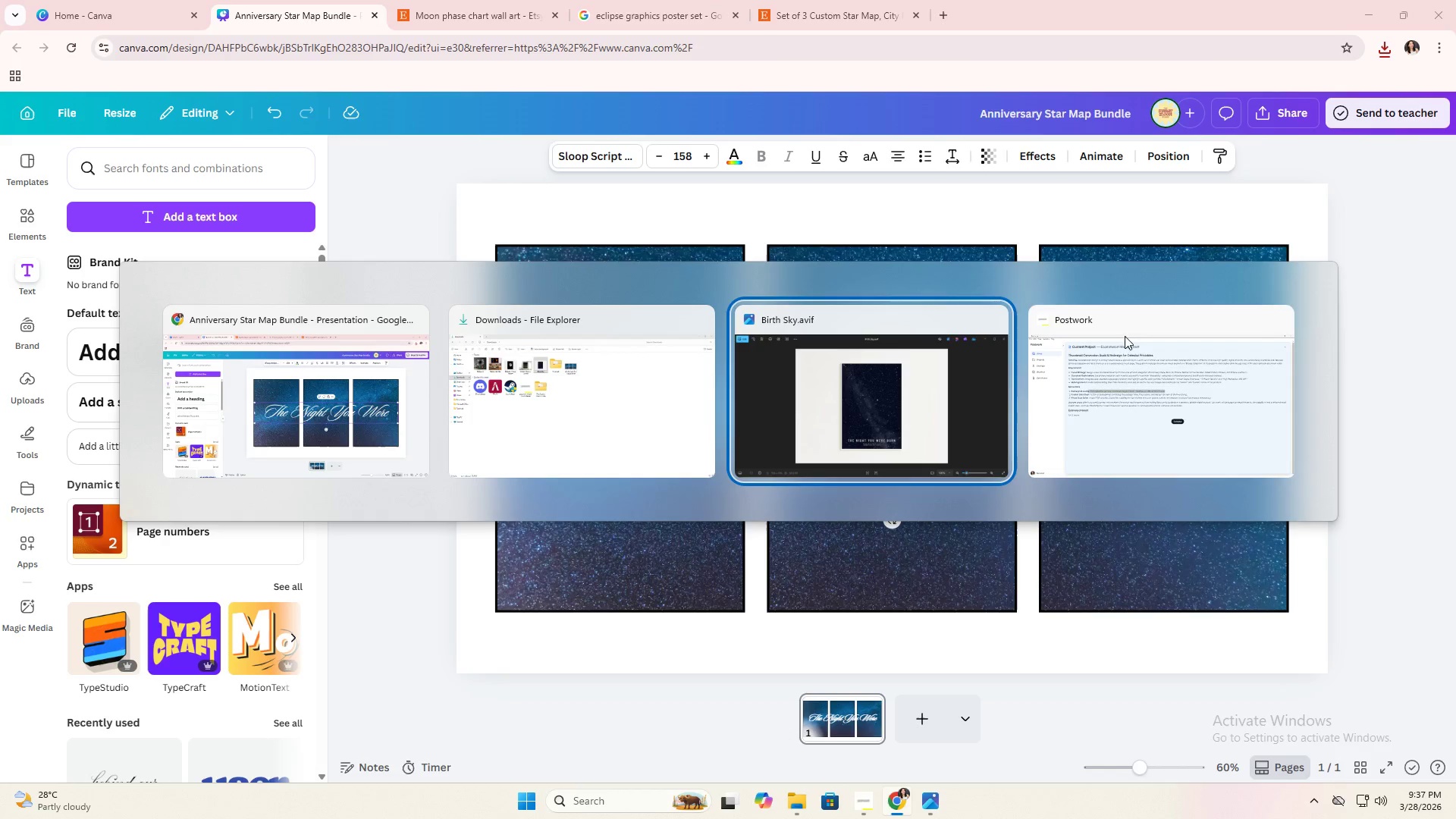 
key(Alt+Tab)
 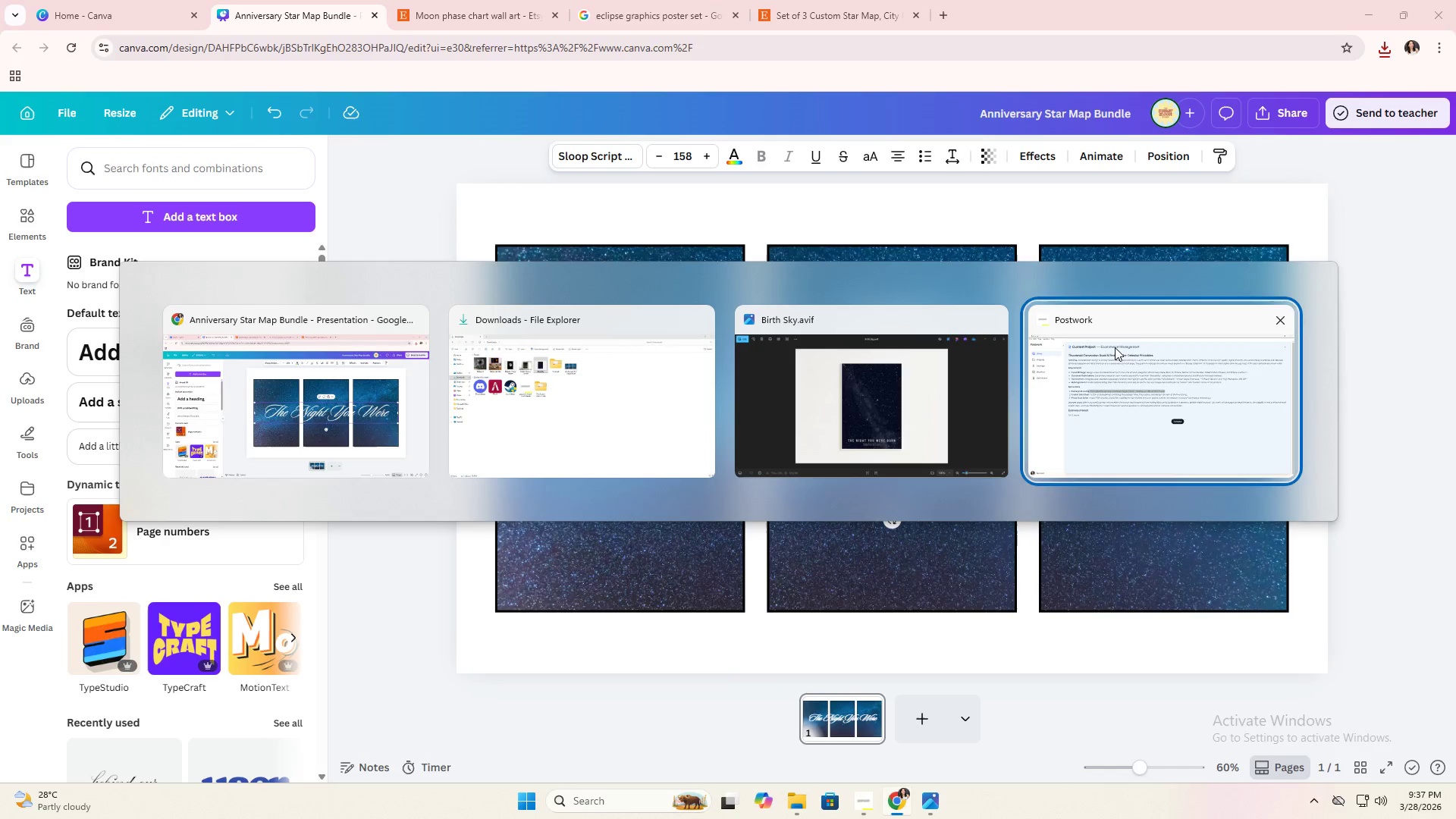 
key(Alt+Tab)
 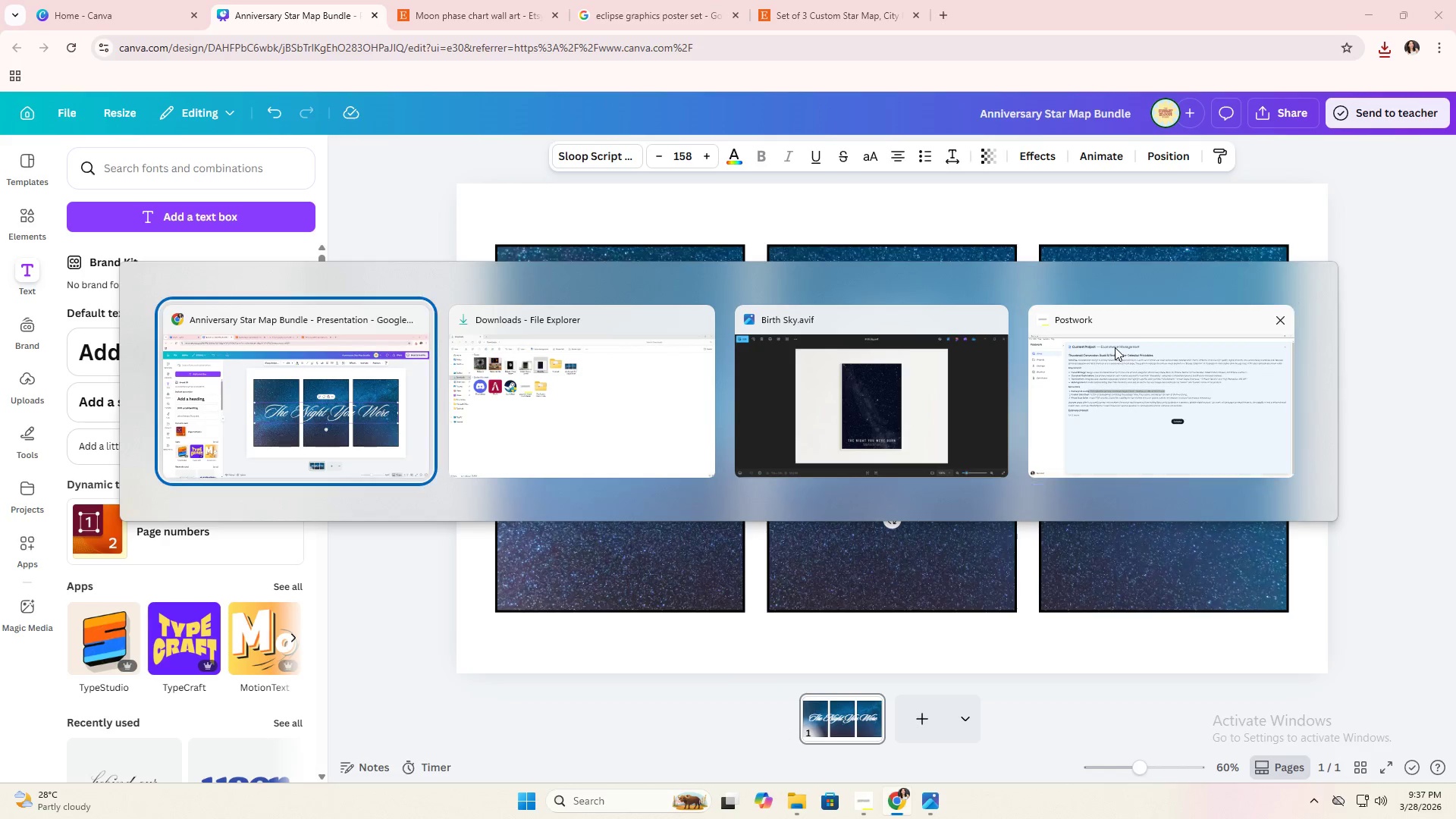 
key(Alt+Tab)
 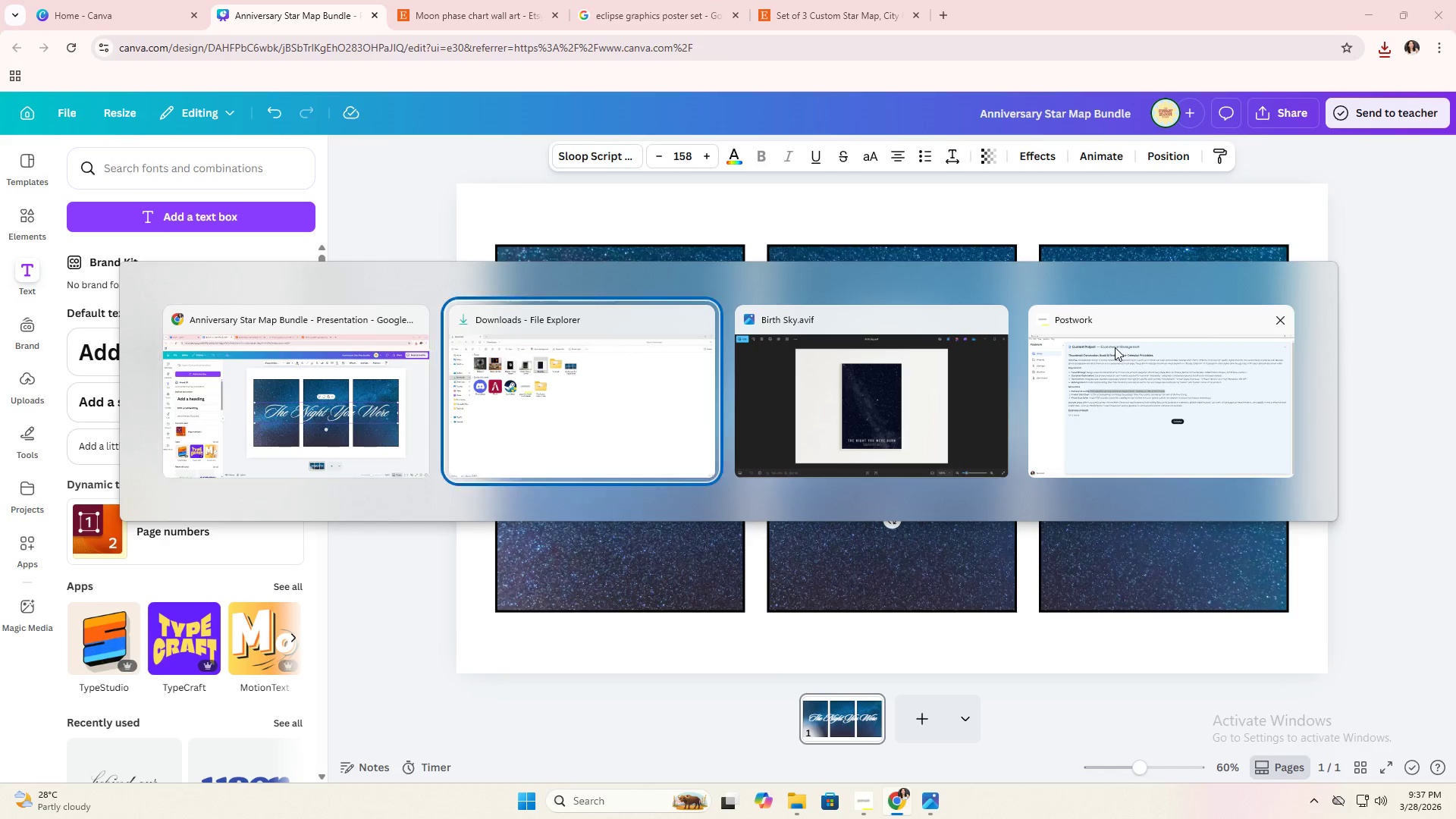 
key(Alt+Tab)
 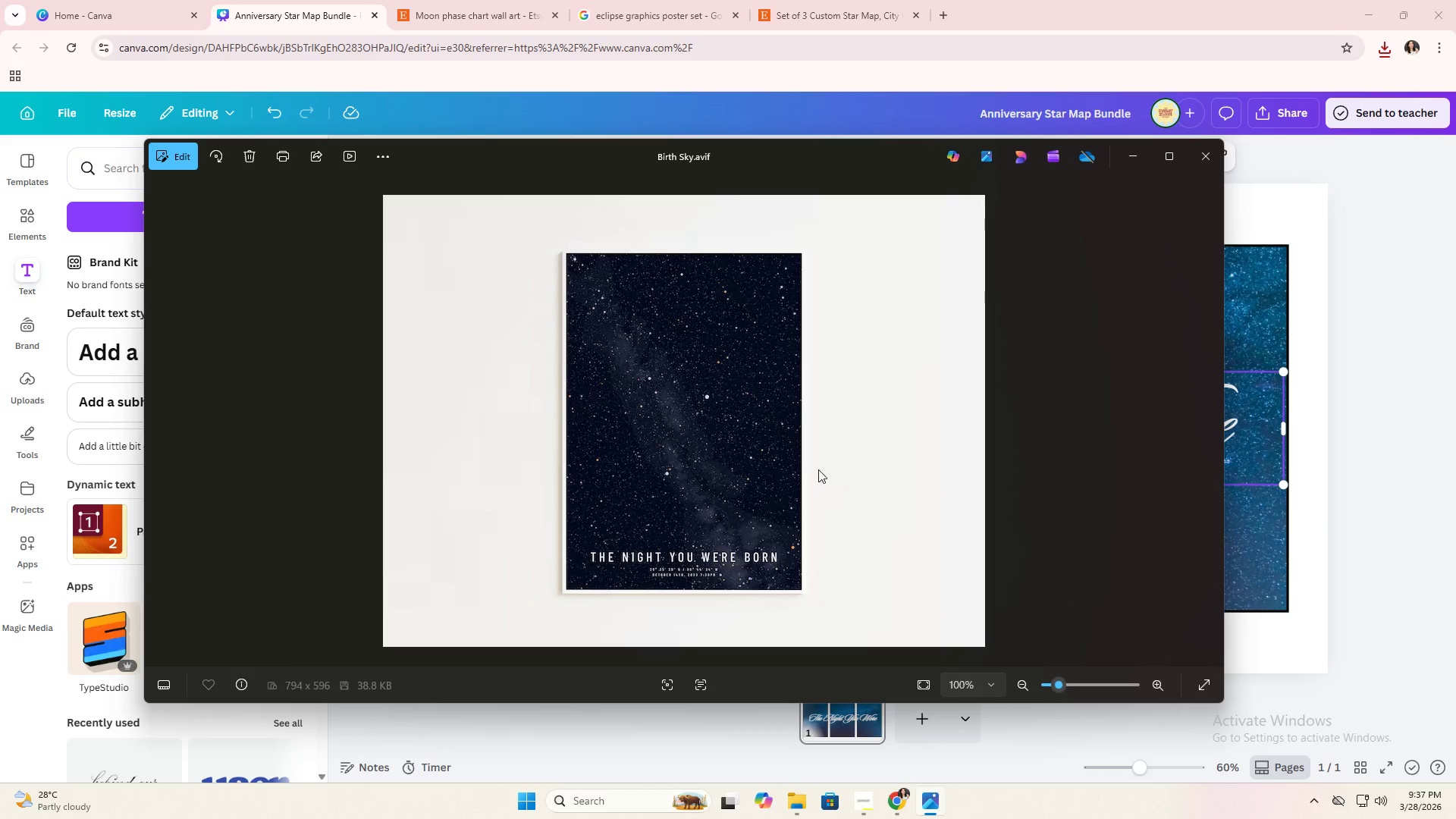 
hold_key(key=AltLeft, duration=0.94)
 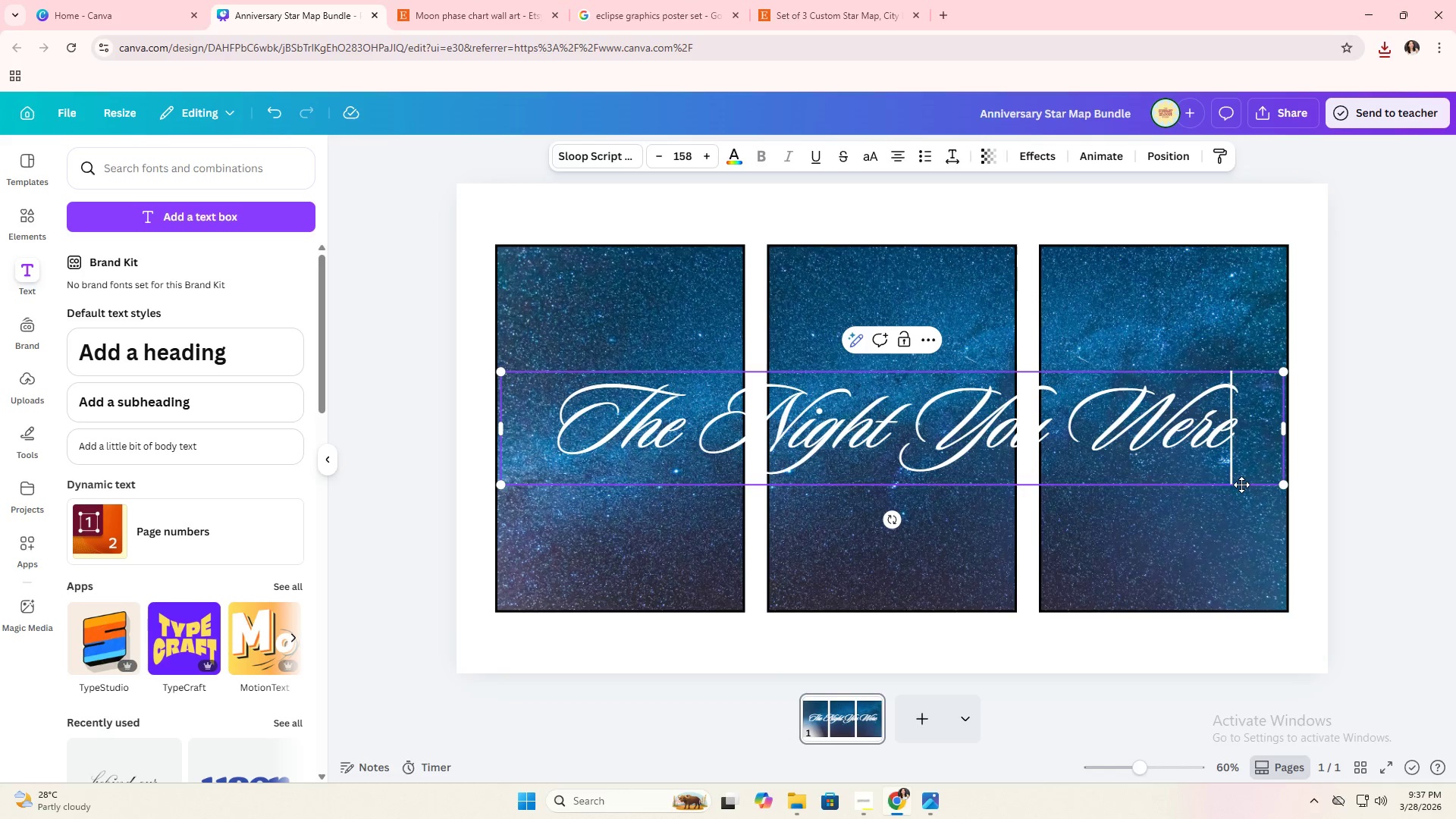 
key(Tab)
type( Born)
 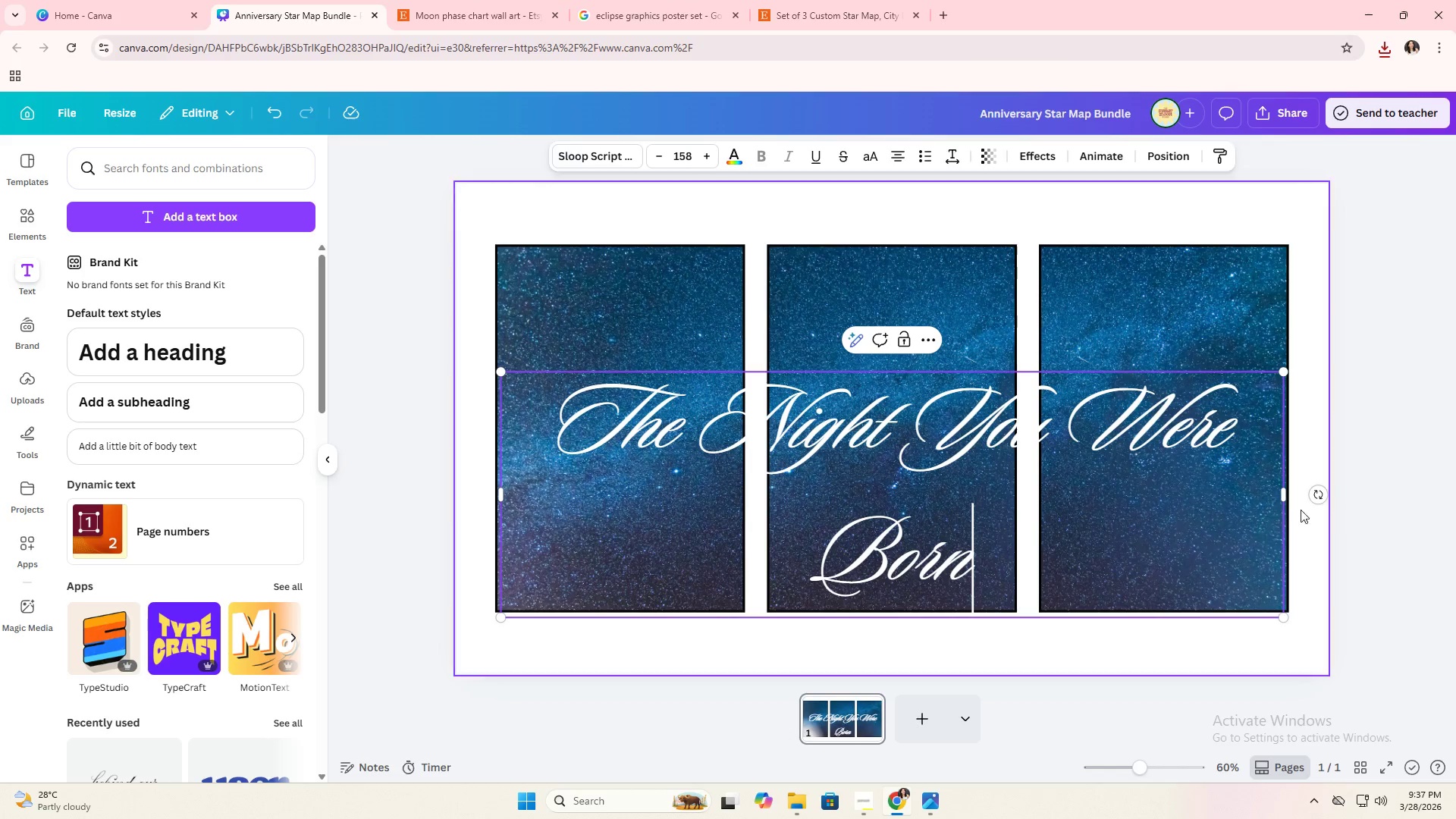 
left_click_drag(start_coordinate=[1291, 507], to_coordinate=[1455, 477])
 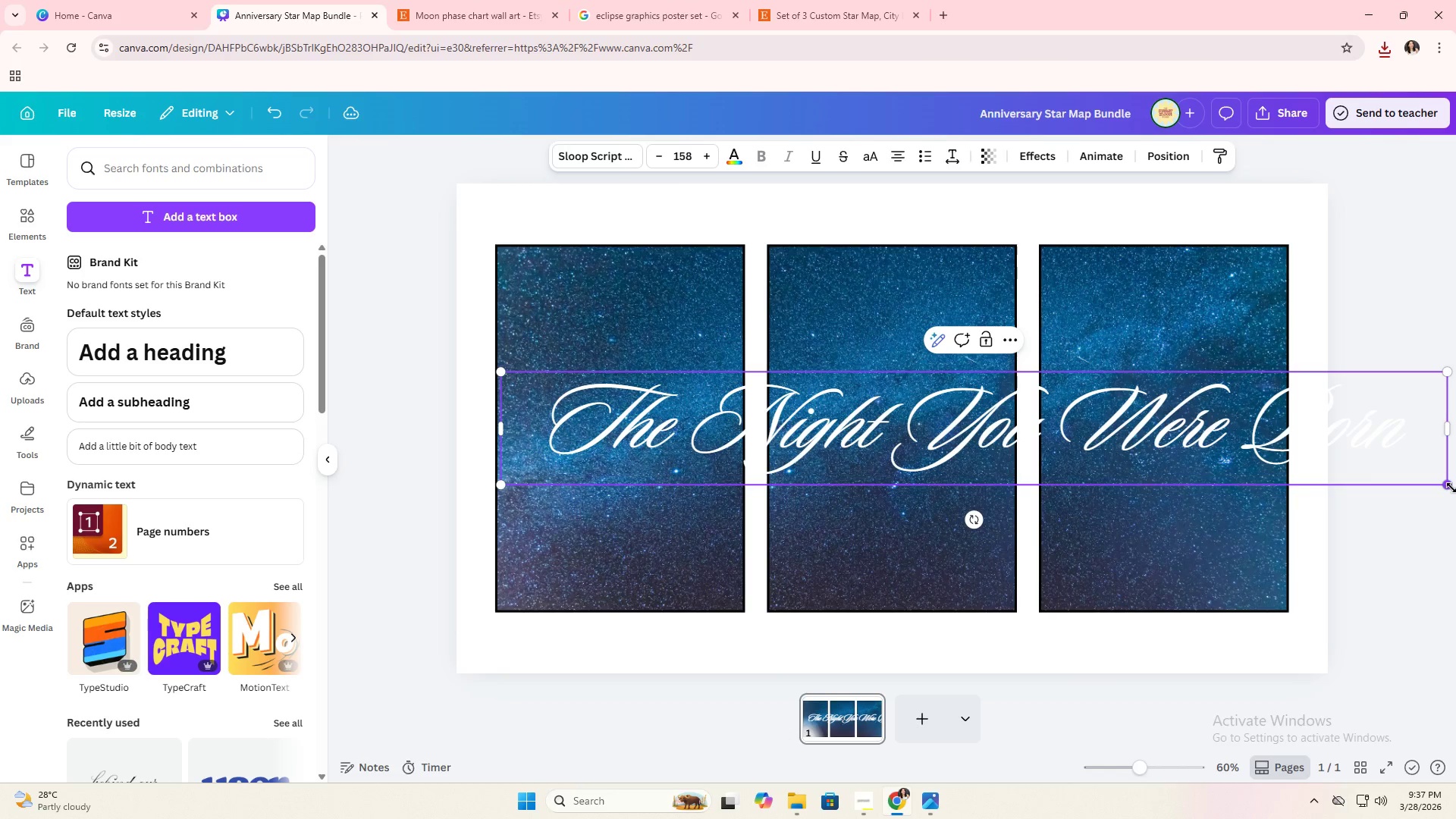 
left_click_drag(start_coordinate=[1451, 488], to_coordinate=[1271, 492])
 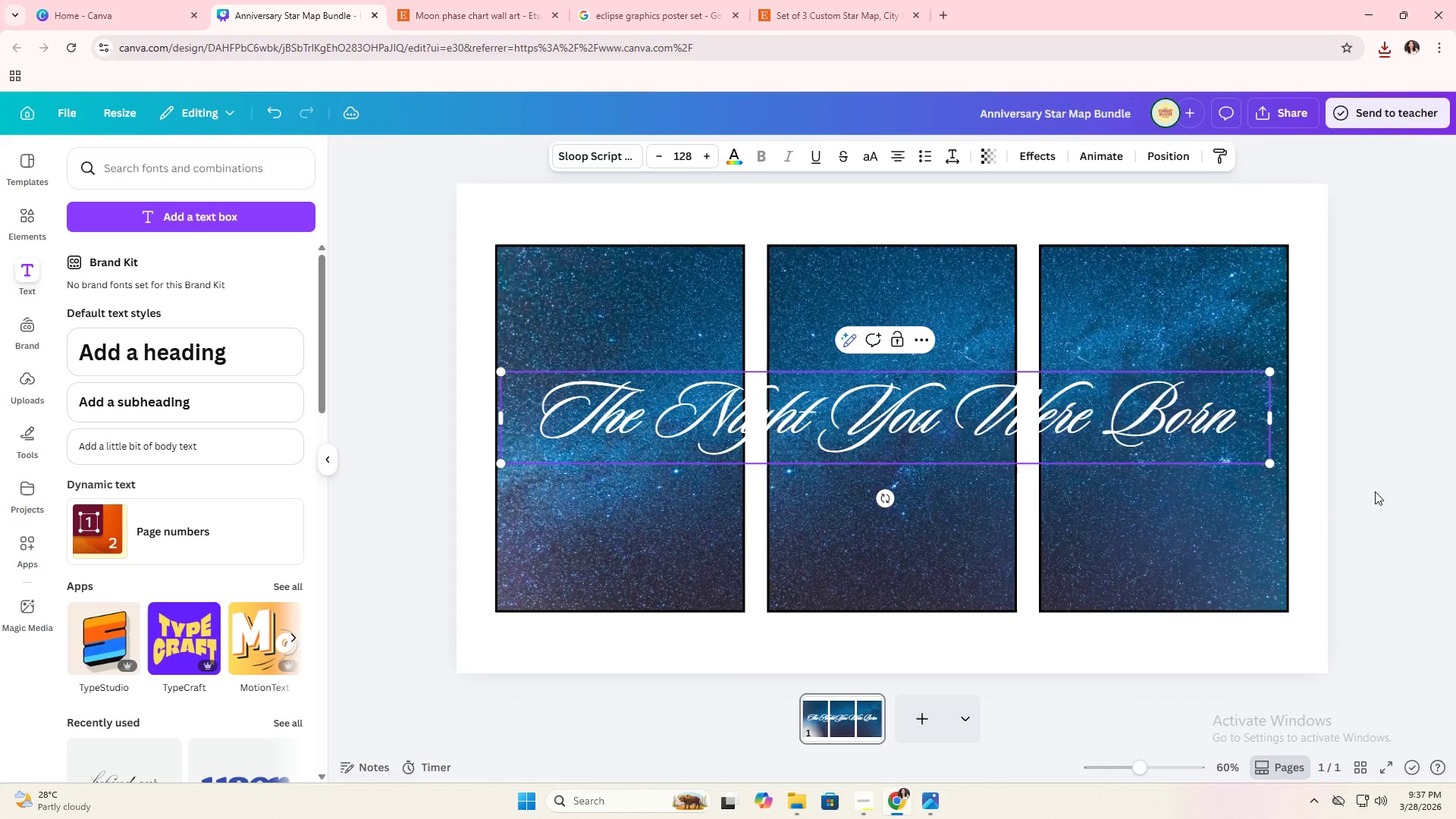 
left_click([1389, 493])
 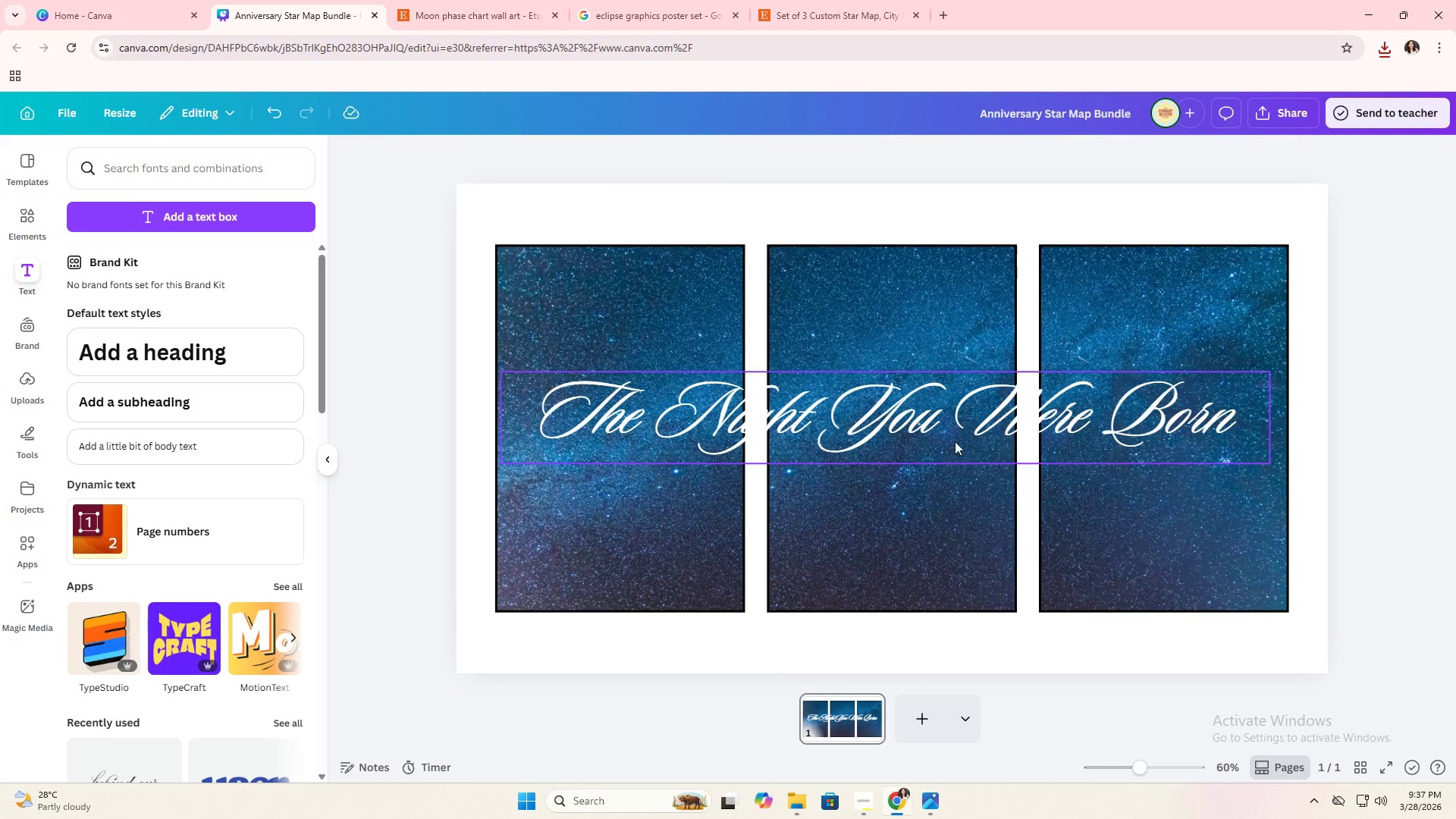 
left_click_drag(start_coordinate=[955, 441], to_coordinate=[962, 453])
 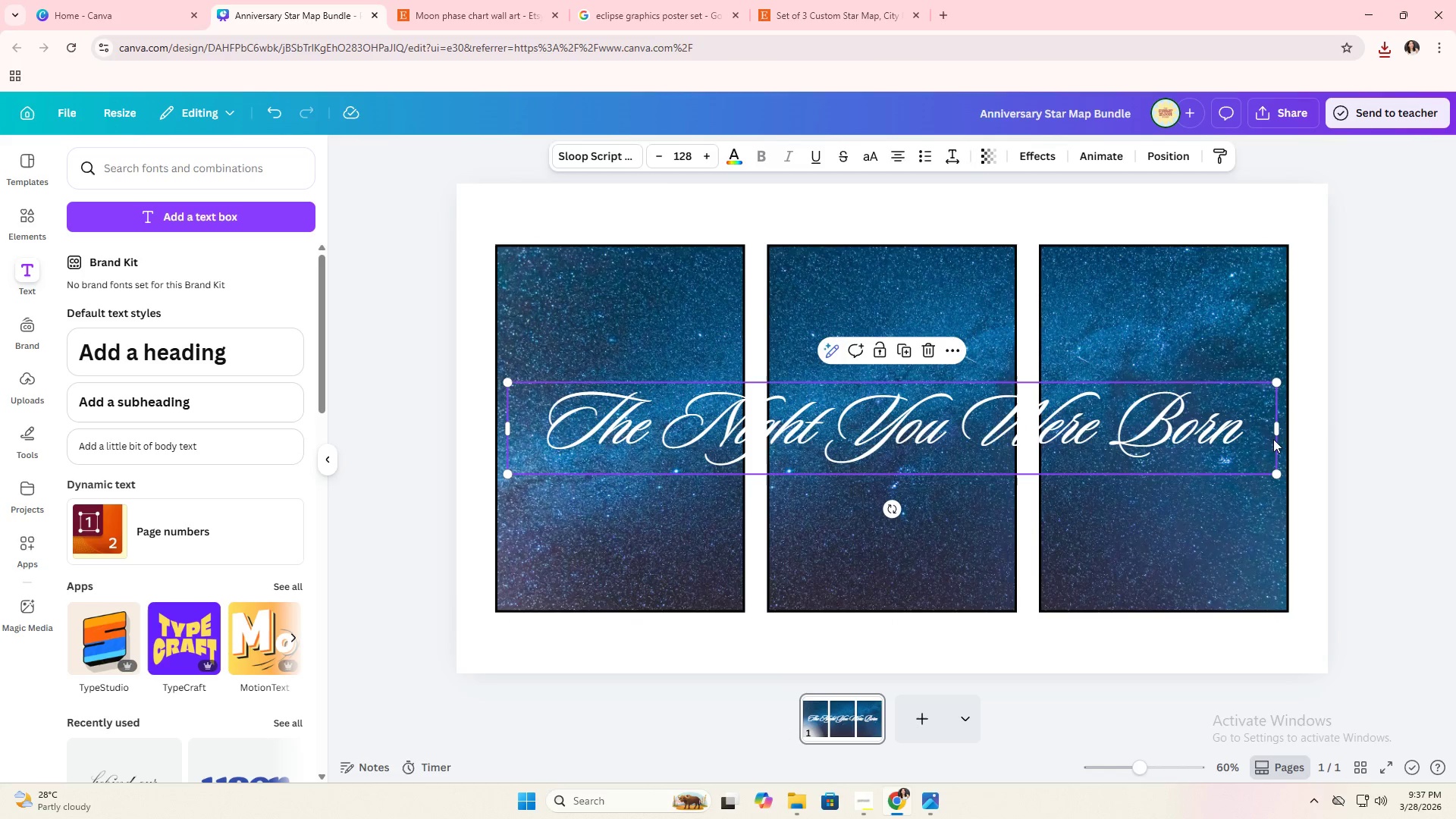 
left_click_drag(start_coordinate=[1278, 434], to_coordinate=[937, 491])
 